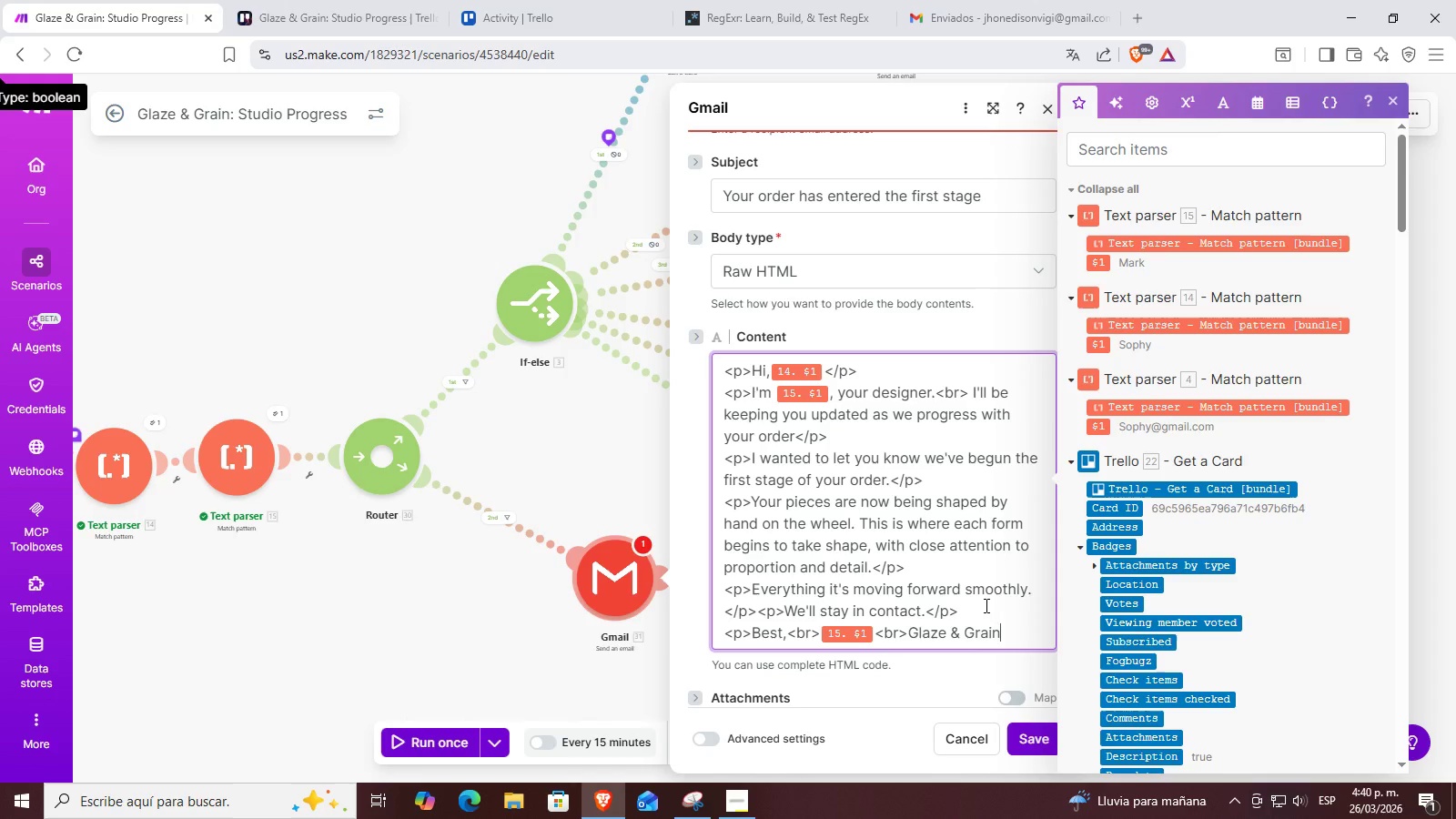 
key(Period)
 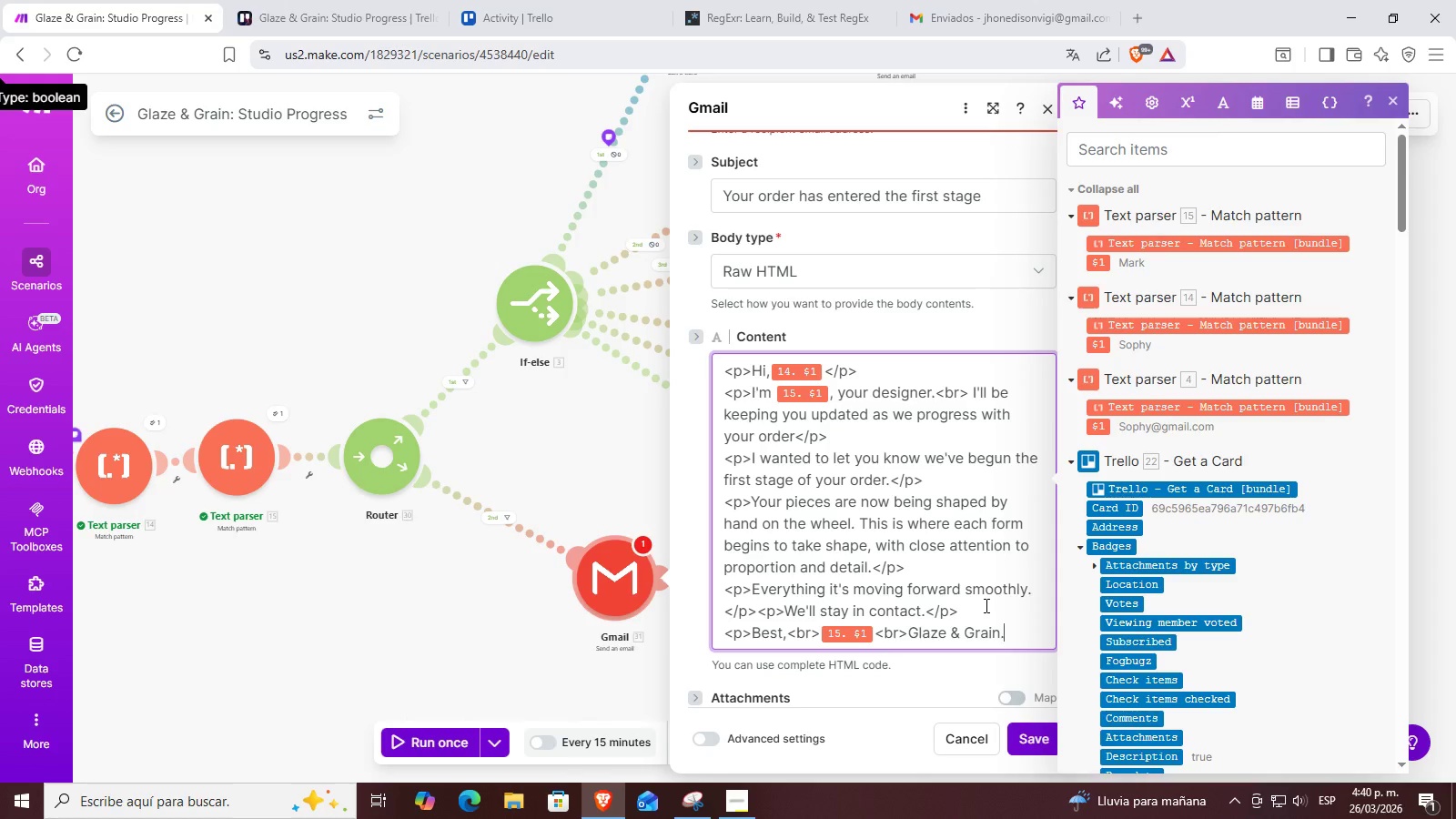 
key(Control+ControlLeft)
 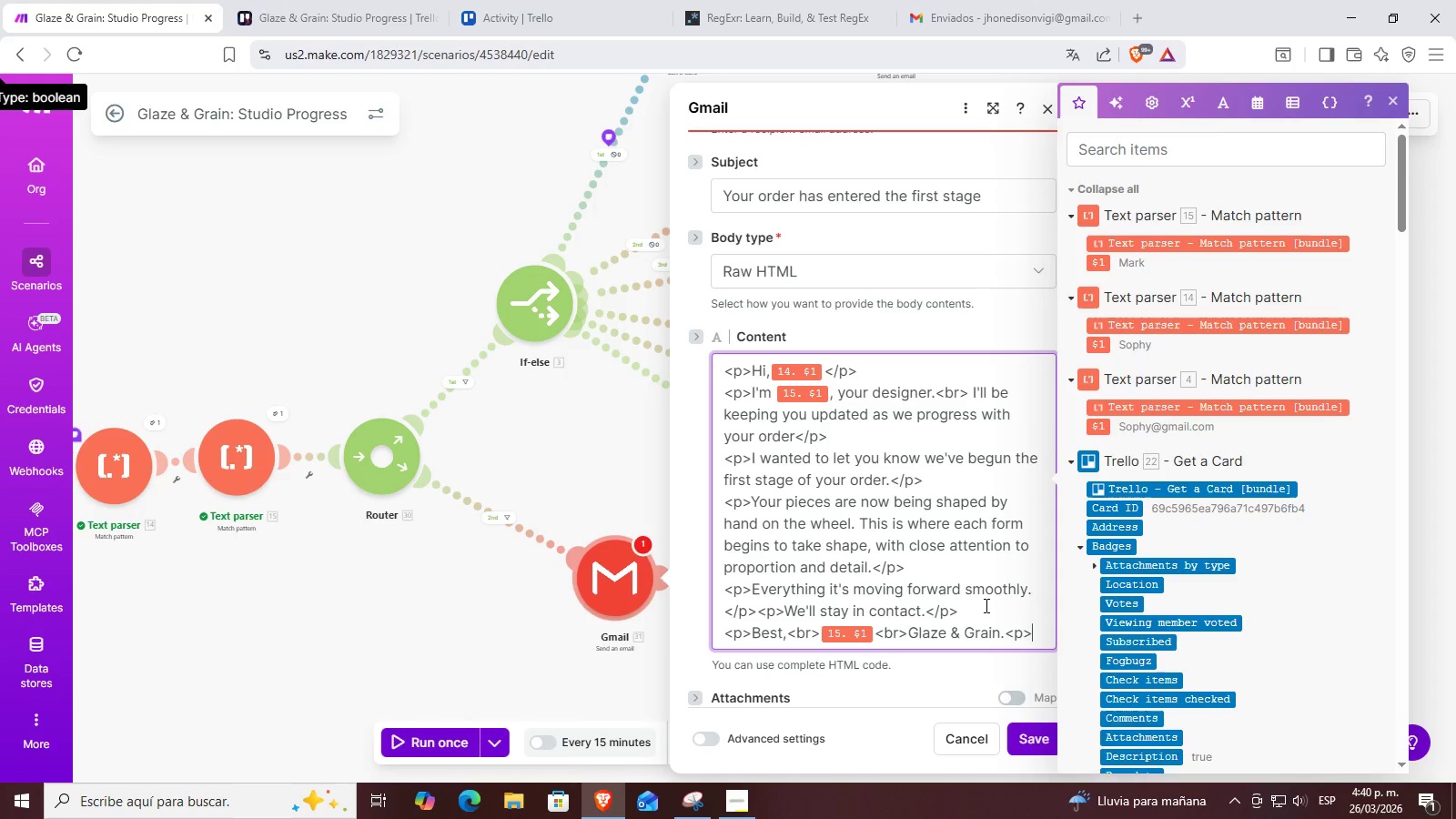 
key(Control+V)
 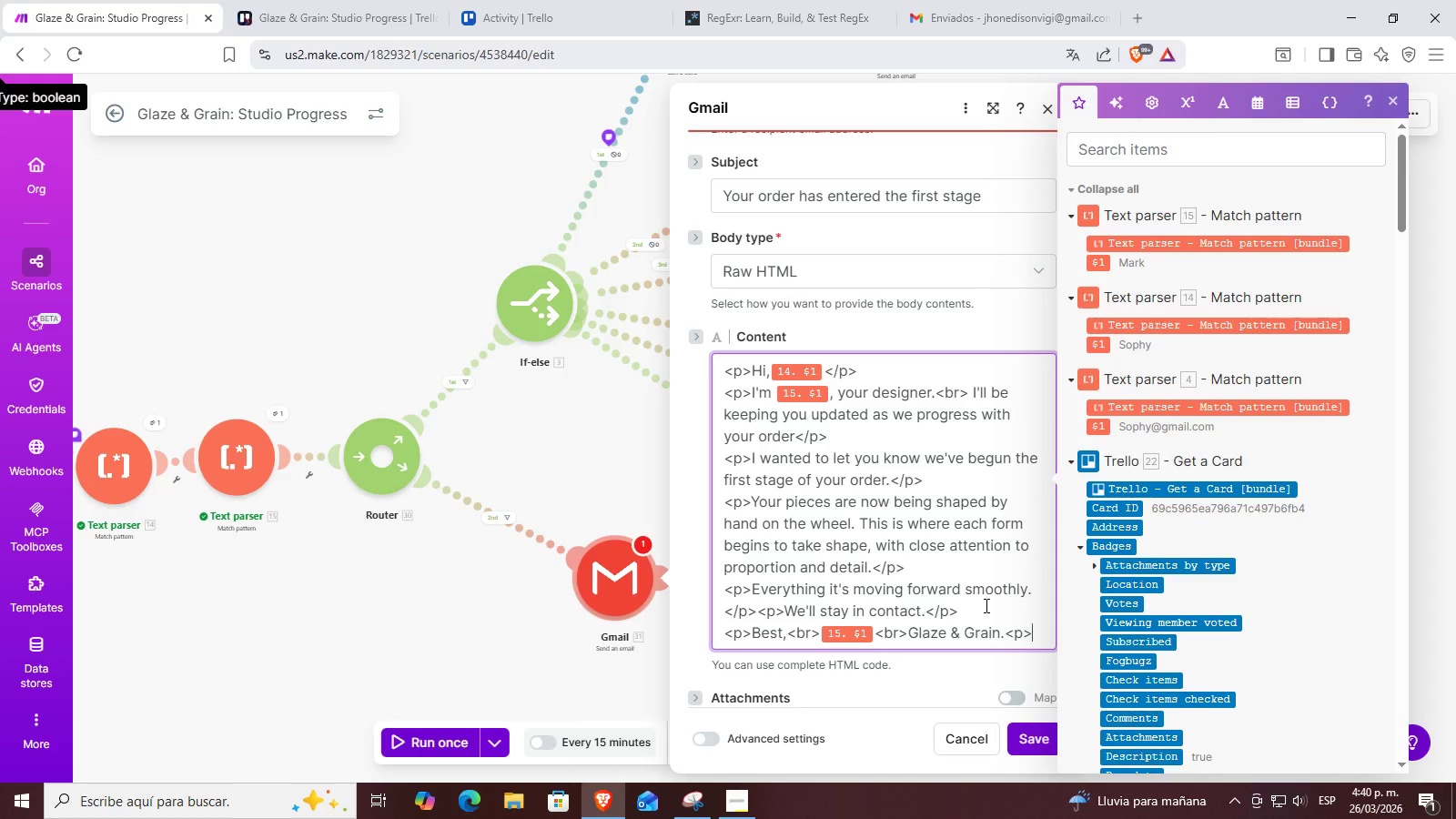 
key(ArrowLeft)
 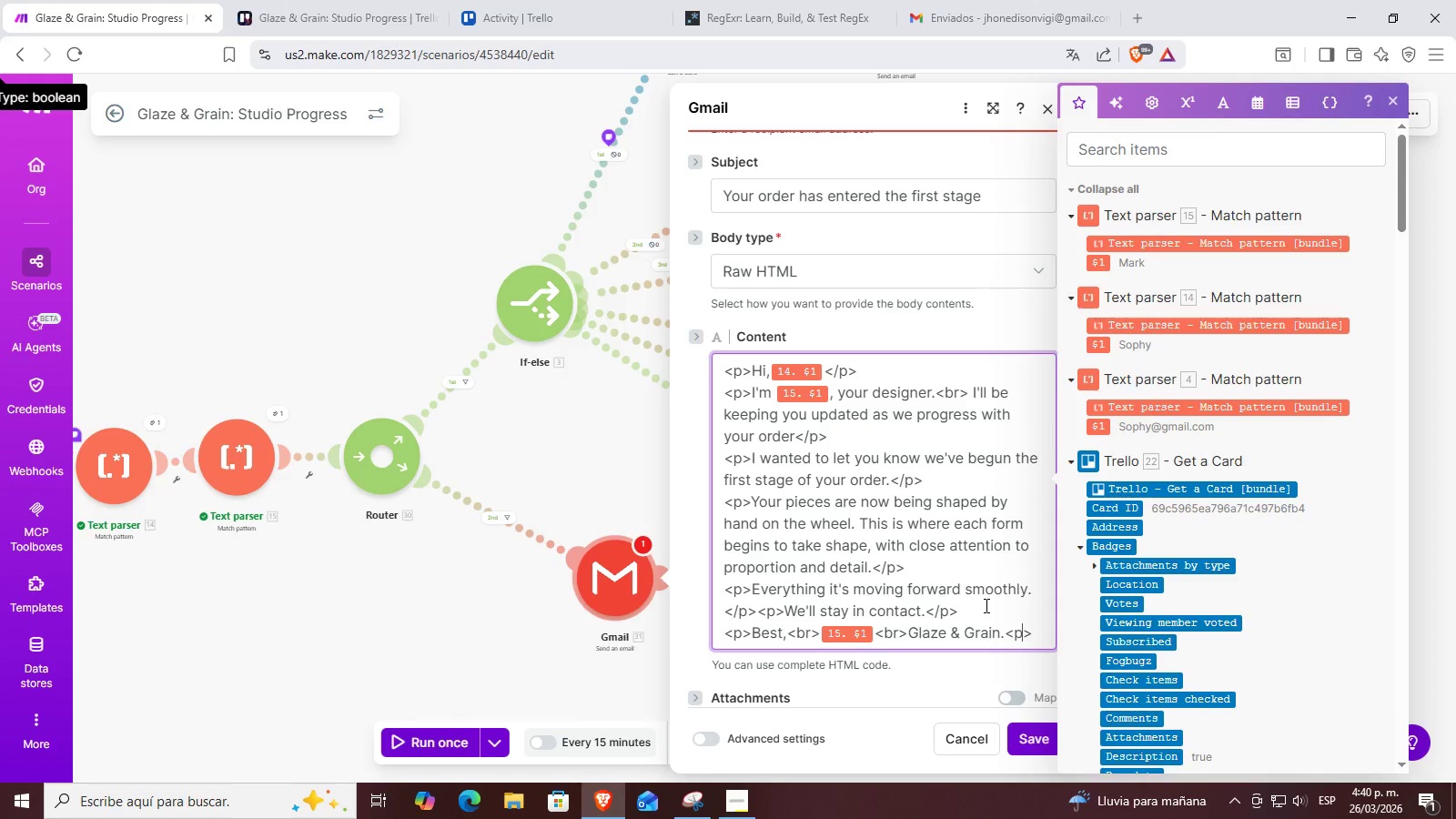 
key(ArrowLeft)
 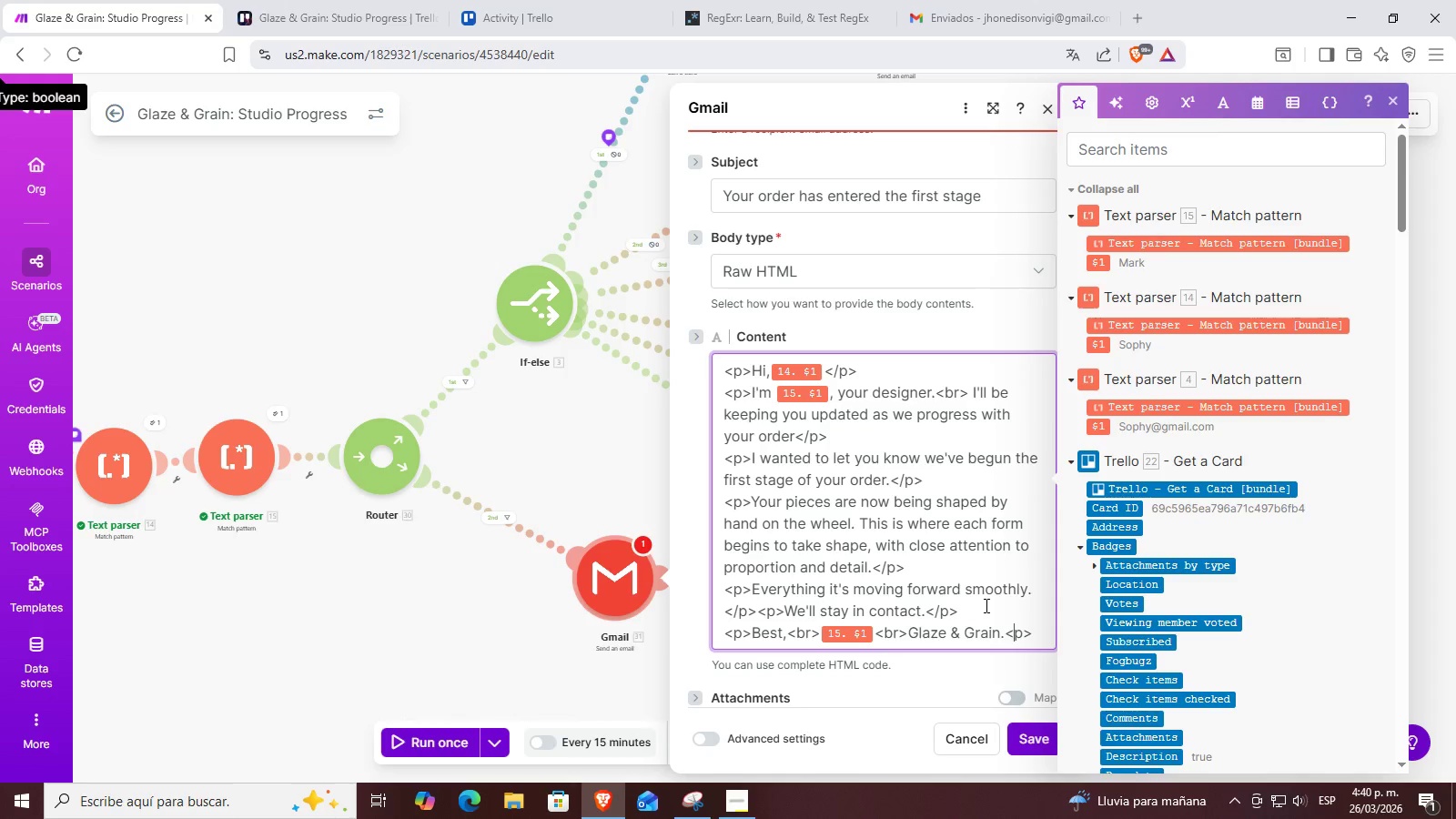 
key(Shift+ShiftRight)
 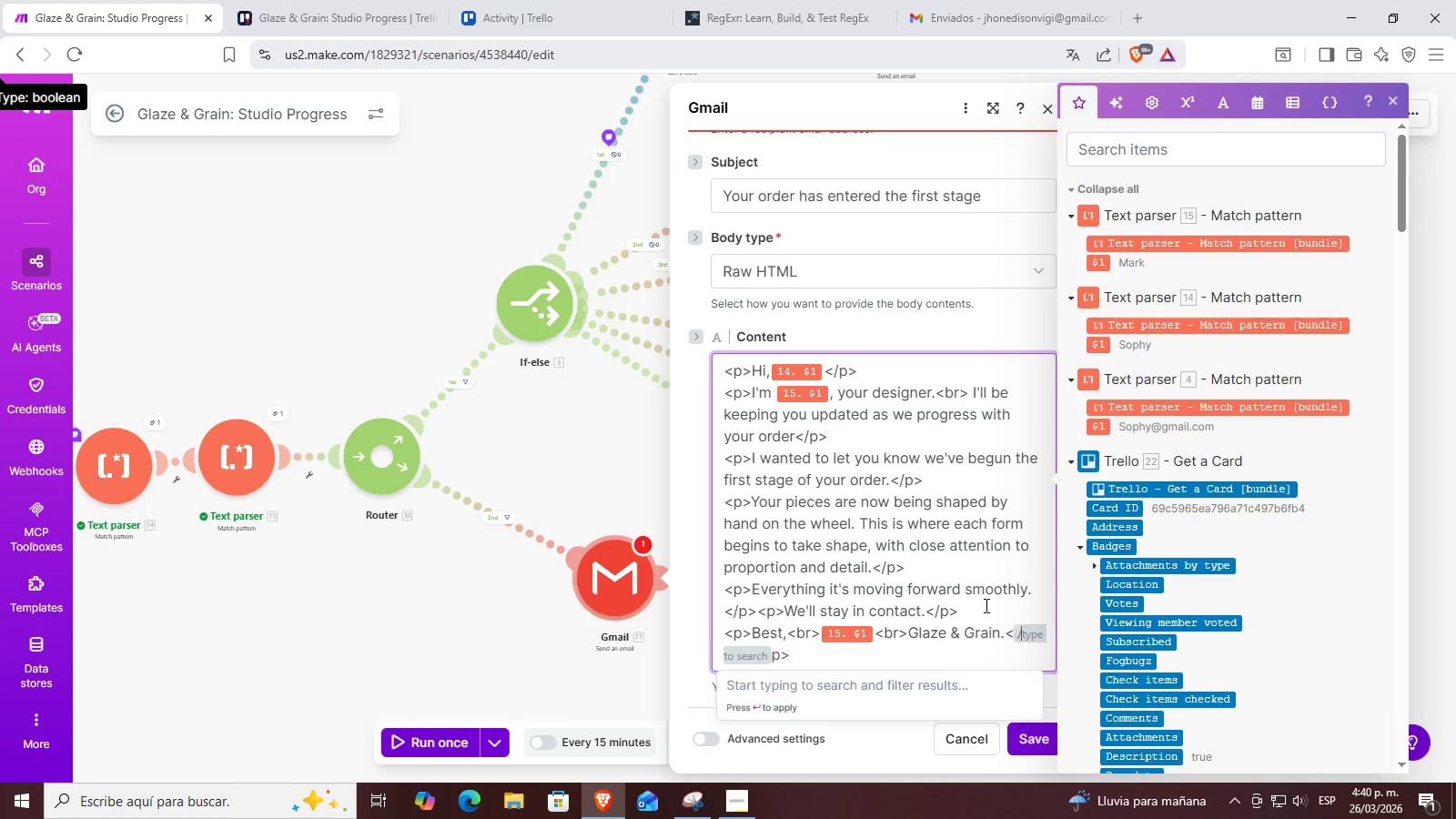 
key(Shift+7)
 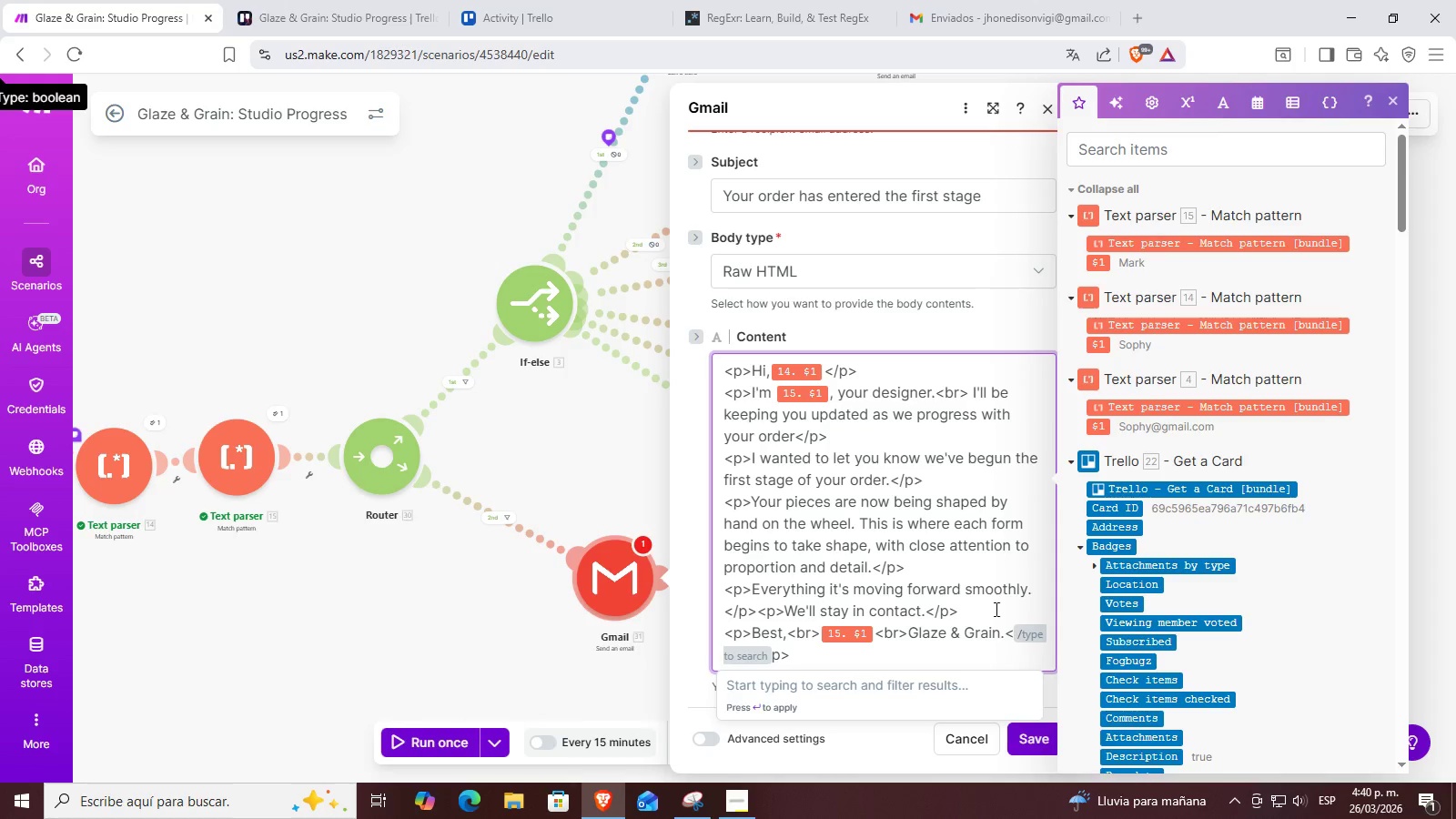 
key(ArrowRight)
 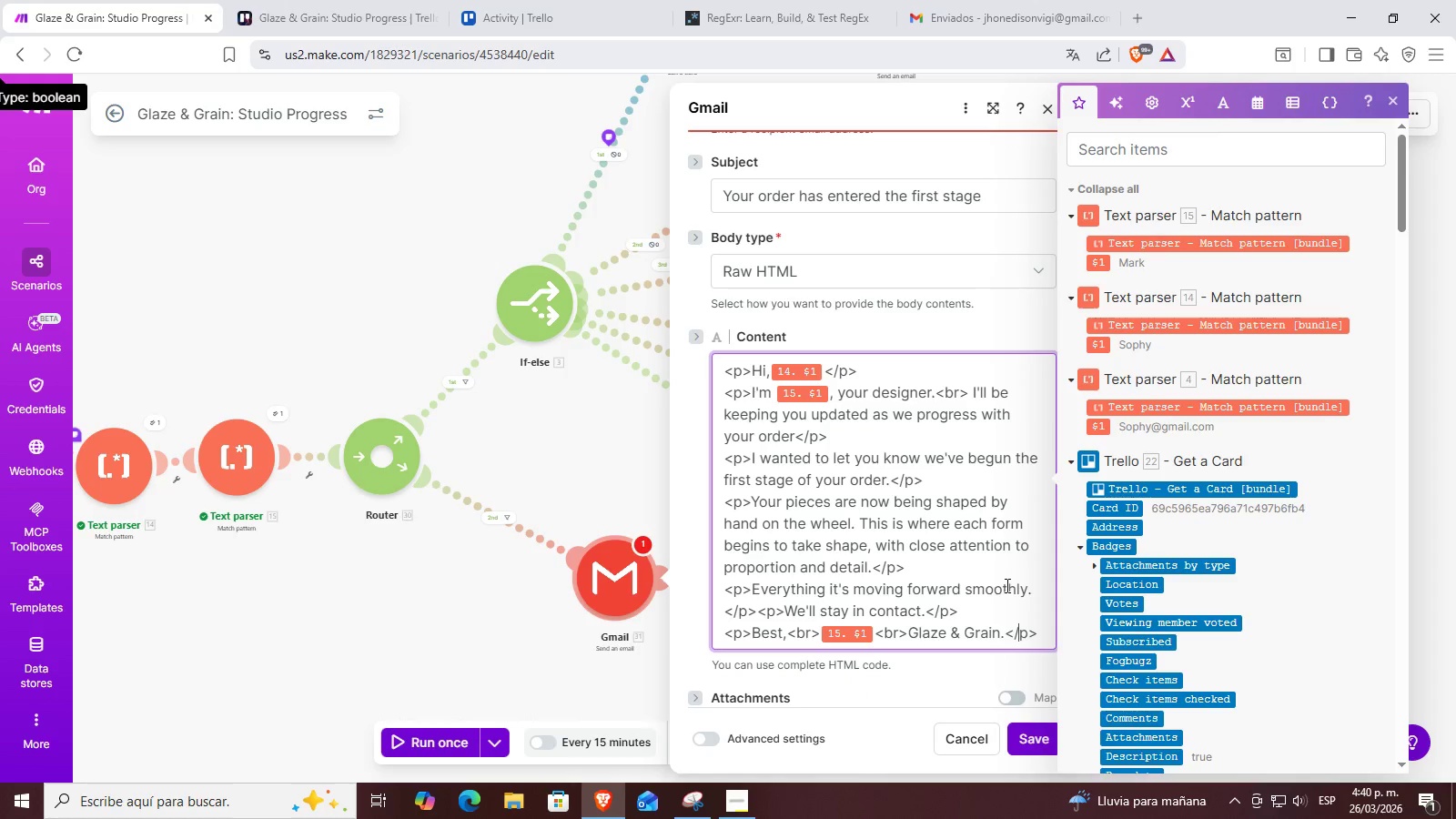 
scroll: coordinate [1006, 581], scroll_direction: down, amount: 4.0
 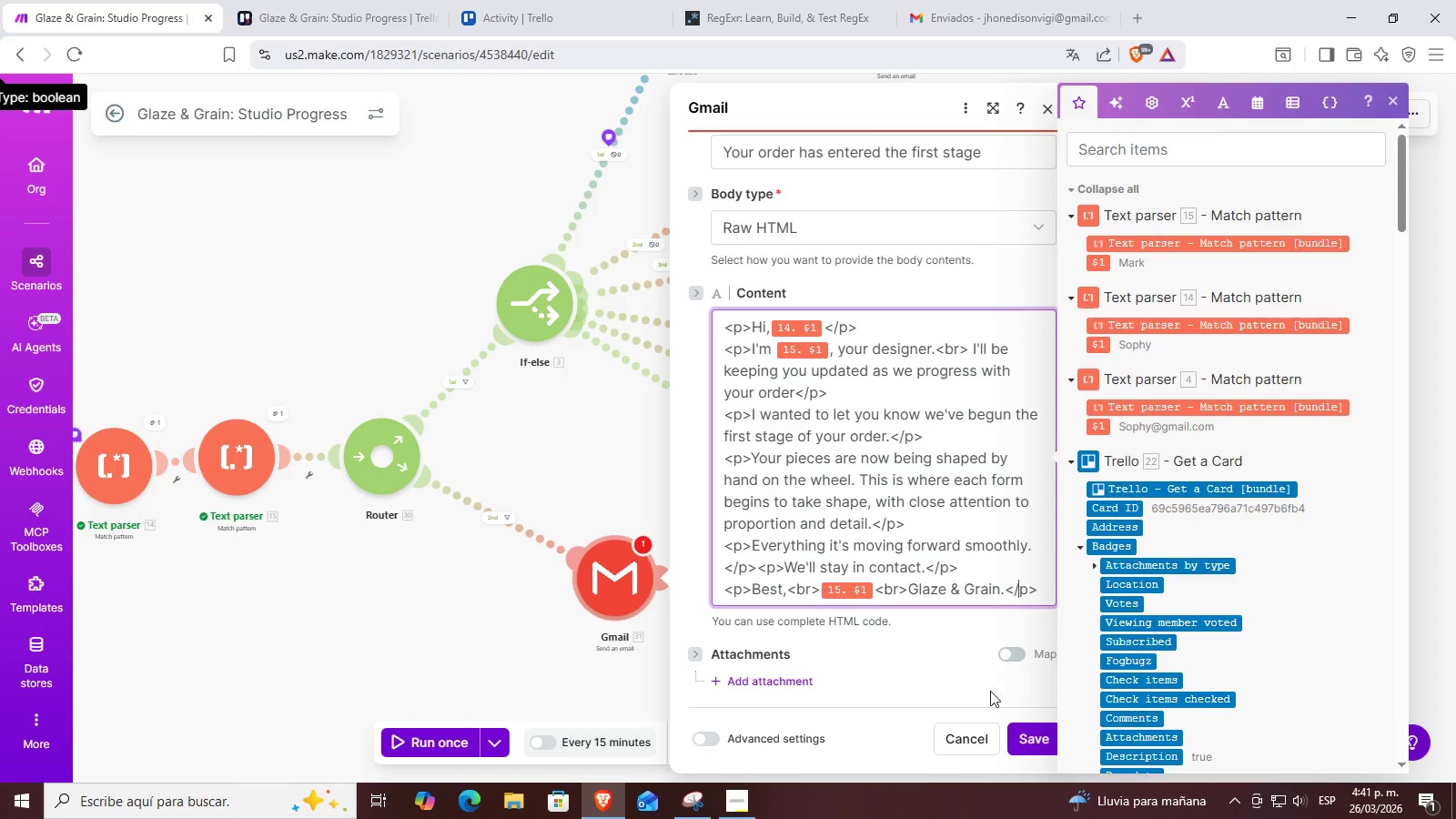 
left_click([1043, 735])
 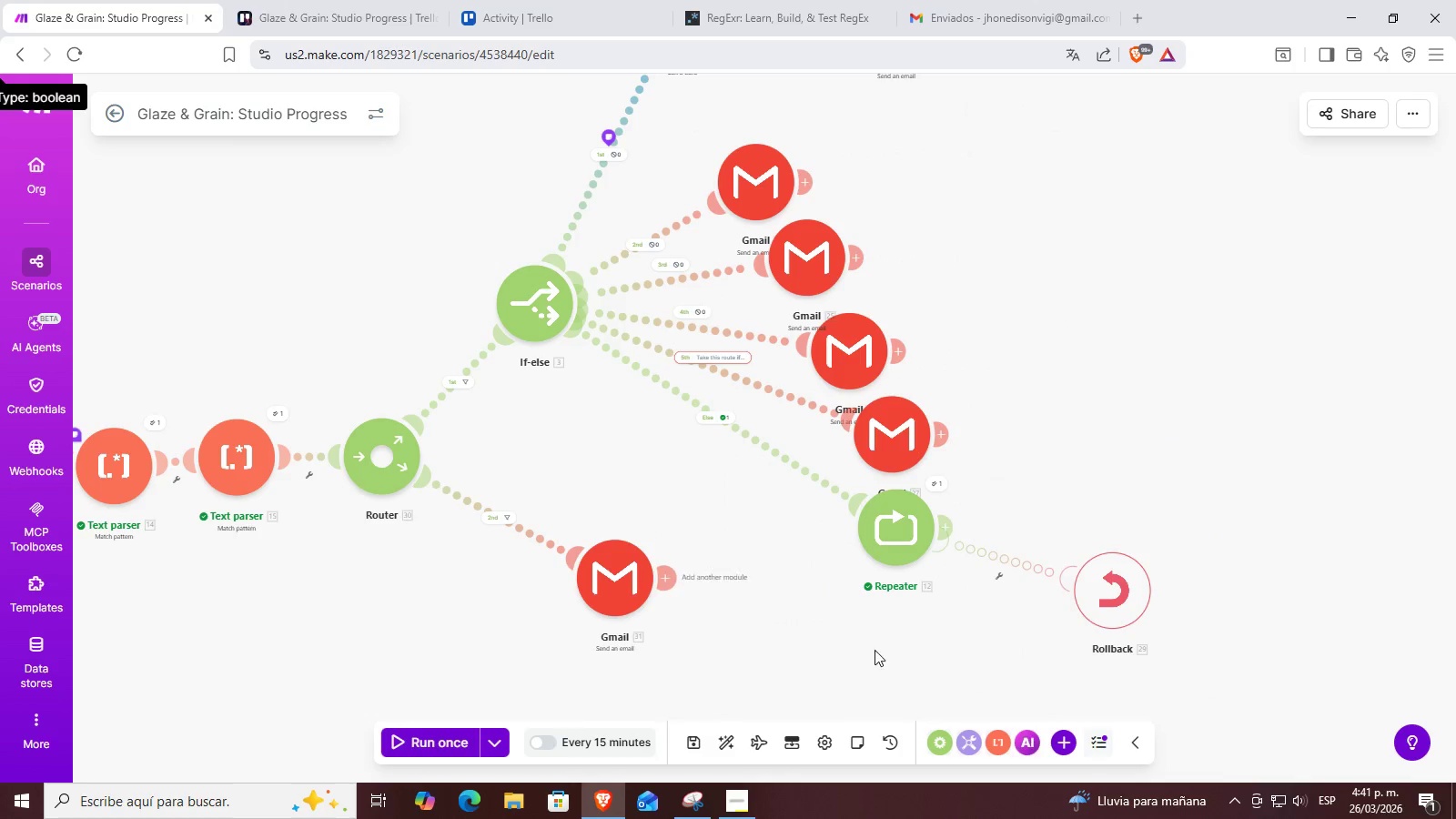 
left_click_drag(start_coordinate=[765, 635], to_coordinate=[895, 563])
 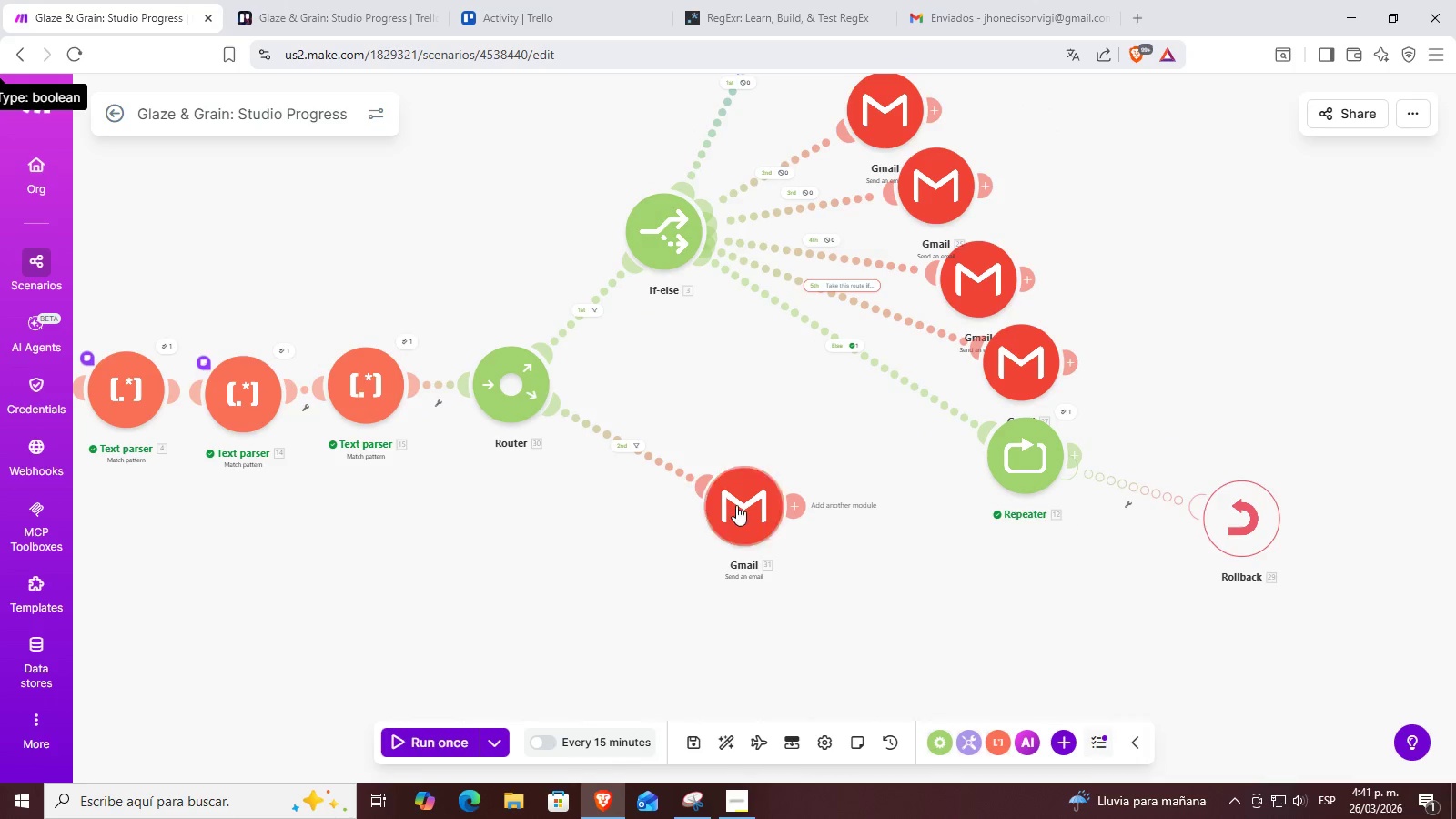 
left_click_drag(start_coordinate=[736, 505], to_coordinate=[718, 551])
 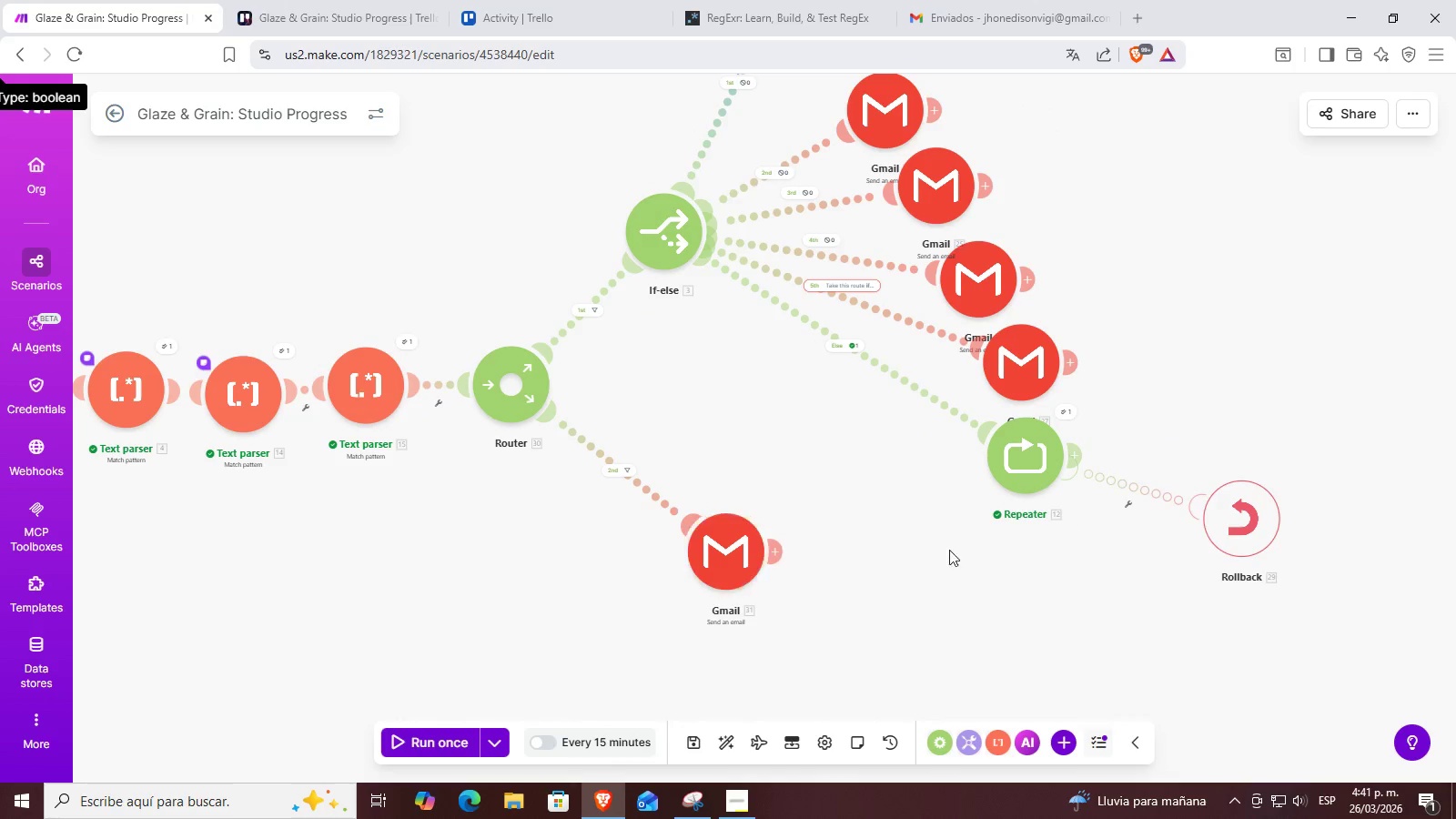 
left_click_drag(start_coordinate=[943, 552], to_coordinate=[921, 566])
 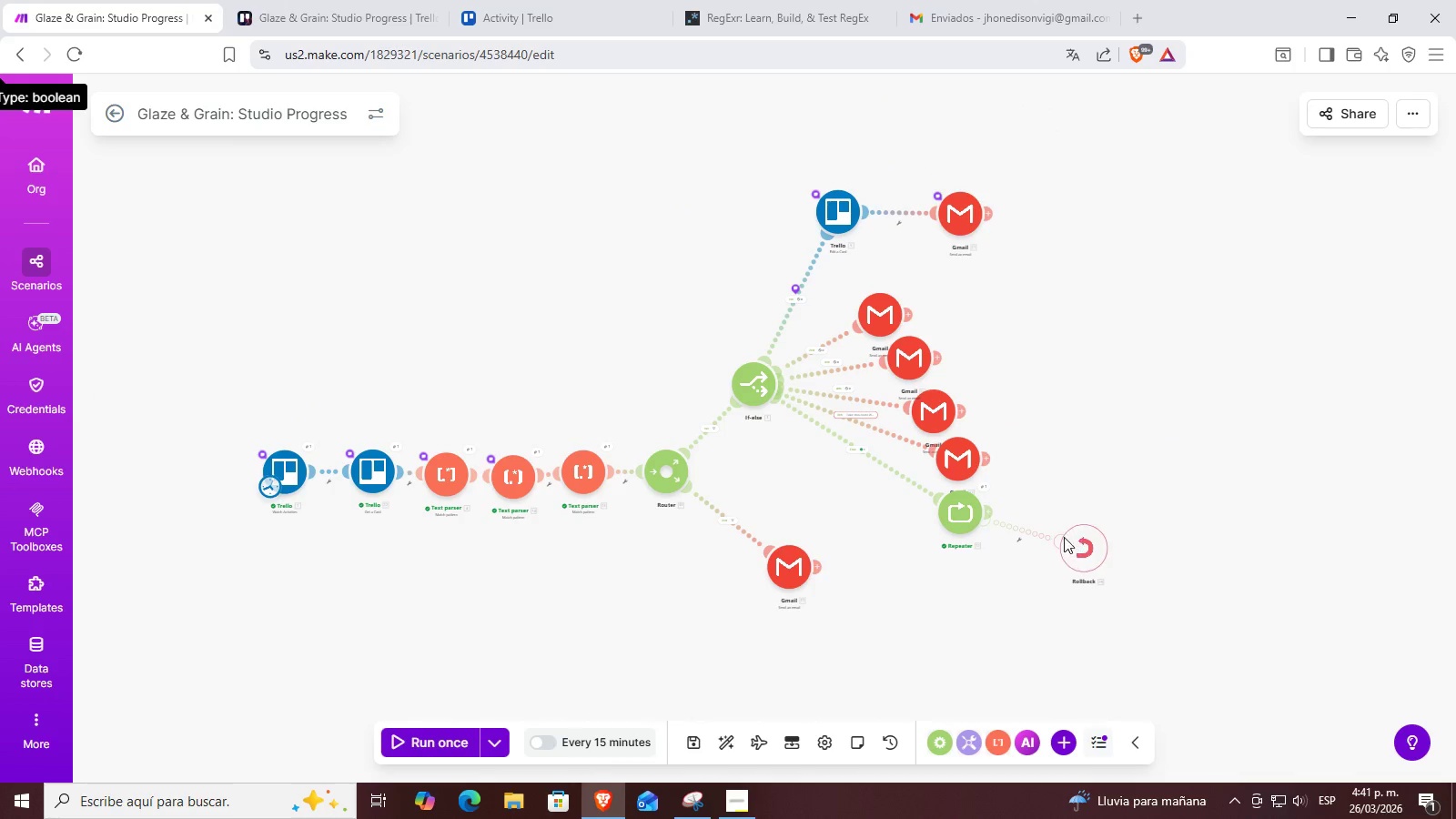 
scroll: coordinate [923, 556], scroll_direction: down, amount: 2.0
 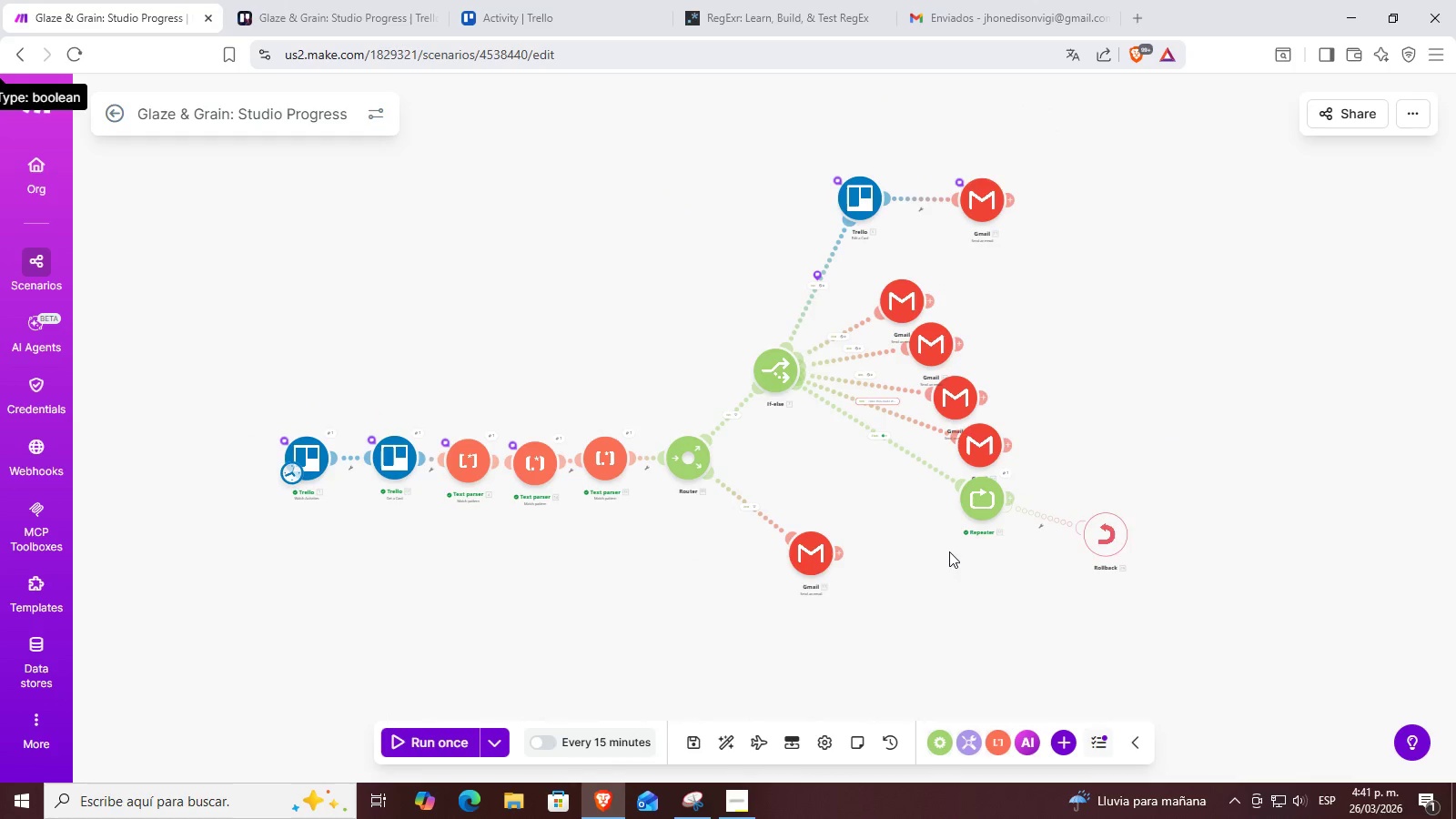 
left_click_drag(start_coordinate=[1079, 545], to_coordinate=[1072, 531])
 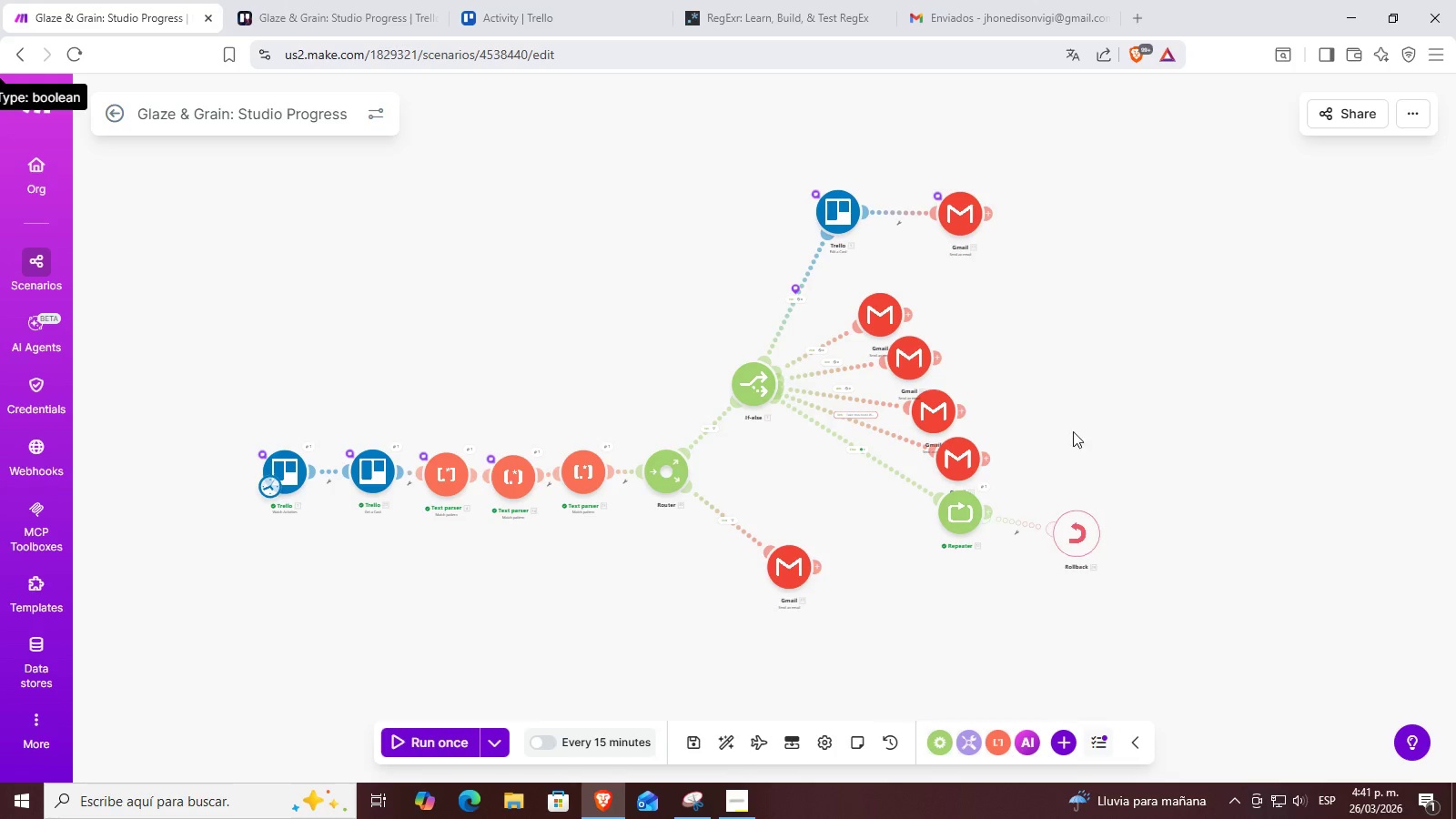 
scroll: coordinate [1067, 410], scroll_direction: up, amount: 2.0
 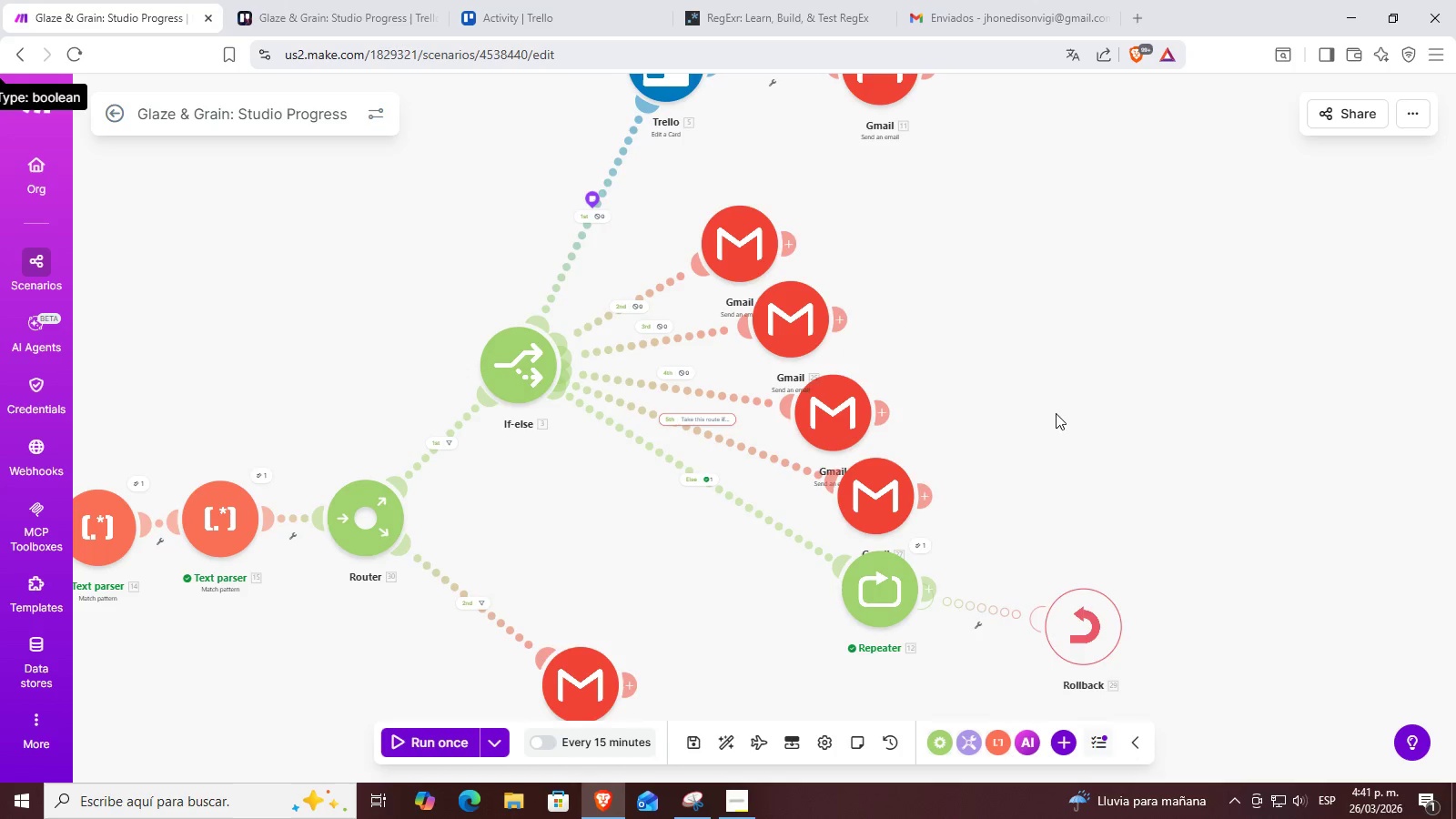 
left_click_drag(start_coordinate=[1044, 430], to_coordinate=[1124, 413])
 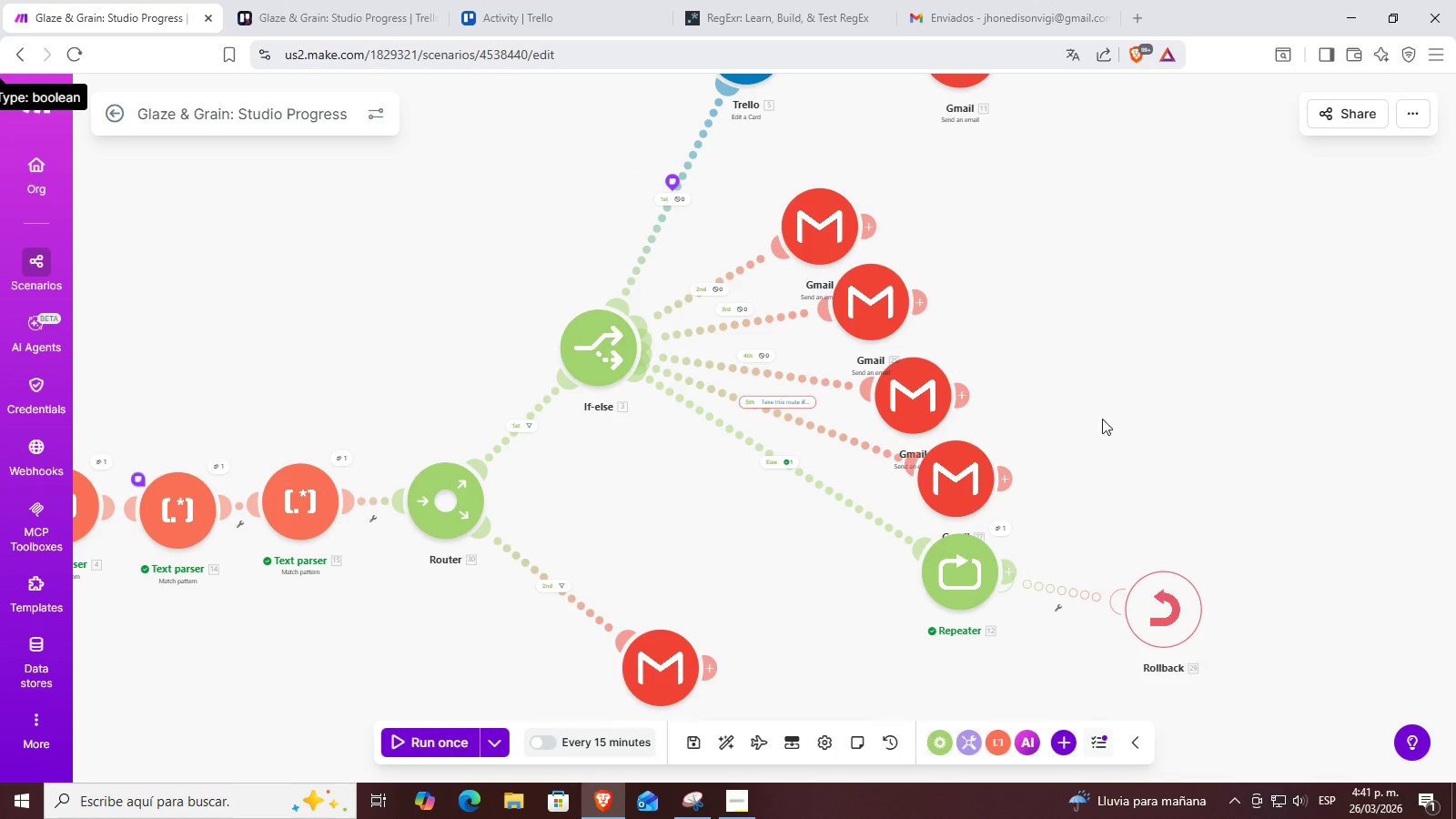 
left_click_drag(start_coordinate=[1102, 419], to_coordinate=[1238, 373])
 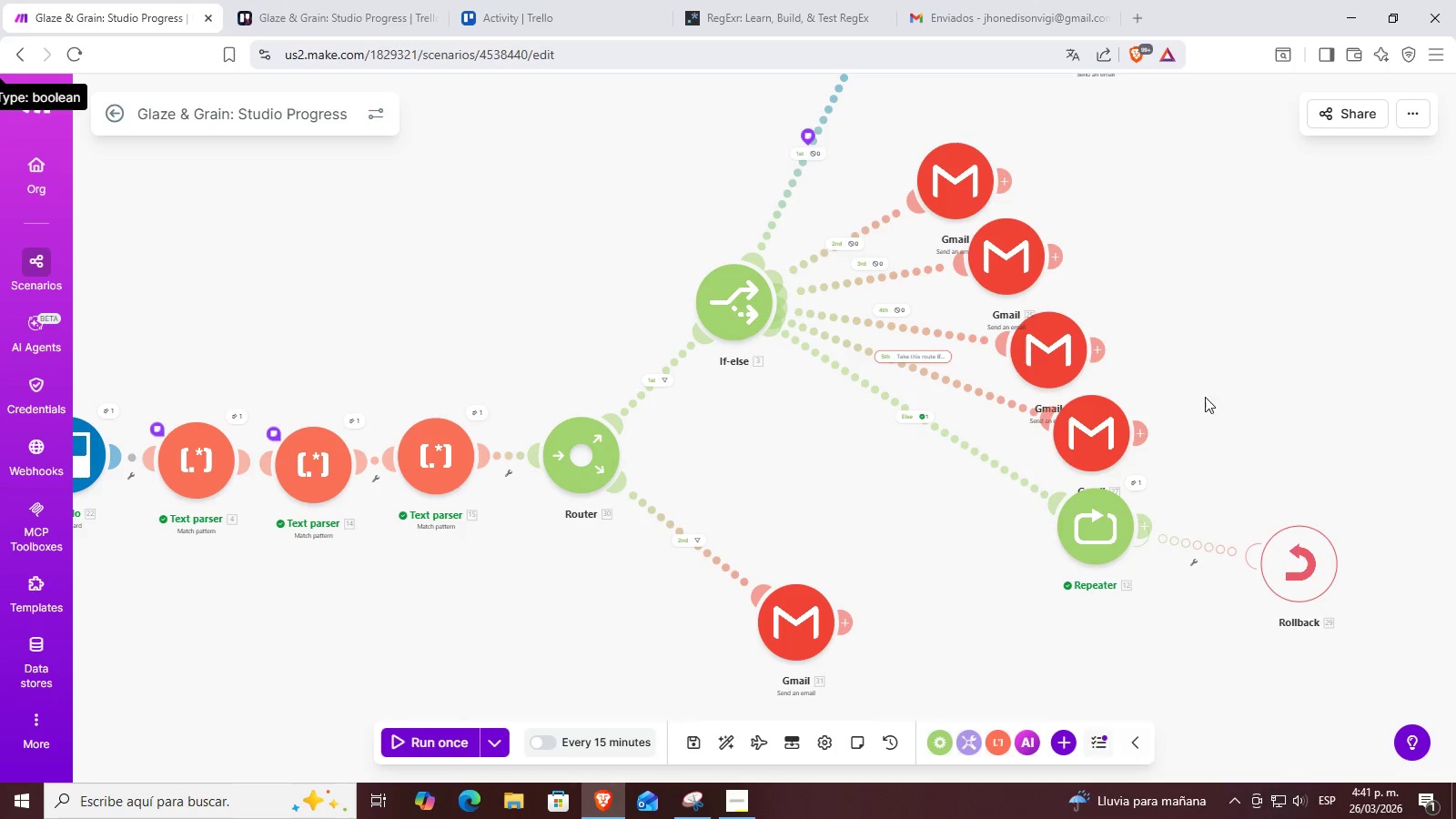 
scroll: coordinate [1202, 398], scroll_direction: down, amount: 1.0
 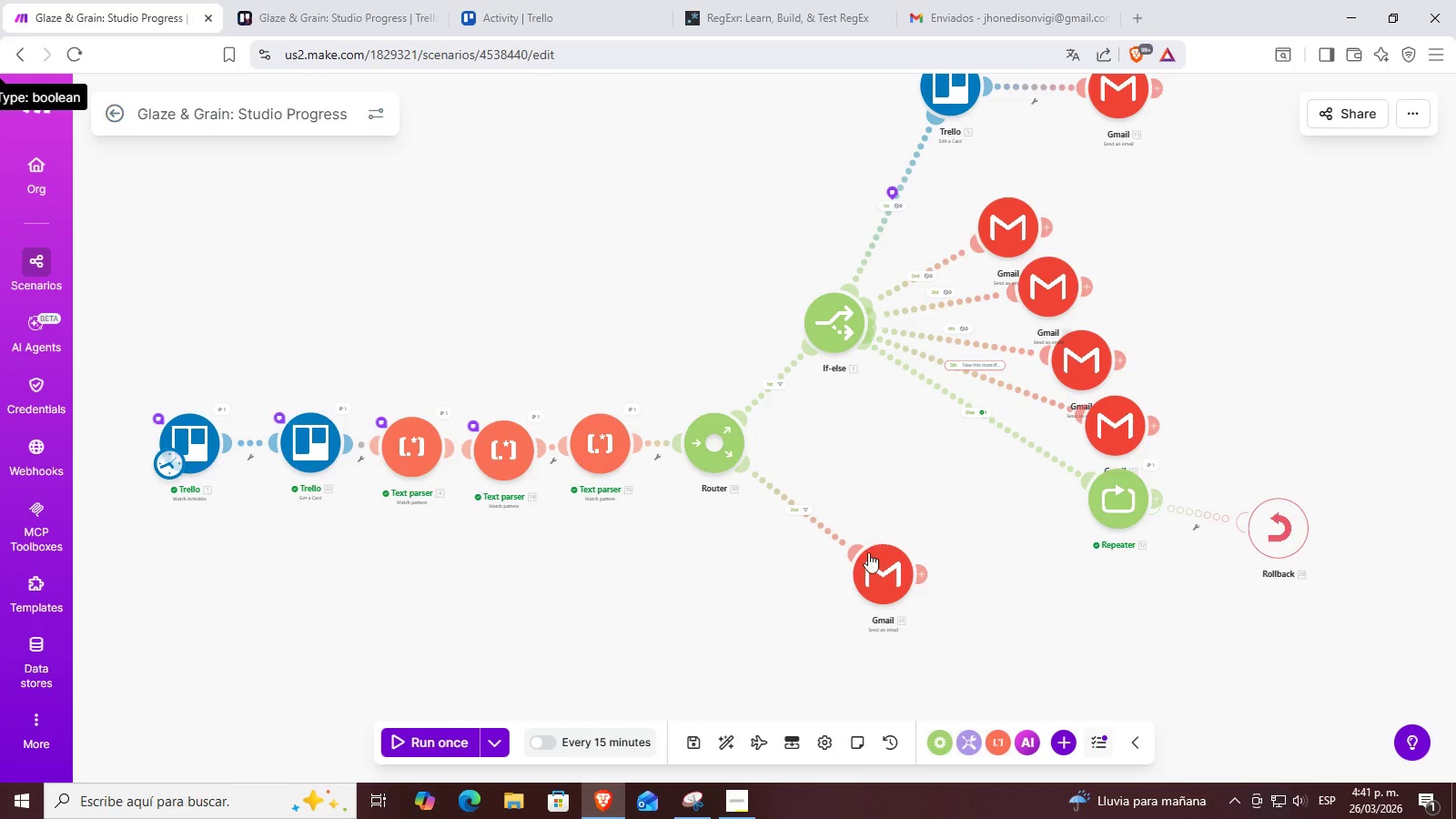 
left_click_drag(start_coordinate=[878, 572], to_coordinate=[905, 483])
 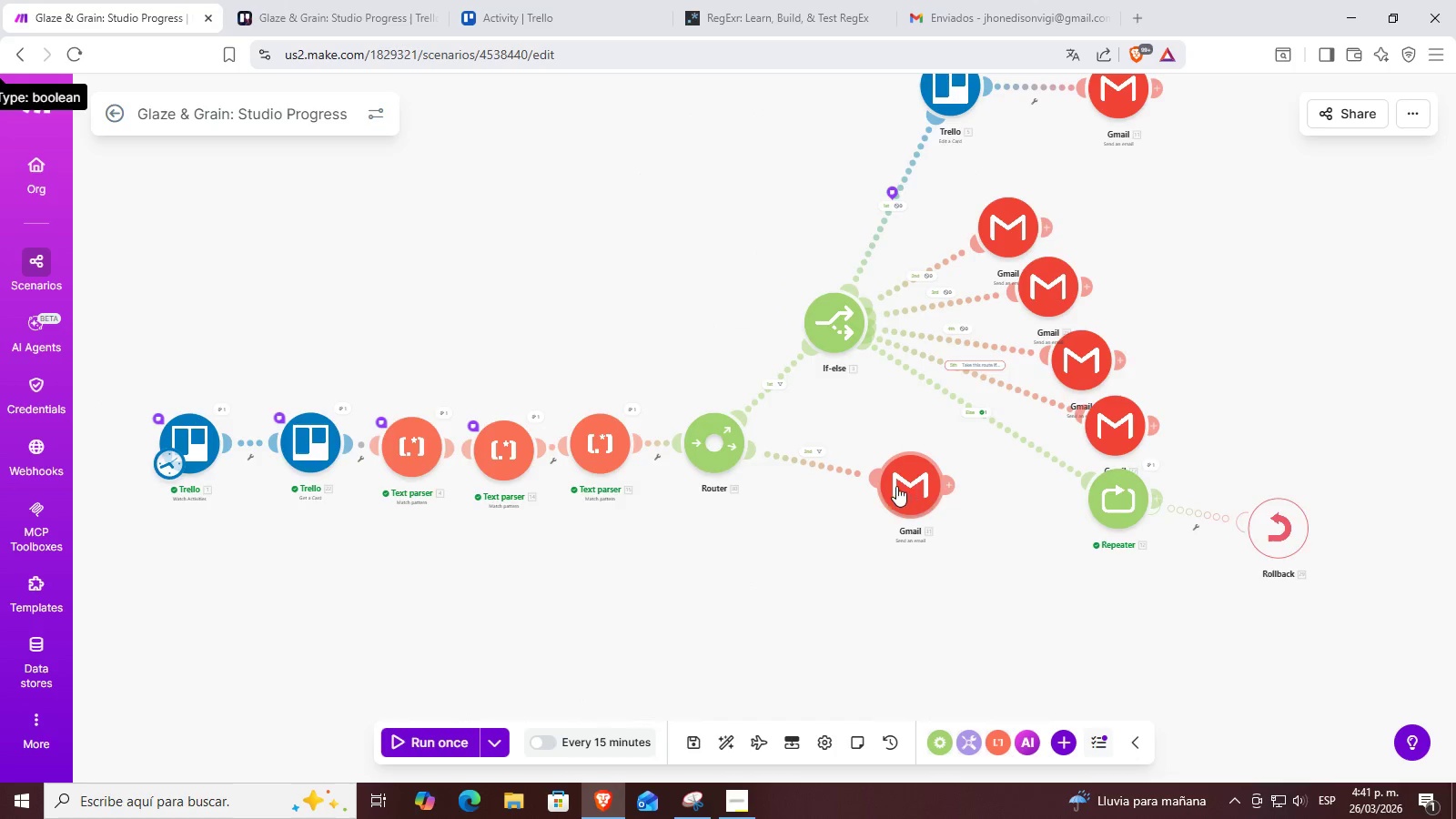 
scroll: coordinate [876, 501], scroll_direction: up, amount: 2.0
 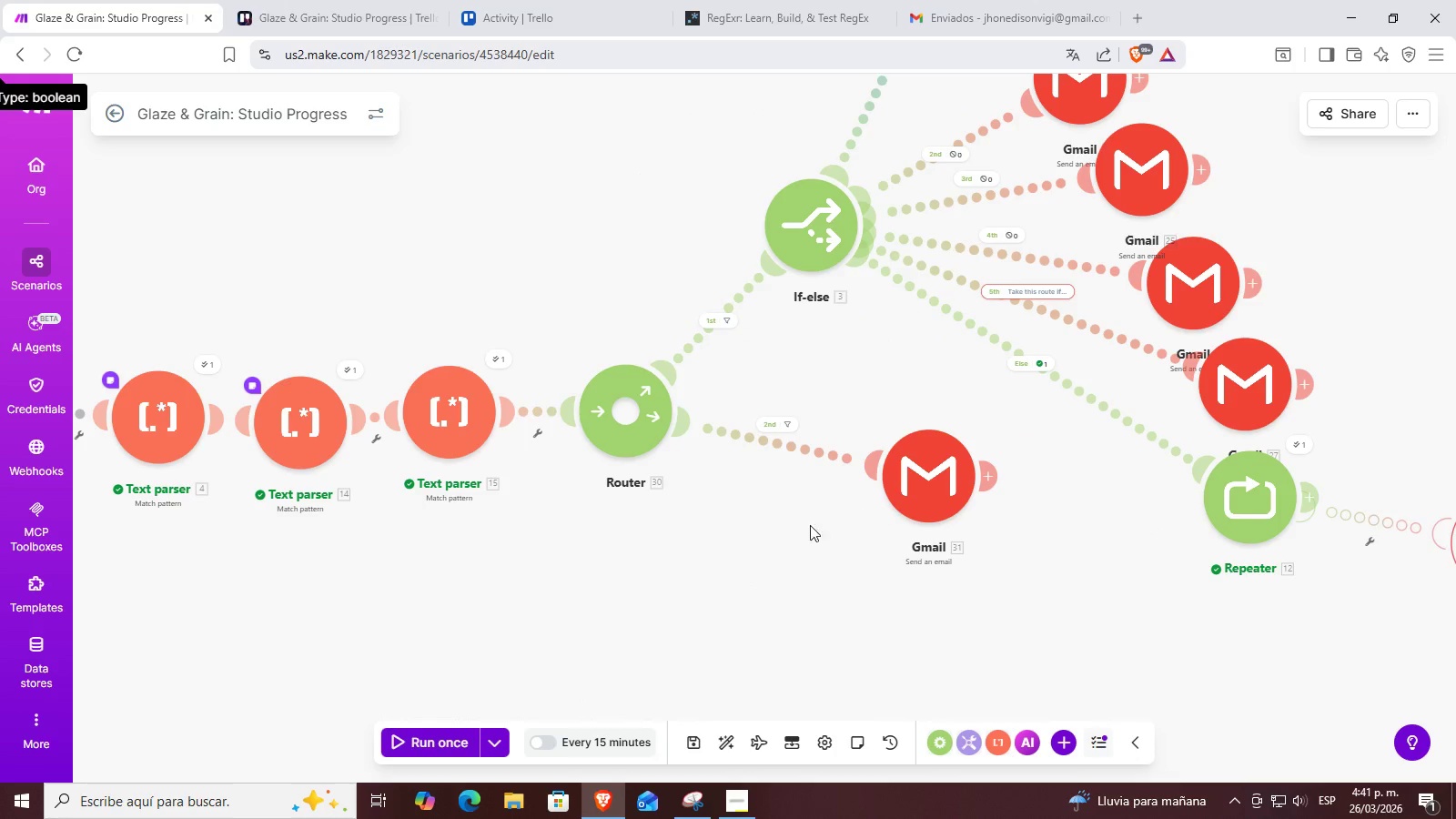 
scroll: coordinate [800, 527], scroll_direction: down, amount: 1.0
 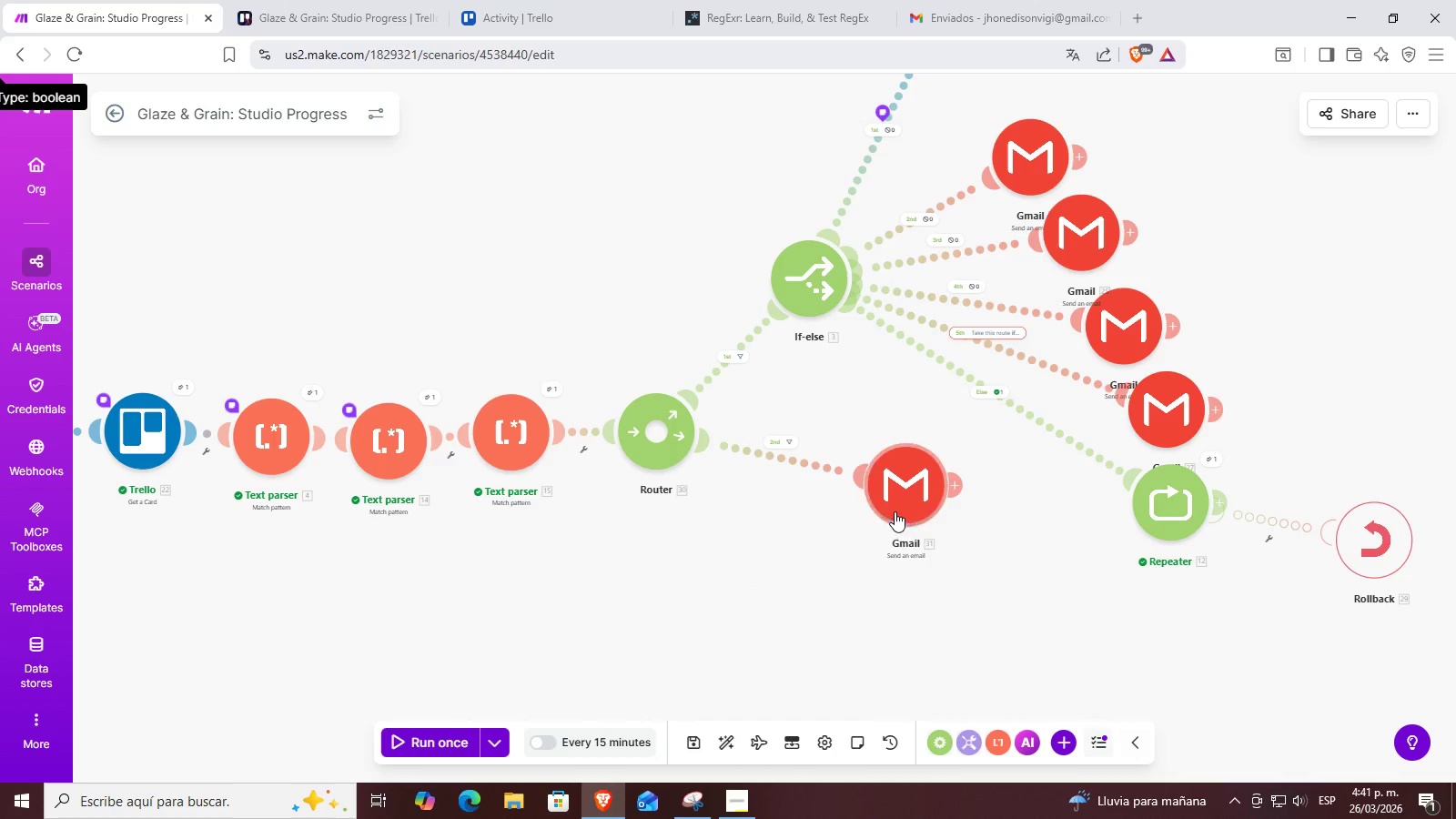 
left_click_drag(start_coordinate=[911, 498], to_coordinate=[879, 532])
 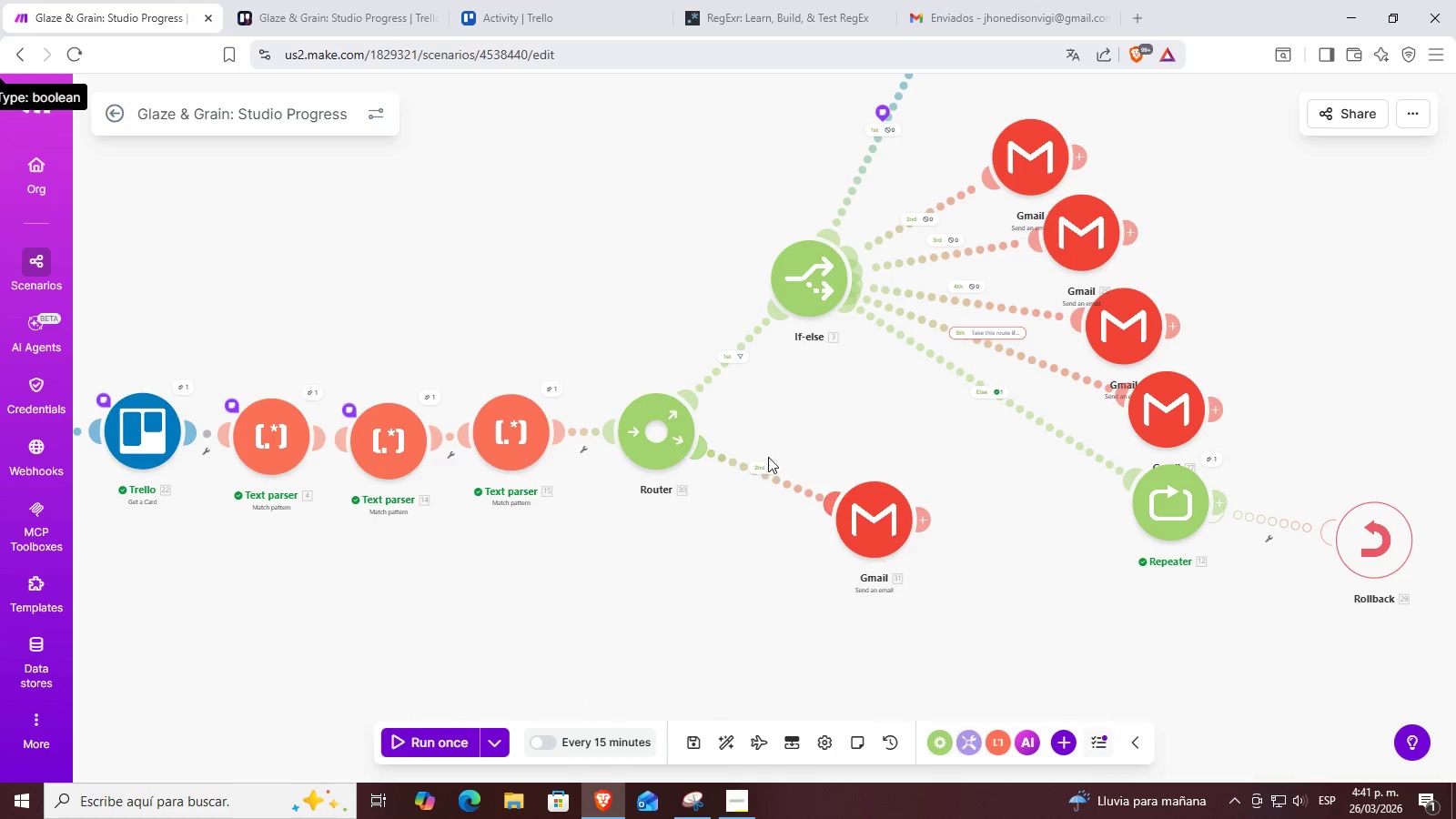 
left_click_drag(start_coordinate=[814, 399], to_coordinate=[822, 499])
 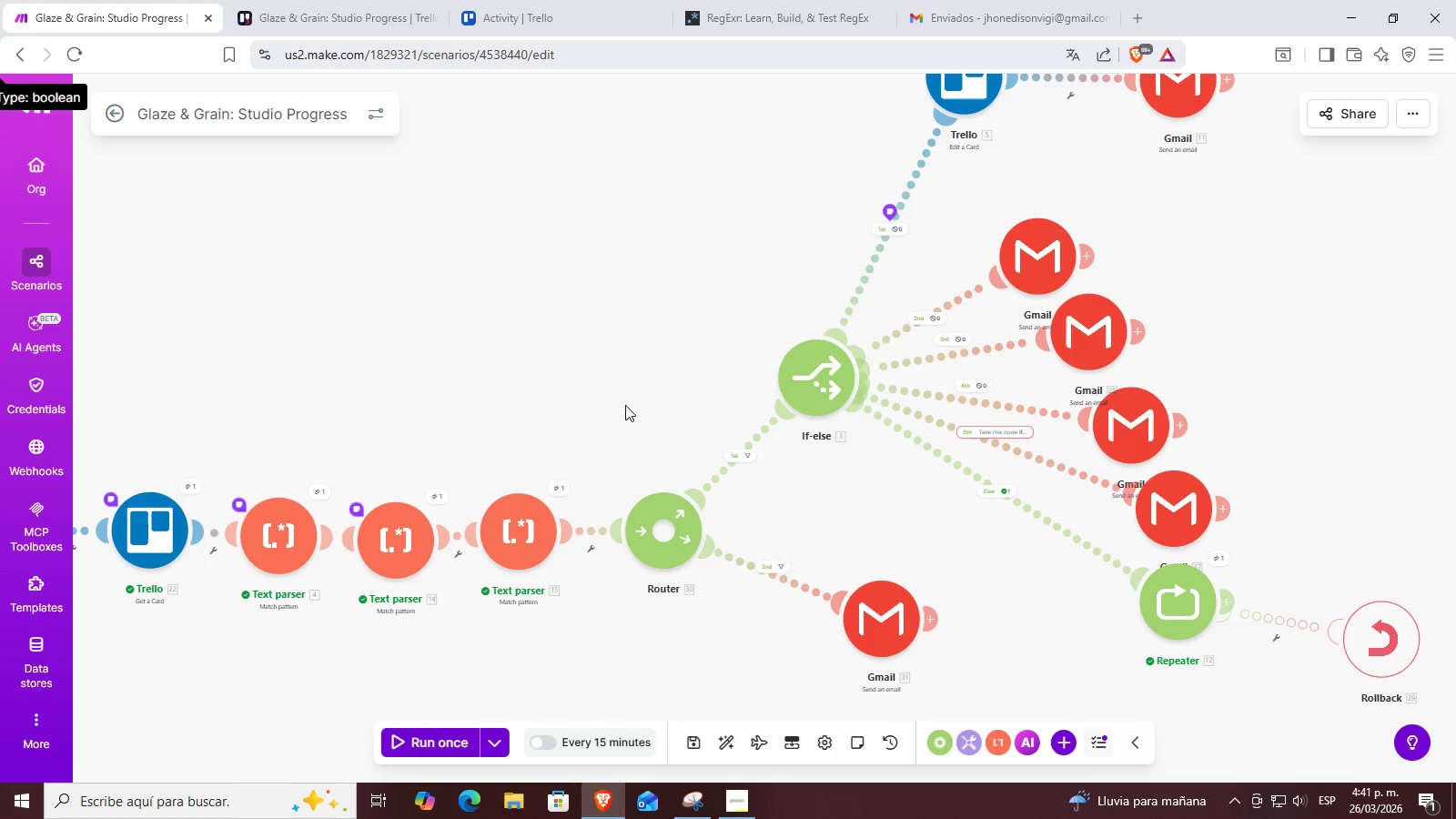 
left_click_drag(start_coordinate=[494, 340], to_coordinate=[632, 329])
 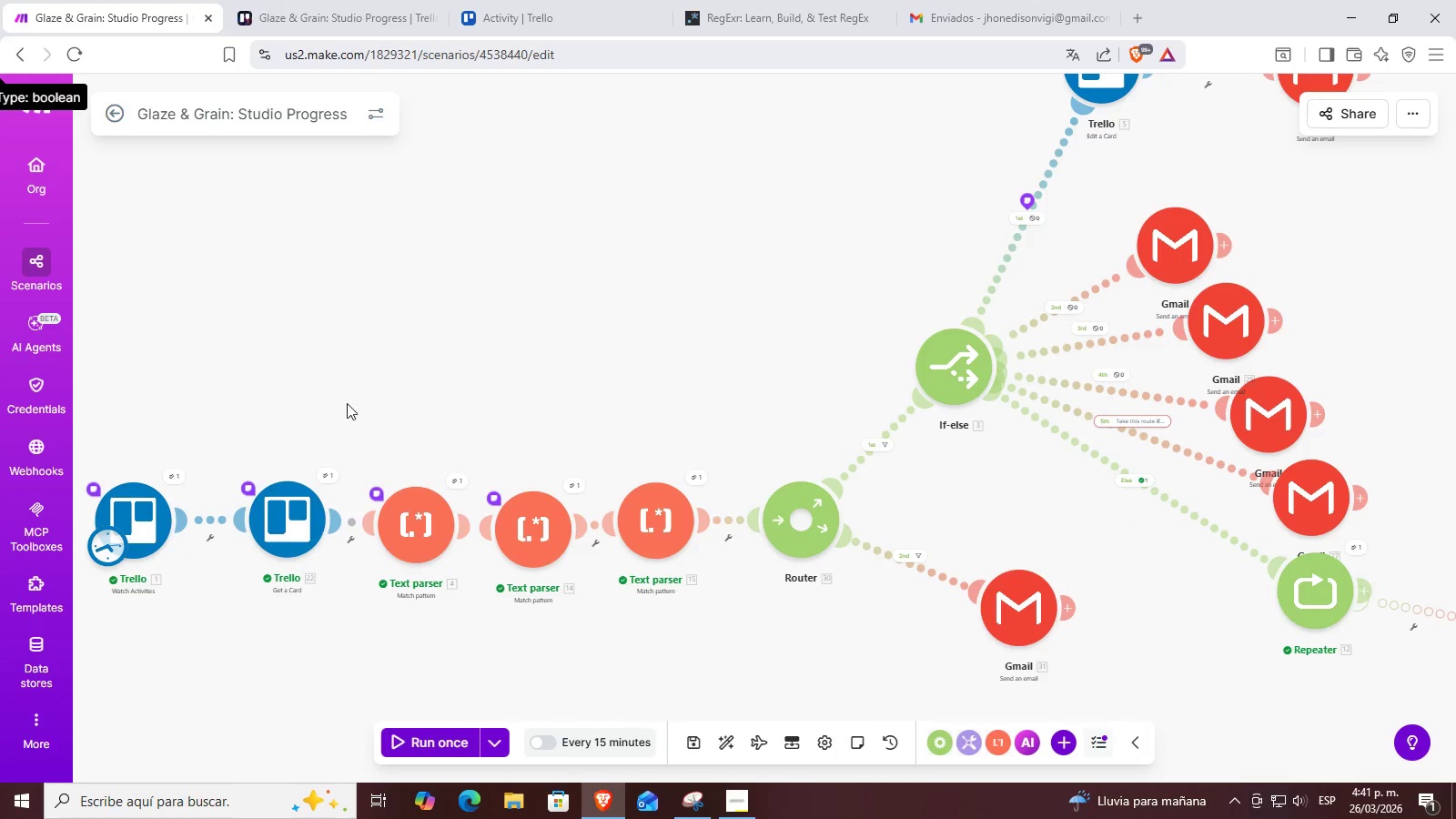 
left_click_drag(start_coordinate=[354, 399], to_coordinate=[572, 393])
 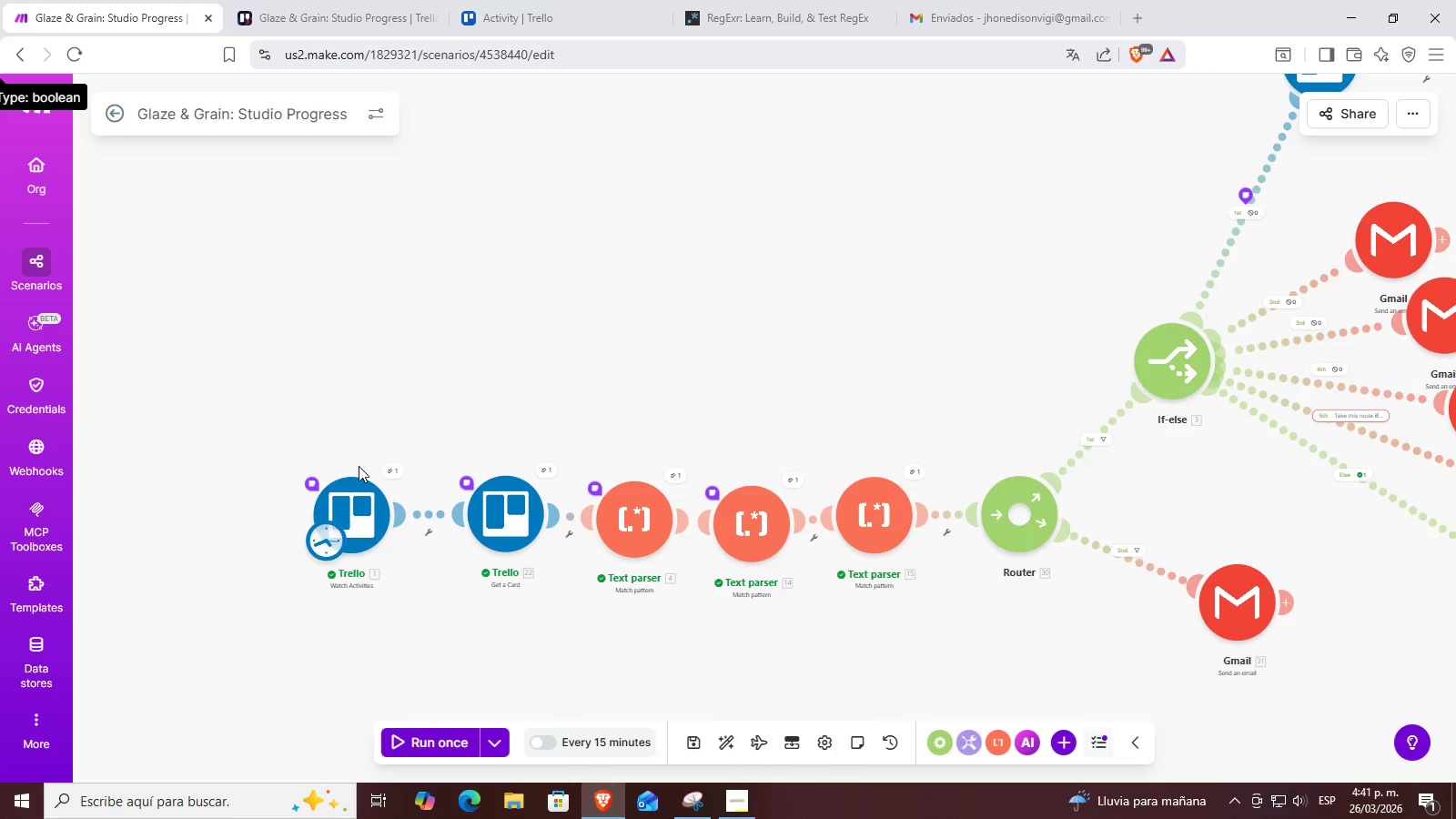 
left_click_drag(start_coordinate=[973, 296], to_coordinate=[455, 460])
 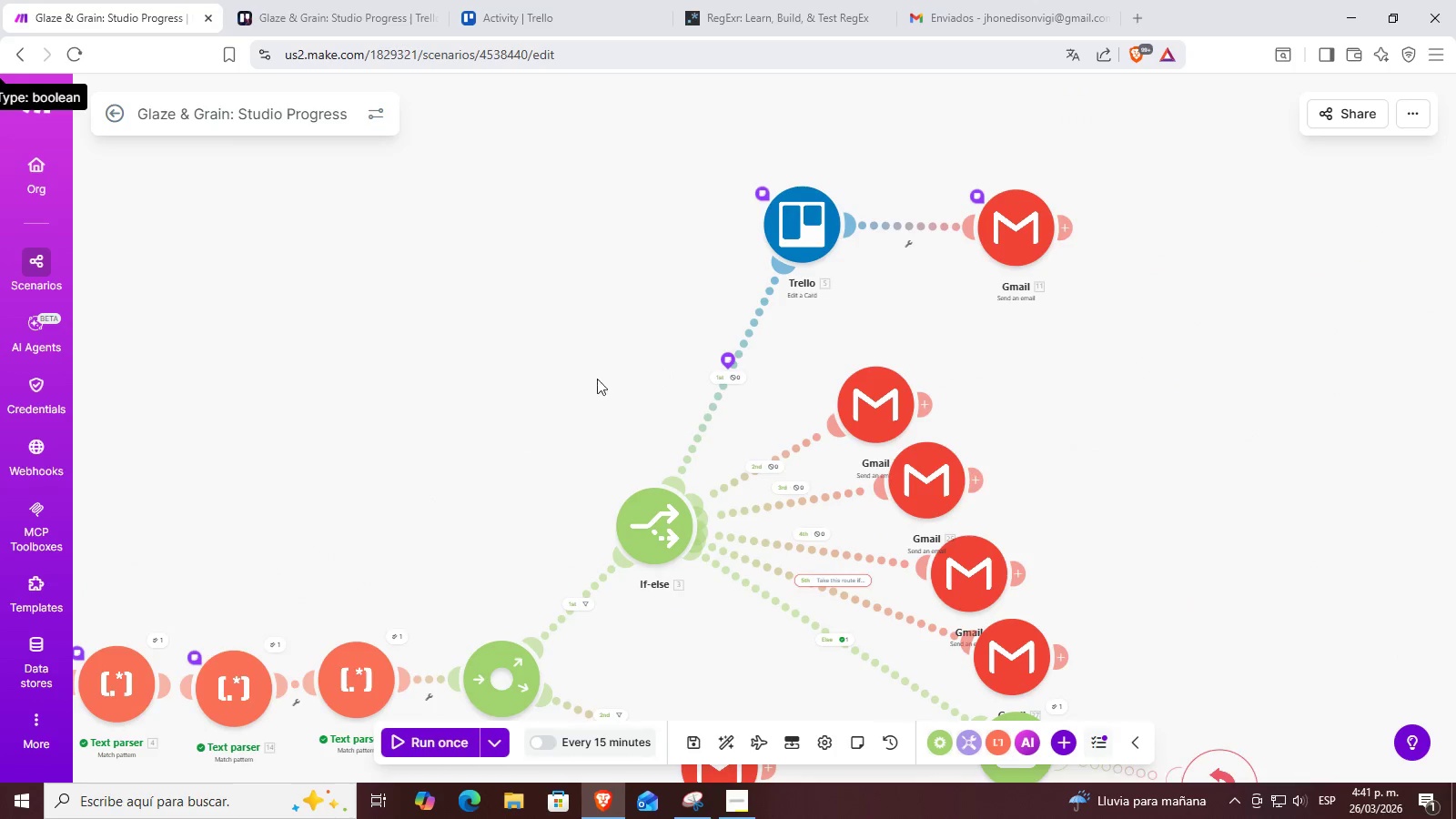 
left_click_drag(start_coordinate=[580, 382], to_coordinate=[963, 214])
 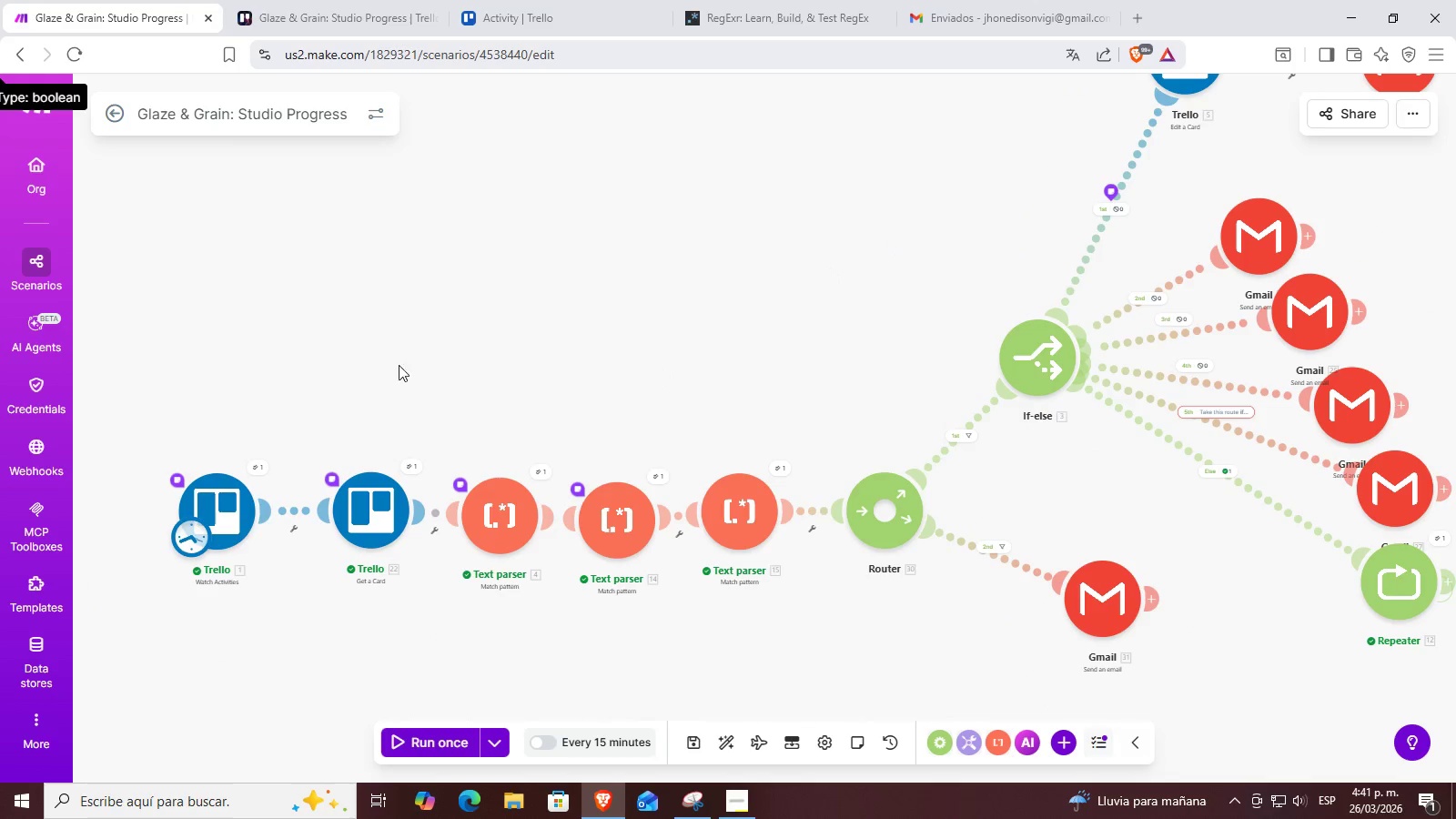 
left_click_drag(start_coordinate=[349, 346], to_coordinate=[521, 325])
 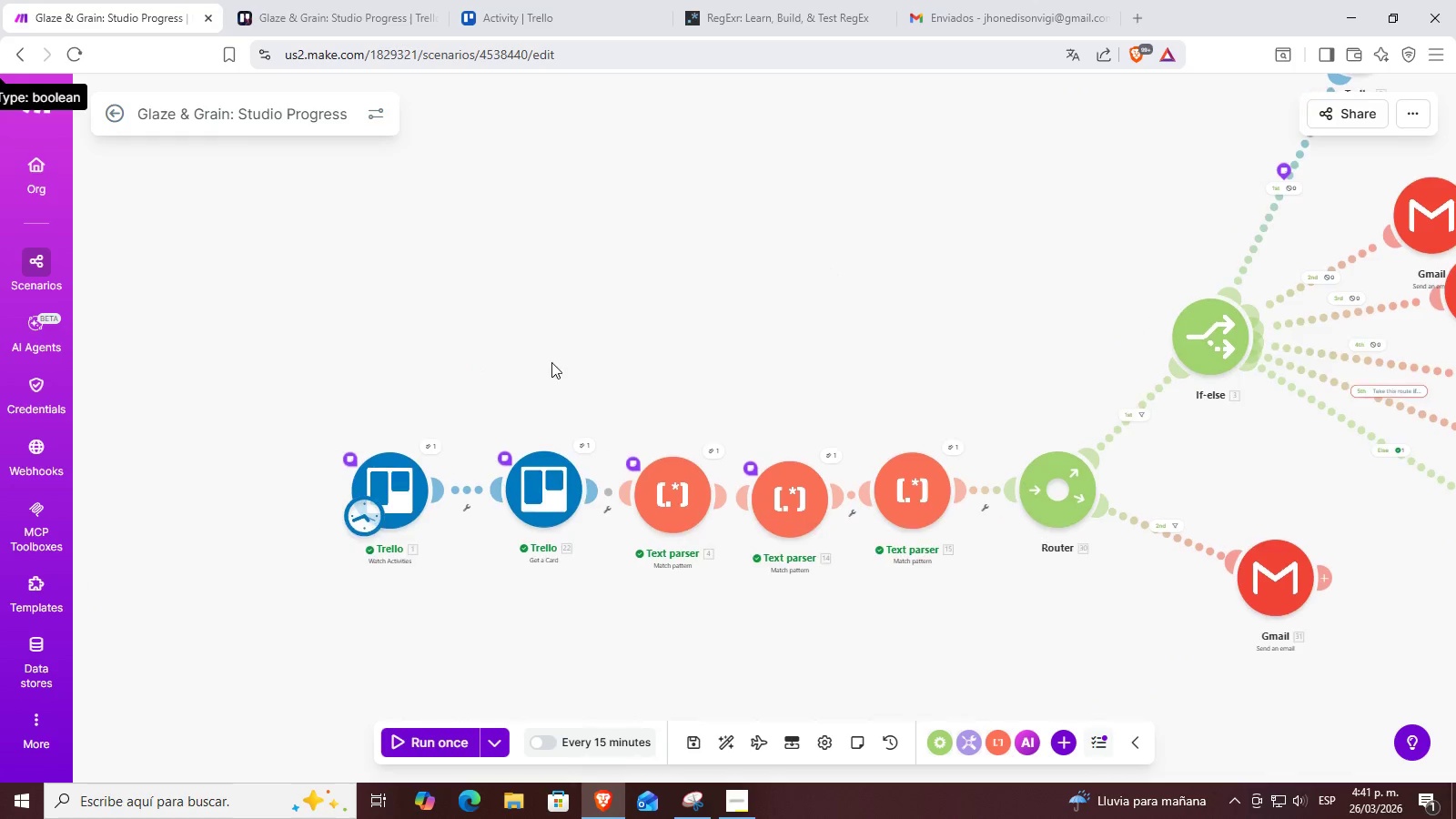 
left_click_drag(start_coordinate=[645, 406], to_coordinate=[665, 241])
 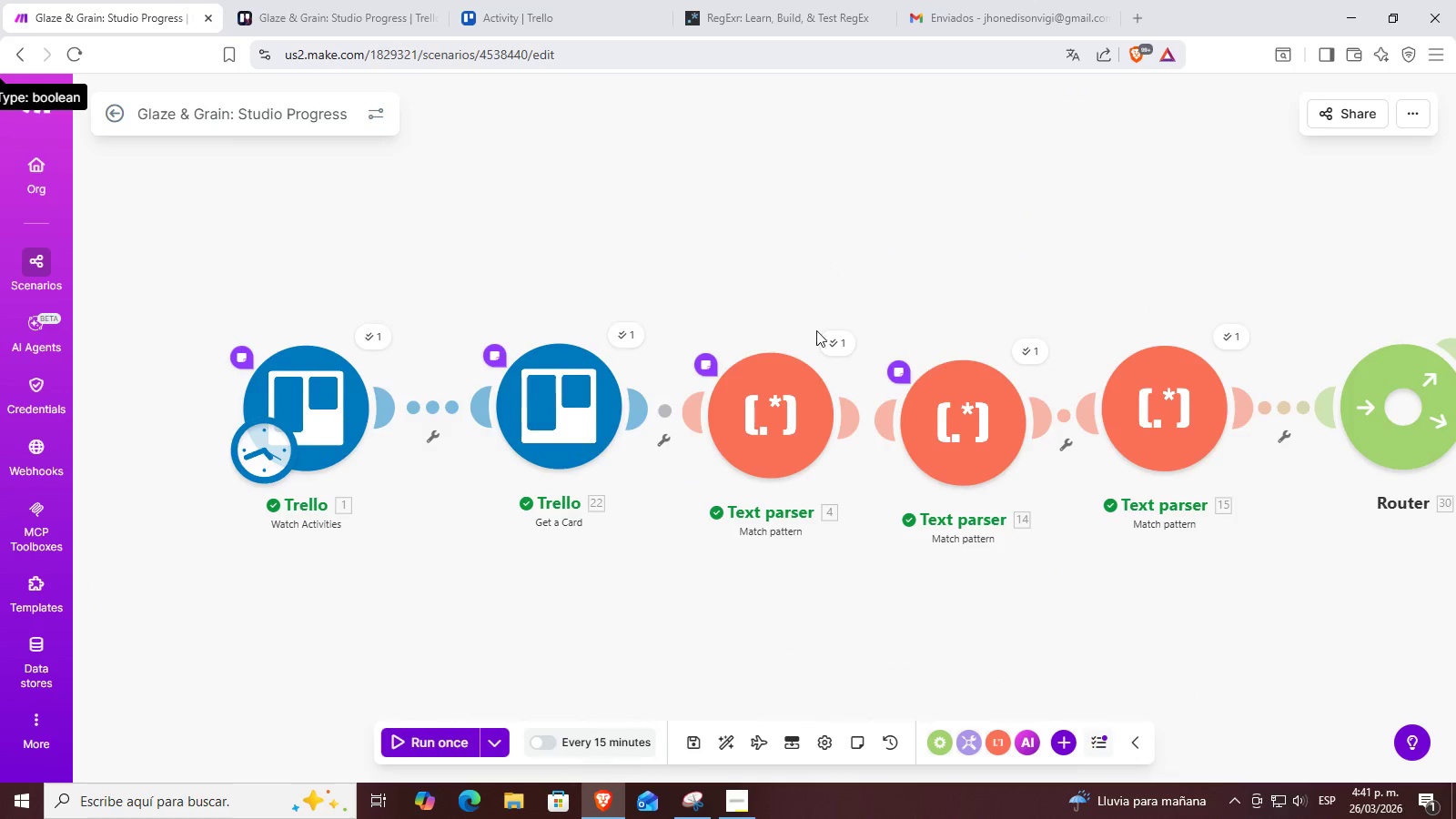 
scroll: coordinate [551, 362], scroll_direction: up, amount: 3.0
 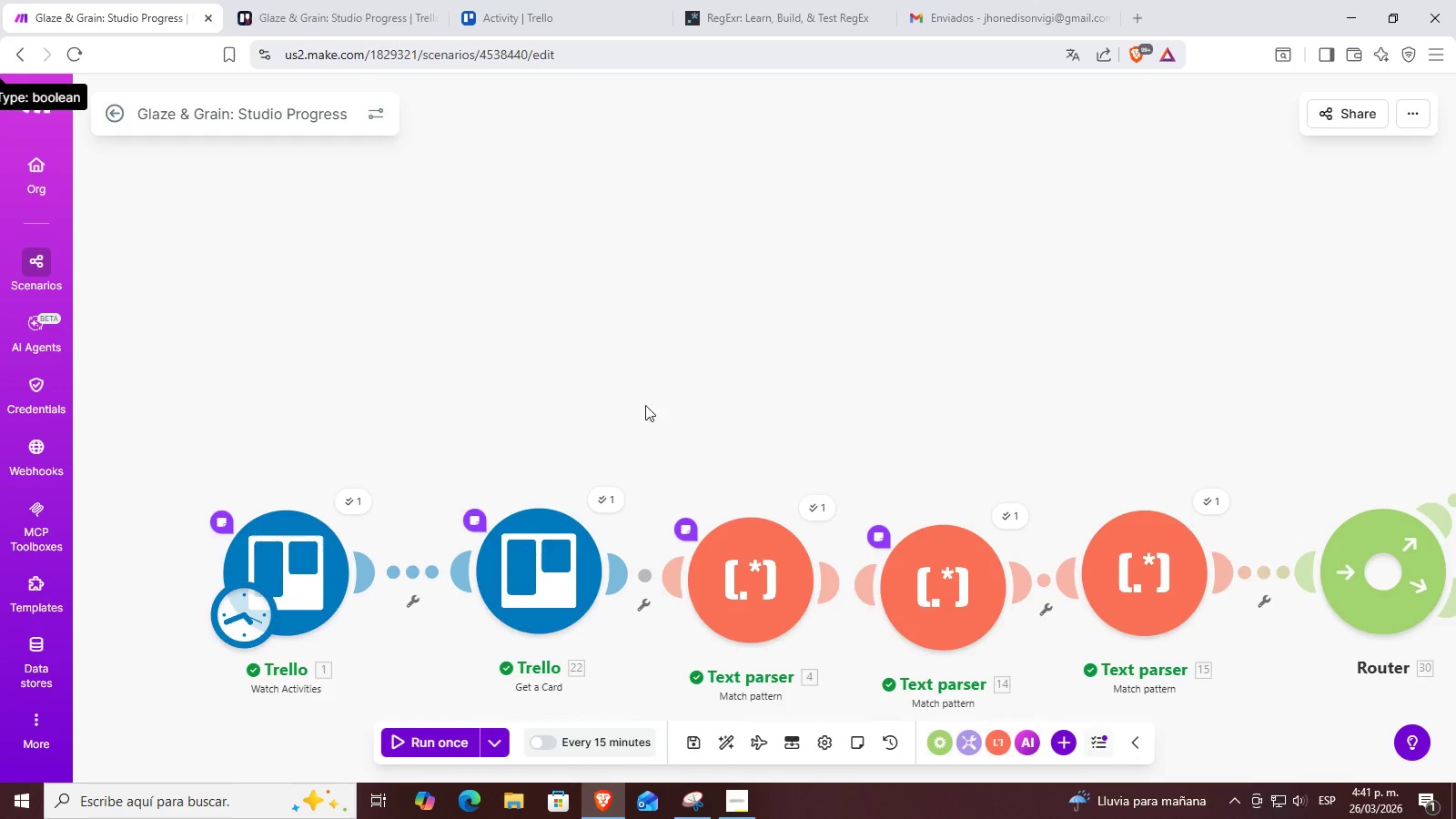 
left_click_drag(start_coordinate=[820, 329], to_coordinate=[746, 329])
 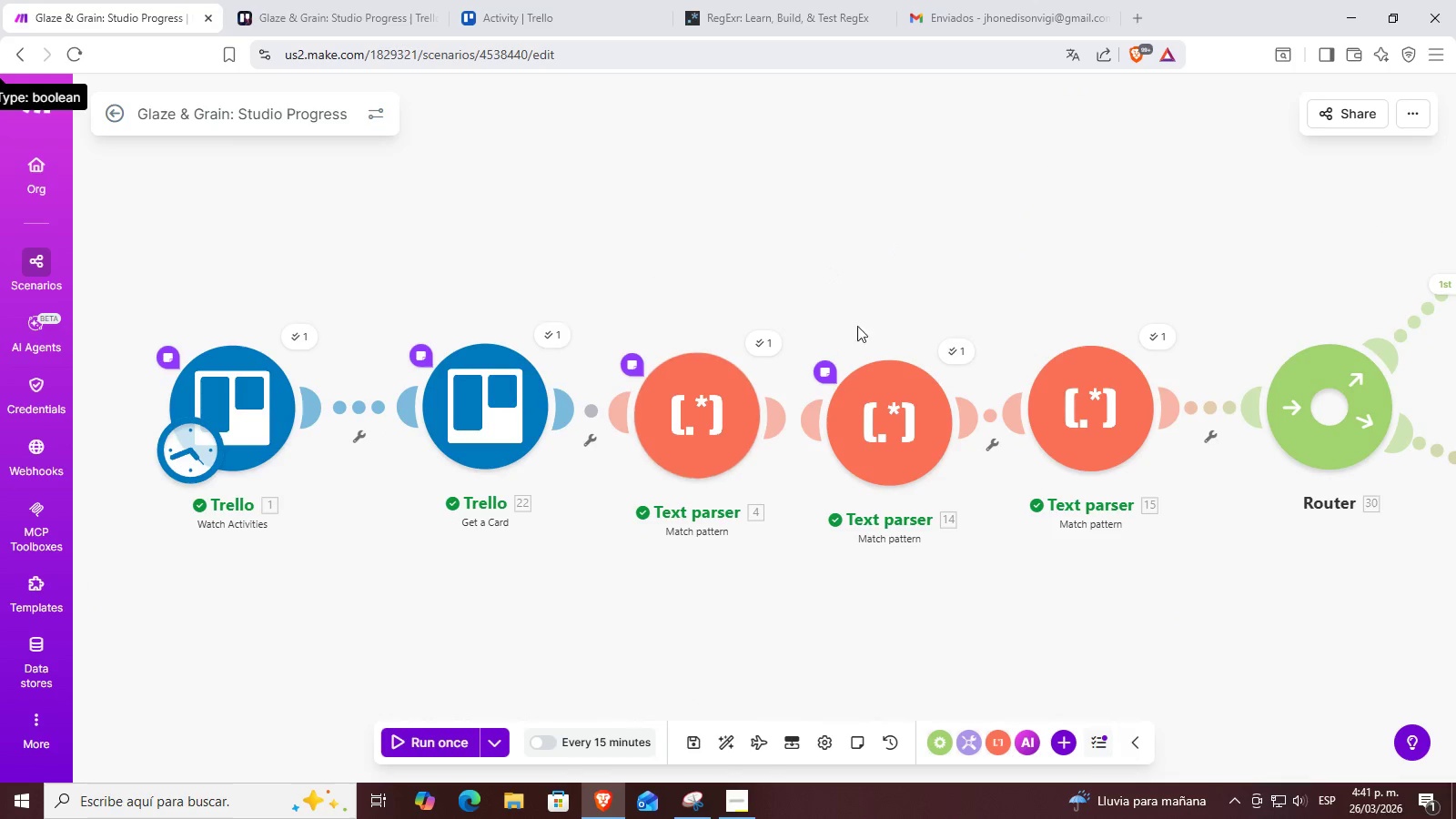 
scroll: coordinate [864, 331], scroll_direction: down, amount: 1.0
 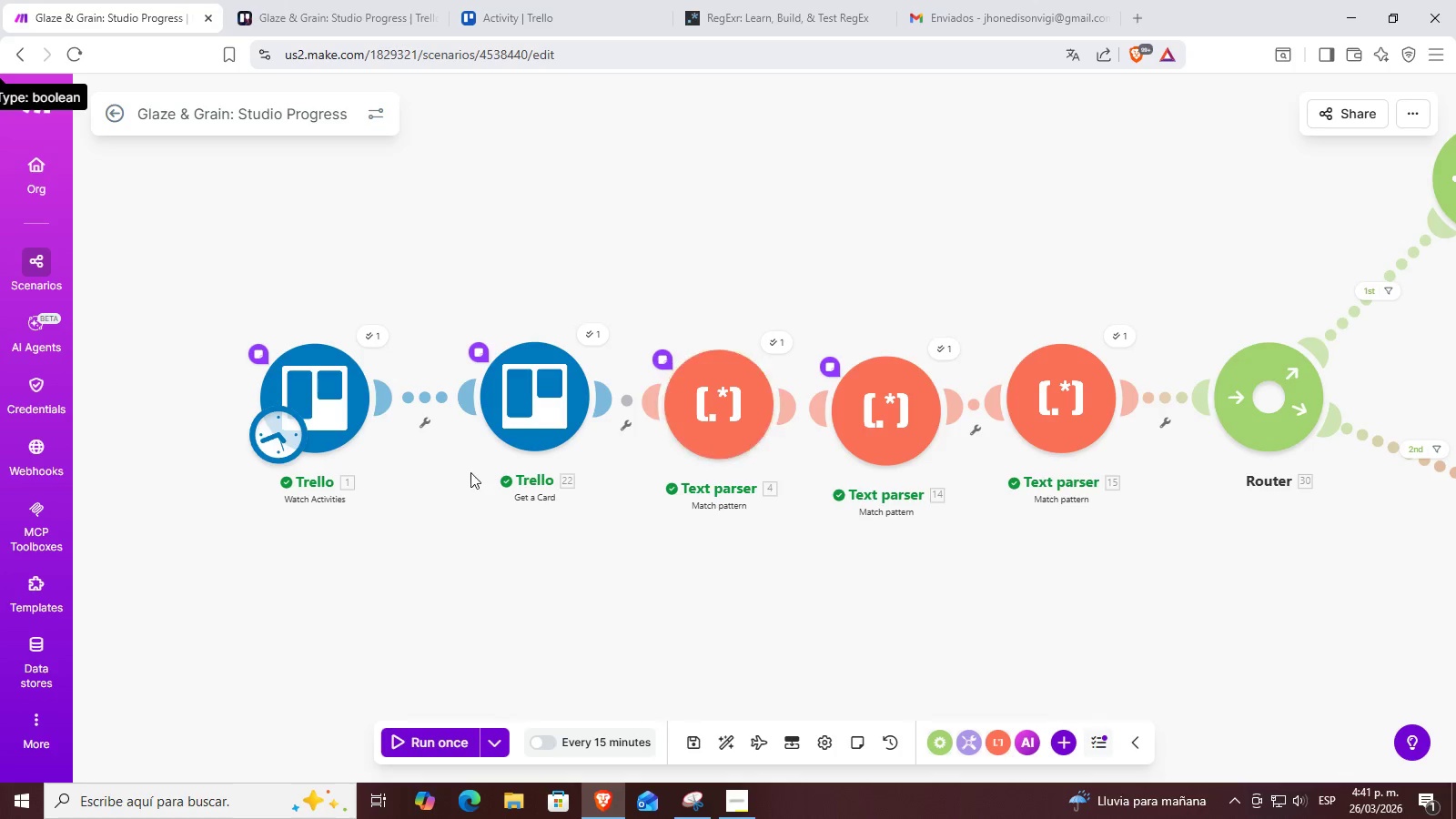 
left_click_drag(start_coordinate=[753, 597], to_coordinate=[493, 460])
 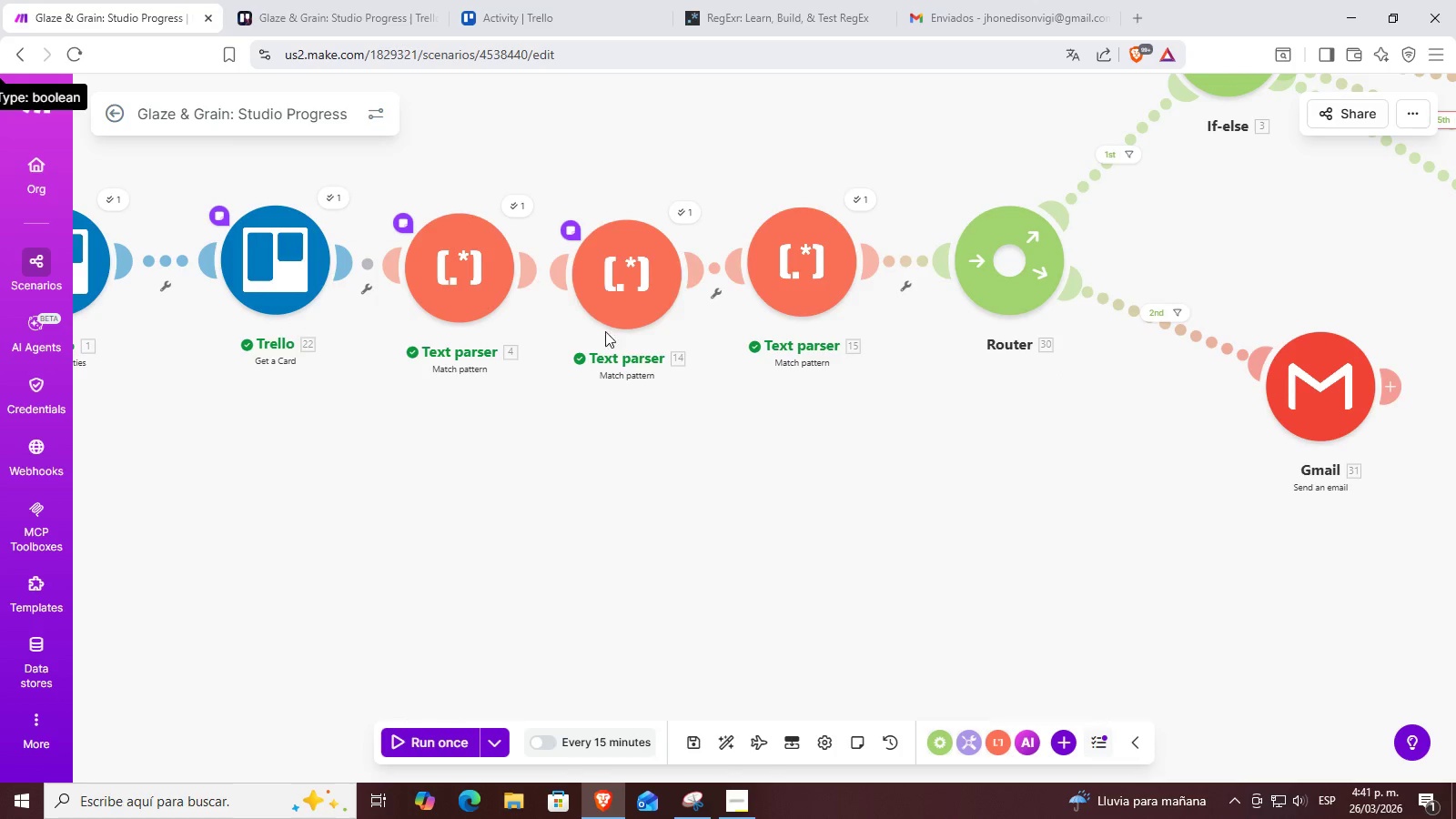 
left_click_drag(start_coordinate=[803, 498], to_coordinate=[775, 518])
 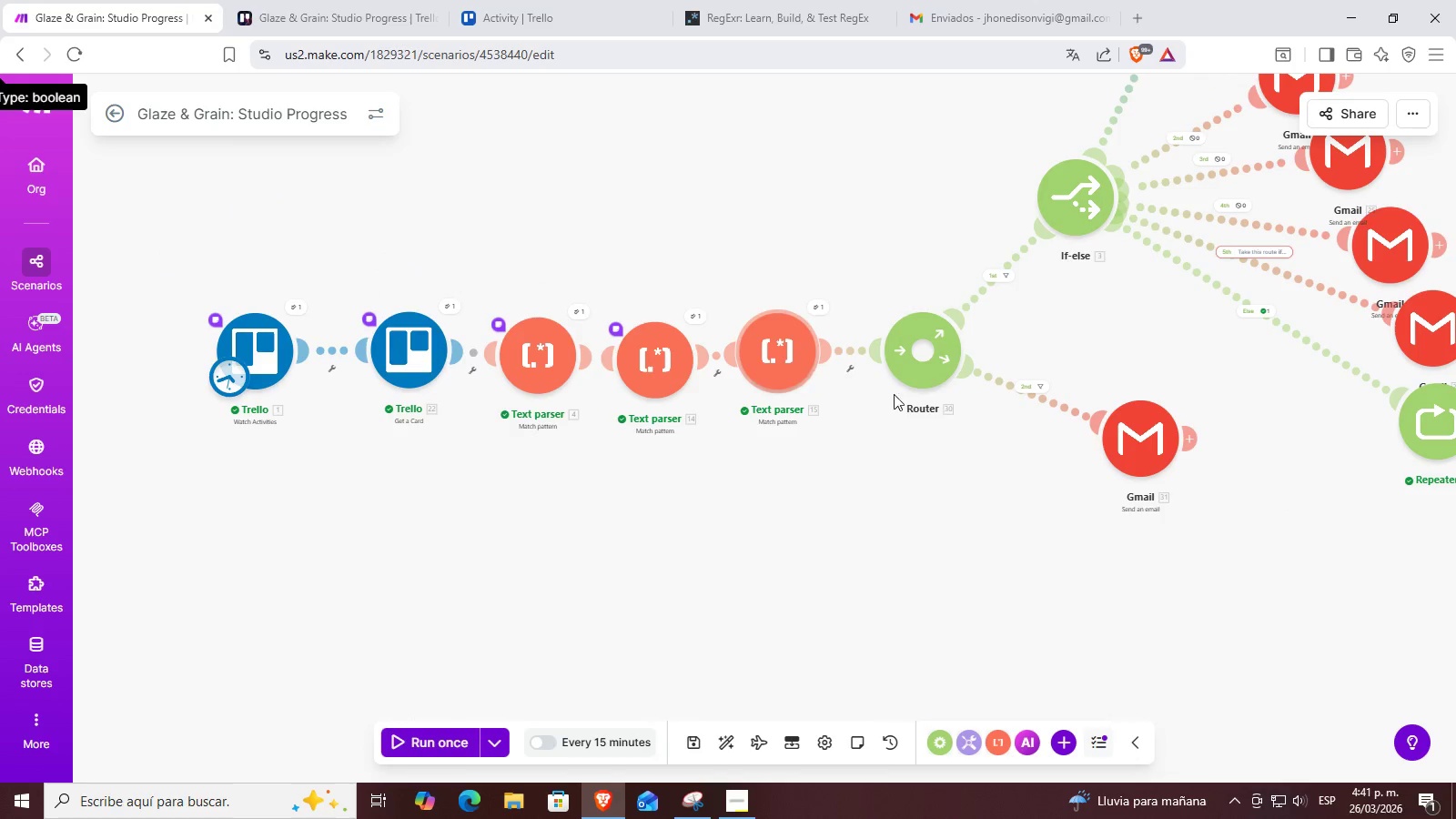 
scroll: coordinate [812, 493], scroll_direction: down, amount: 2.0
 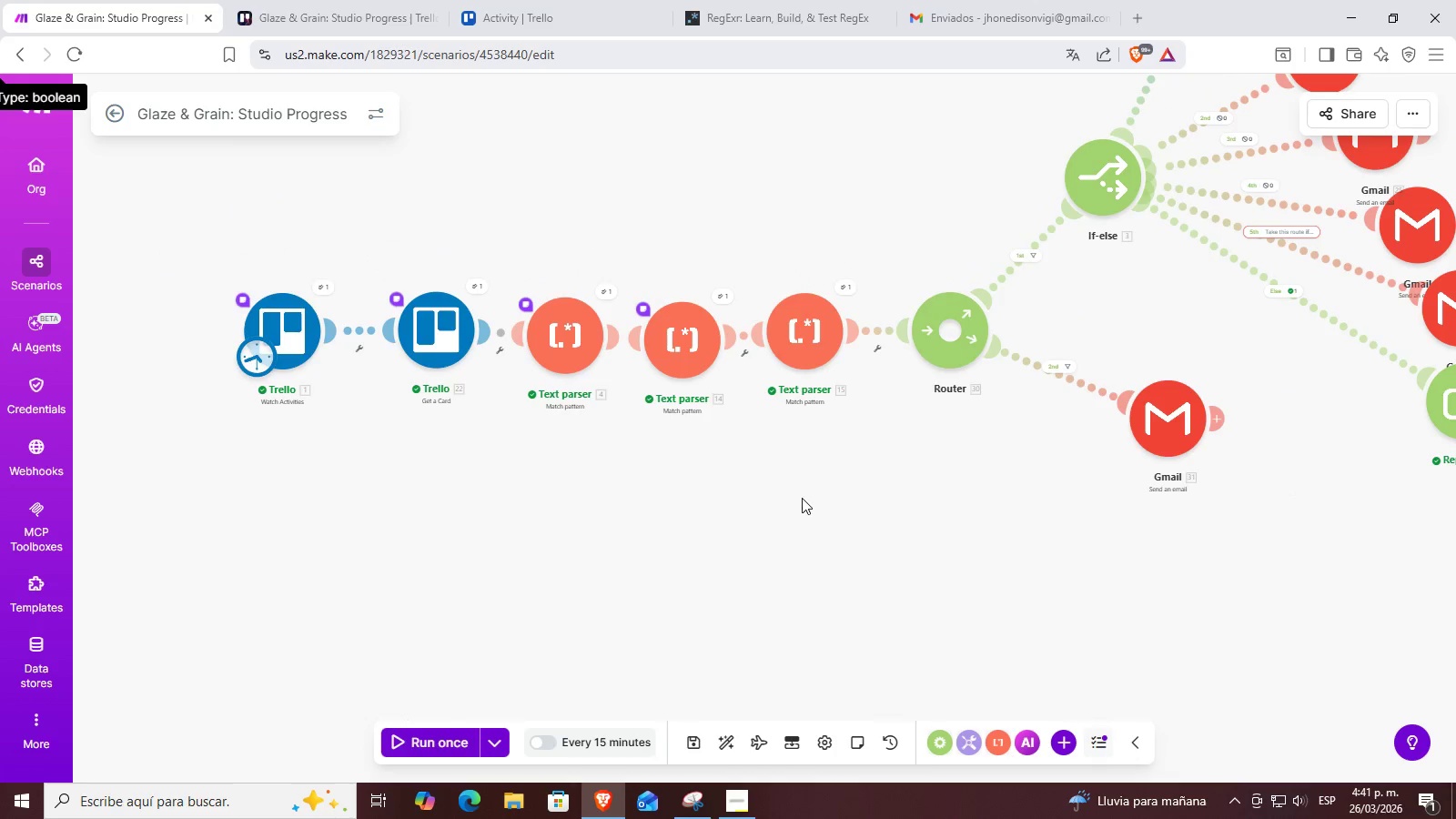 
left_click_drag(start_coordinate=[978, 467], to_coordinate=[737, 468])
 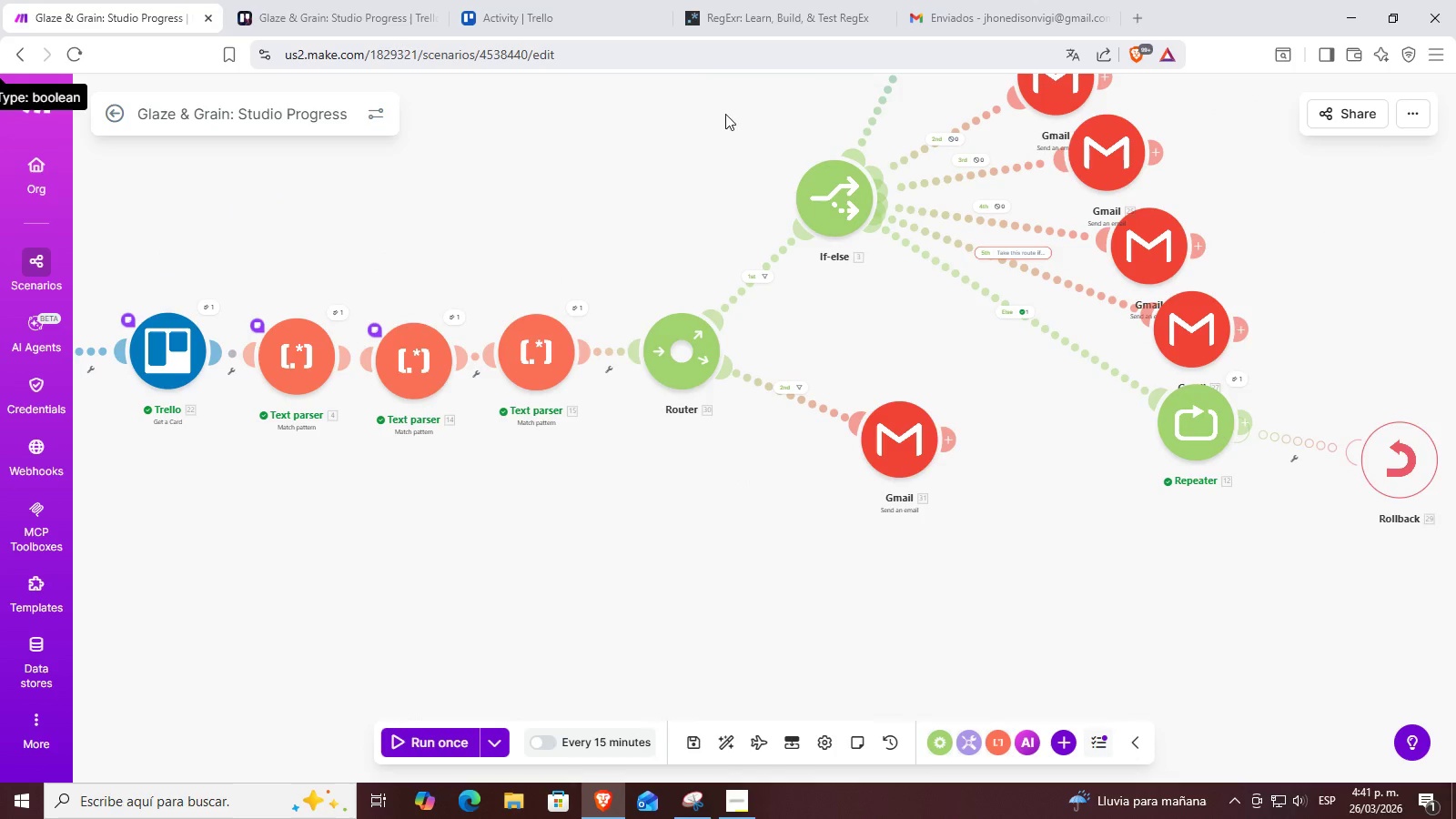 
left_click_drag(start_coordinate=[911, 480], to_coordinate=[893, 488])
 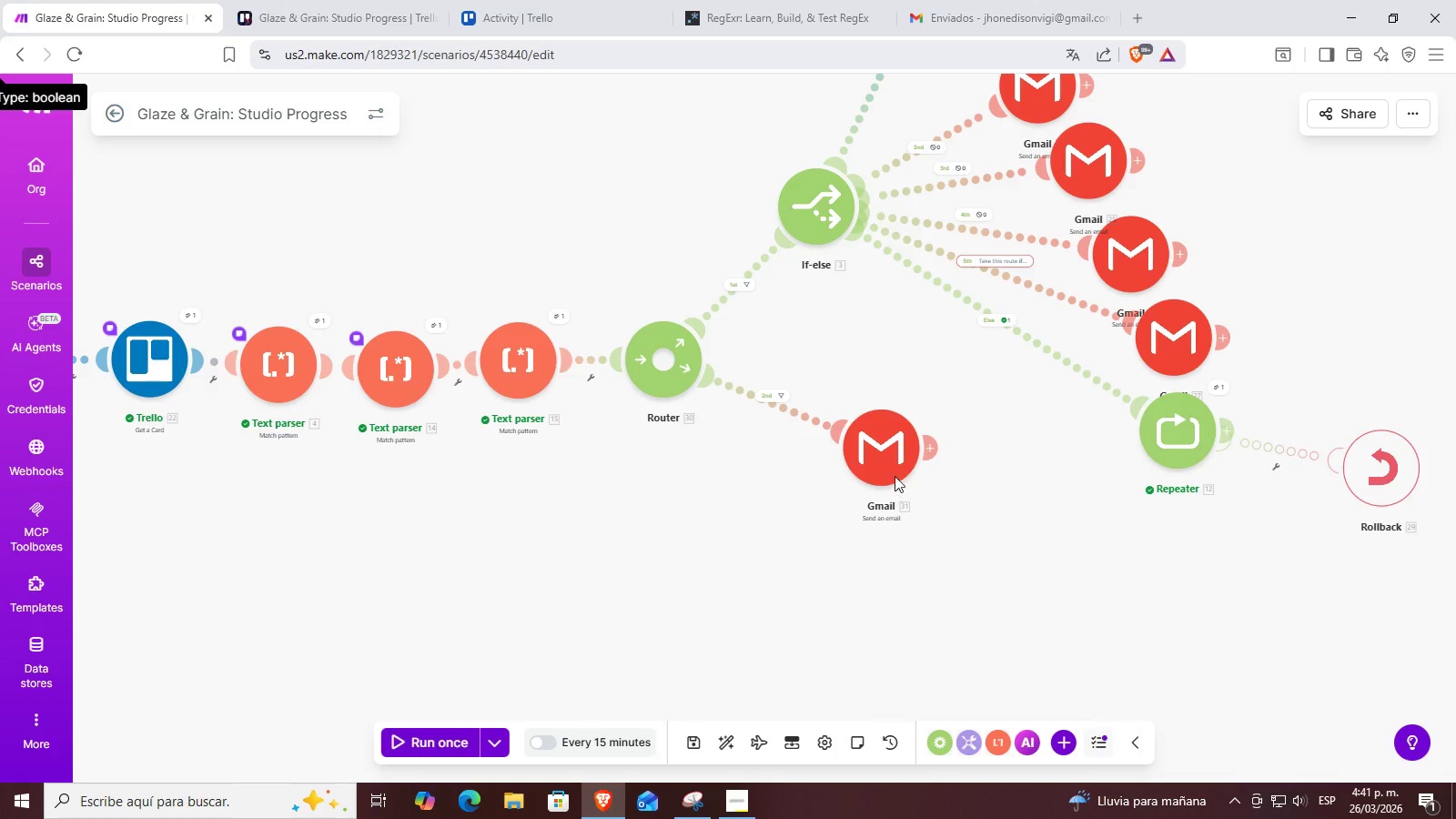 
left_click_drag(start_coordinate=[886, 460], to_coordinate=[864, 500])
 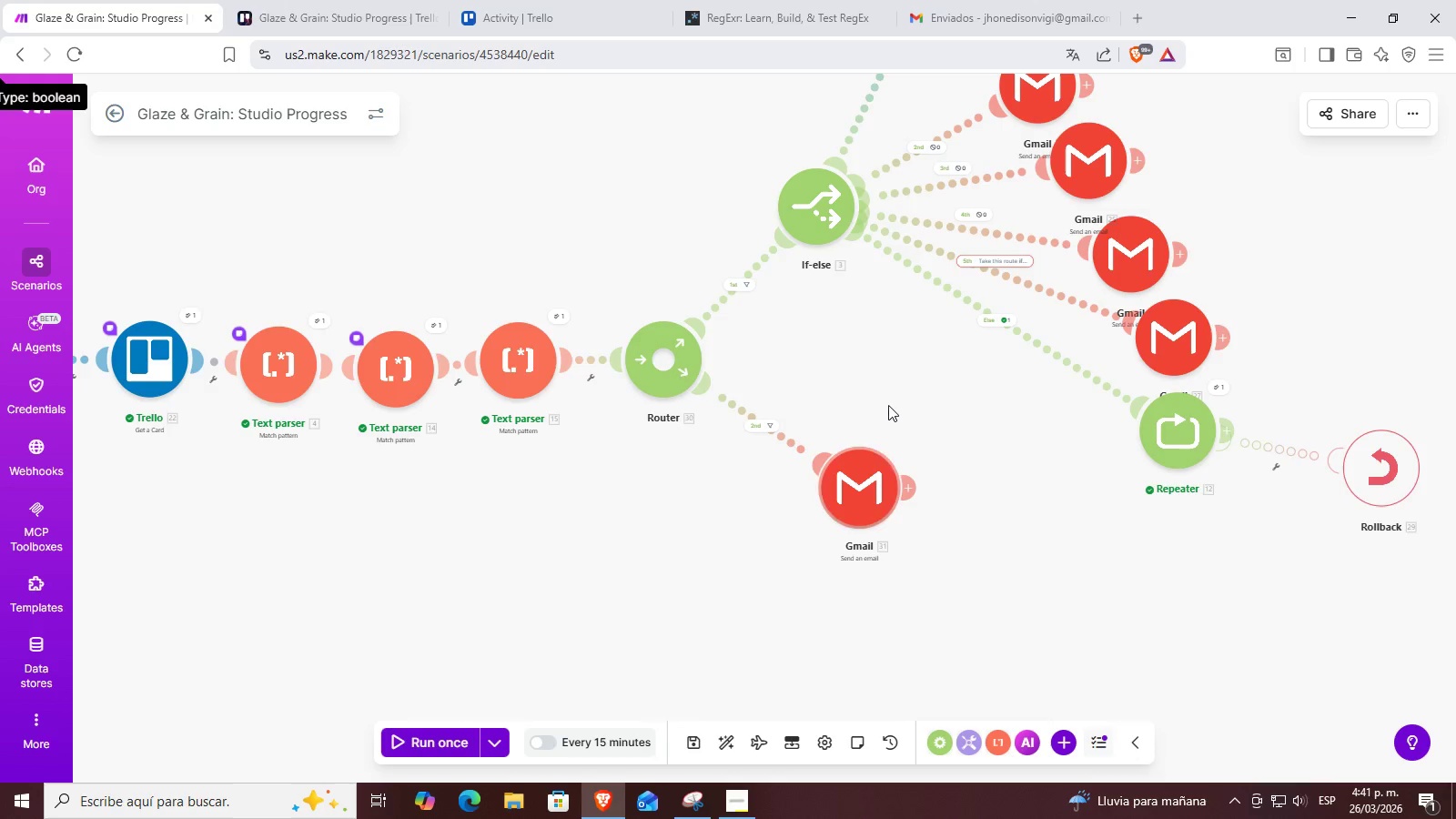 
left_click_drag(start_coordinate=[885, 401], to_coordinate=[961, 450])
 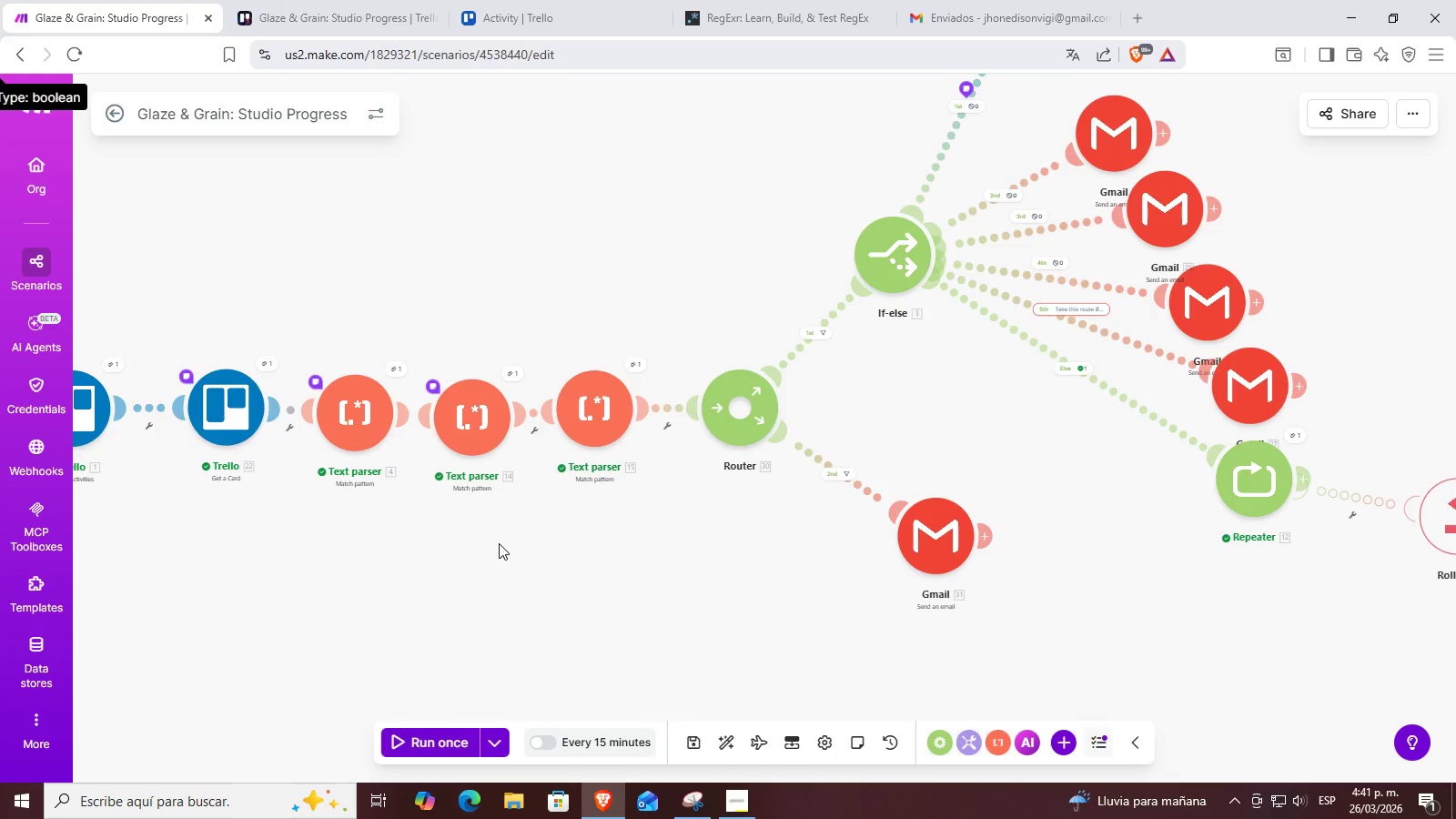 
left_click_drag(start_coordinate=[479, 565], to_coordinate=[598, 585])
 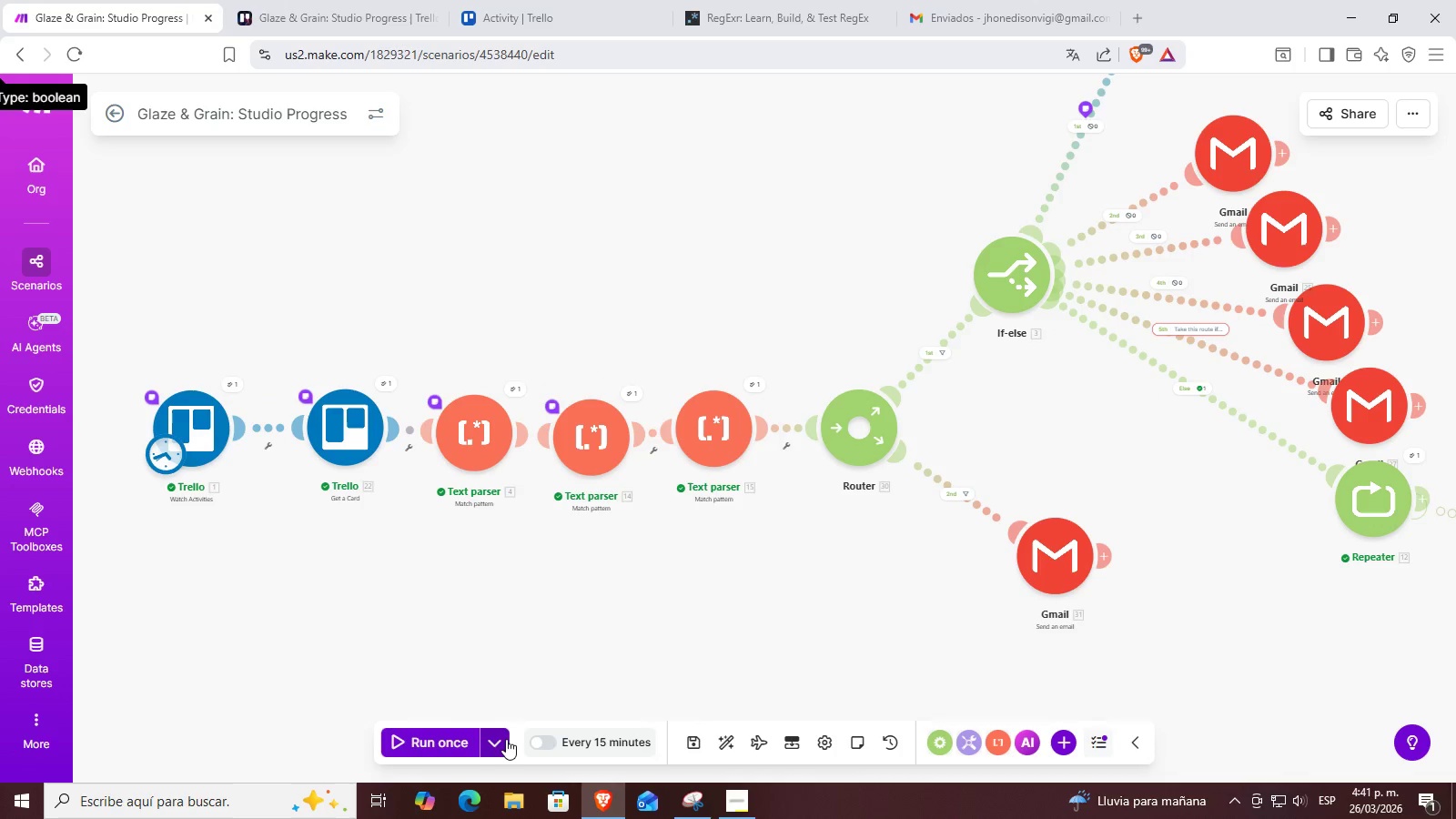 
left_click([492, 740])
 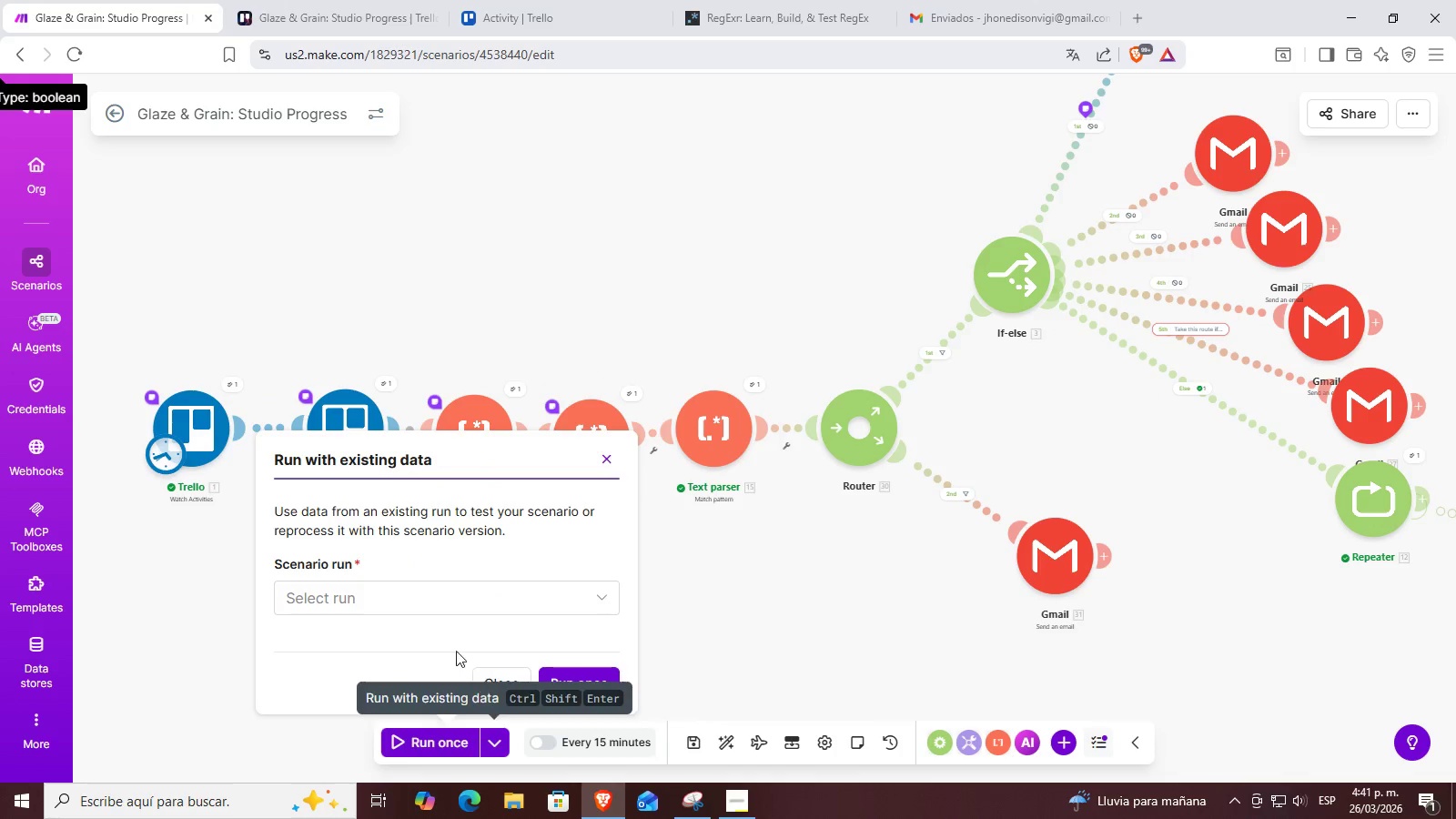 
left_click([444, 597])
 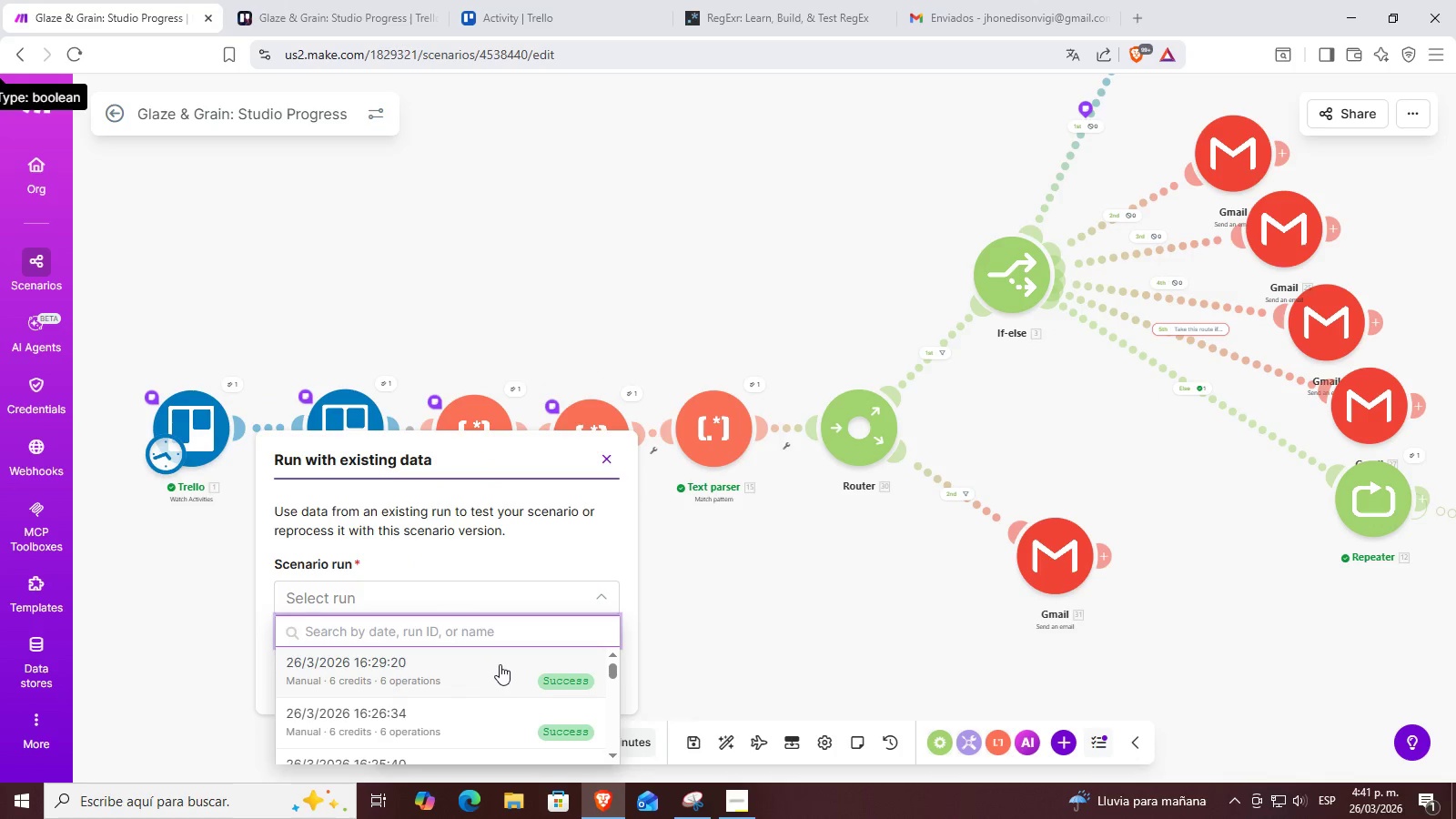 
scroll: coordinate [504, 664], scroll_direction: up, amount: 3.0
 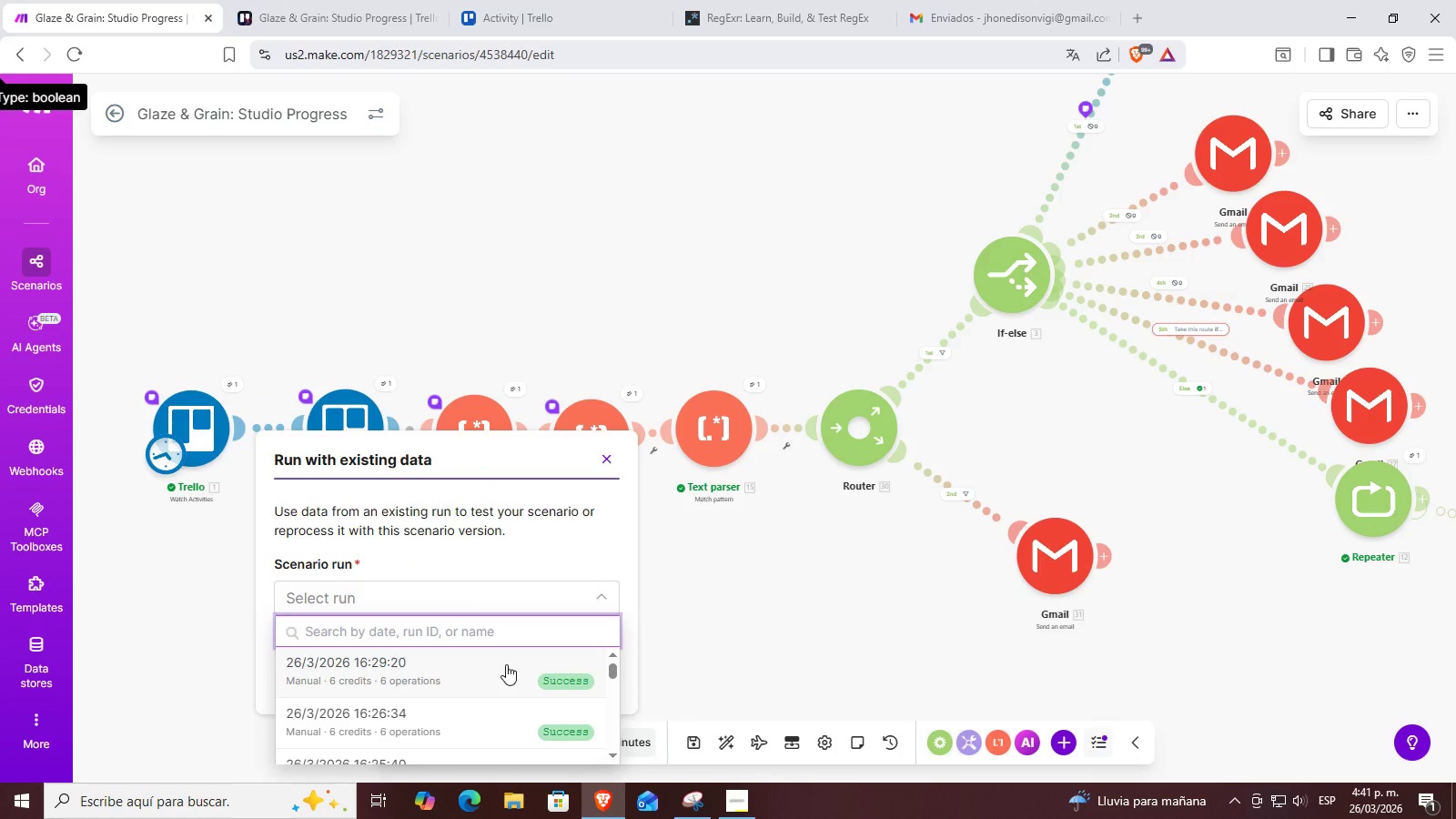 
scroll: coordinate [507, 664], scroll_direction: down, amount: 1.0
 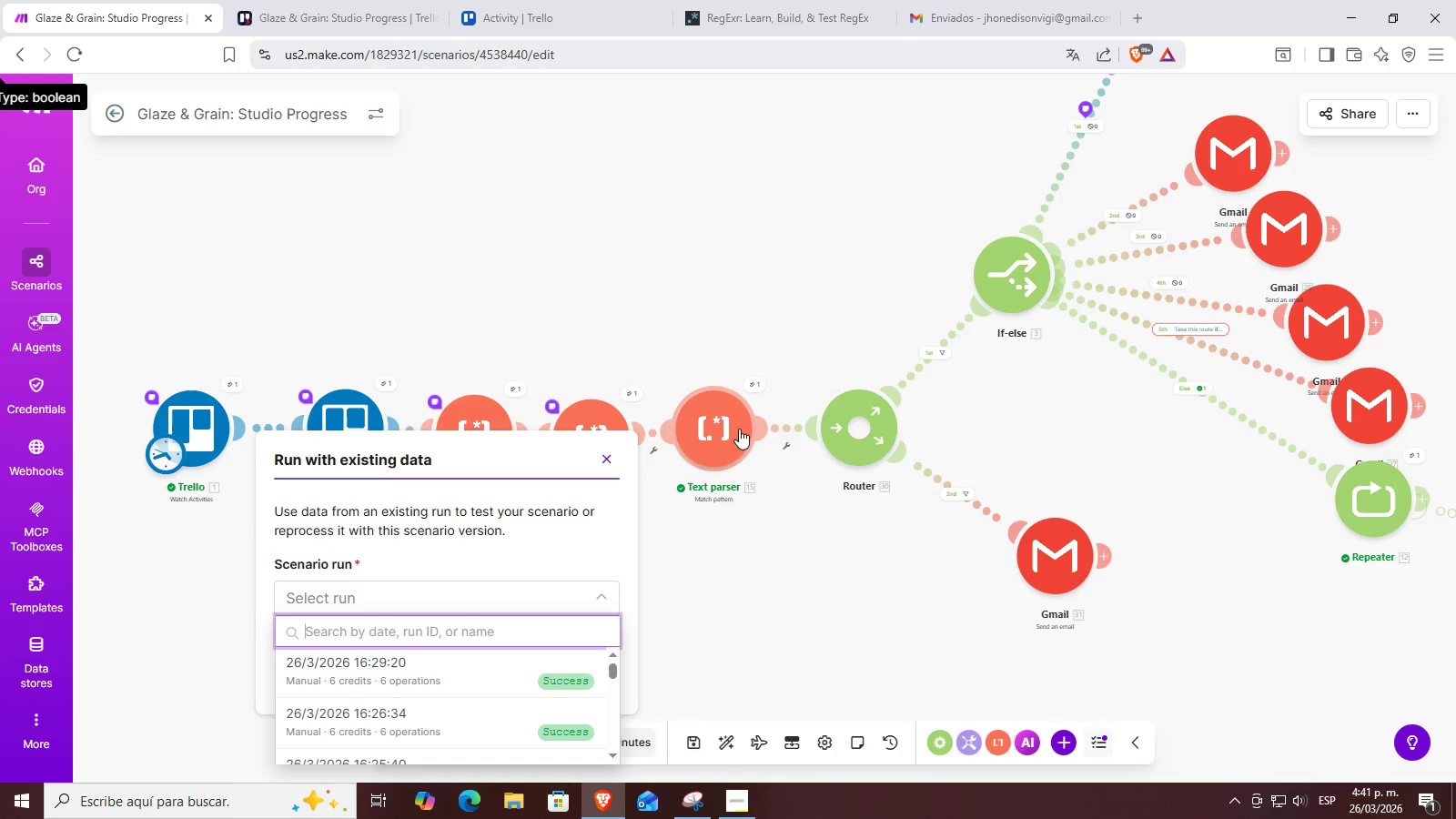 
wait(5.83)
 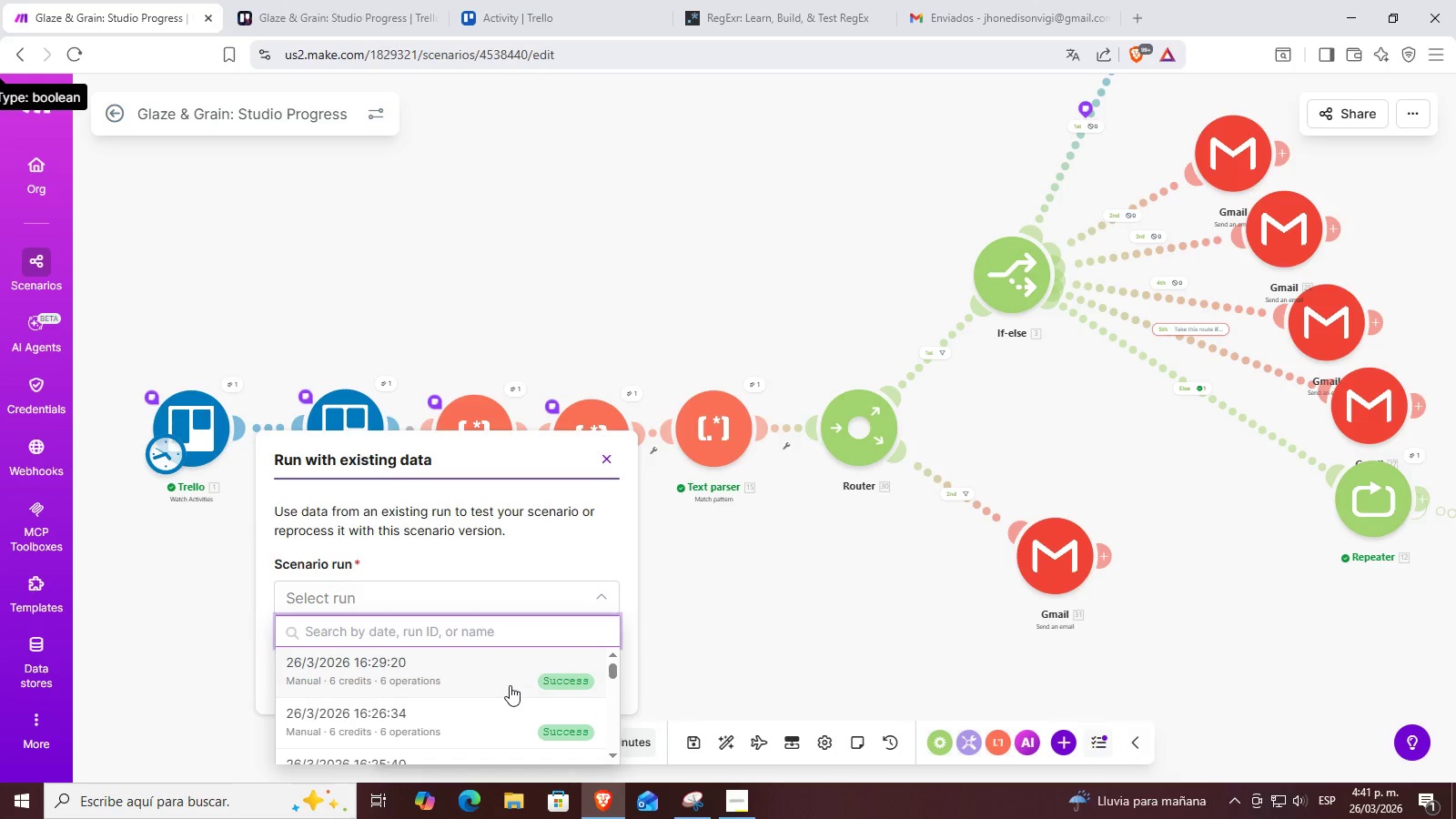 
left_click([510, 685])
 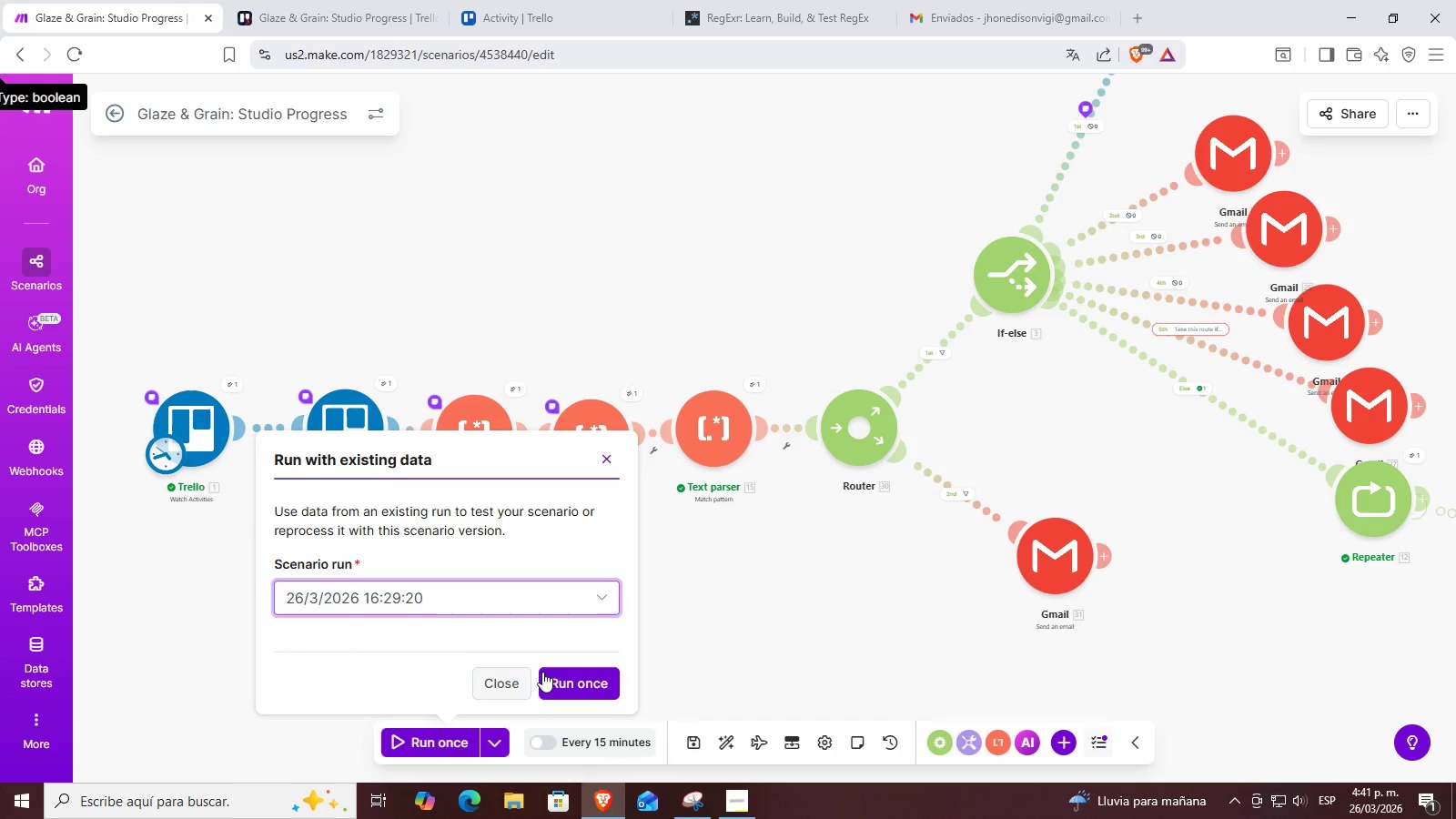 
scroll: coordinate [510, 685], scroll_direction: up, amount: 1.0
 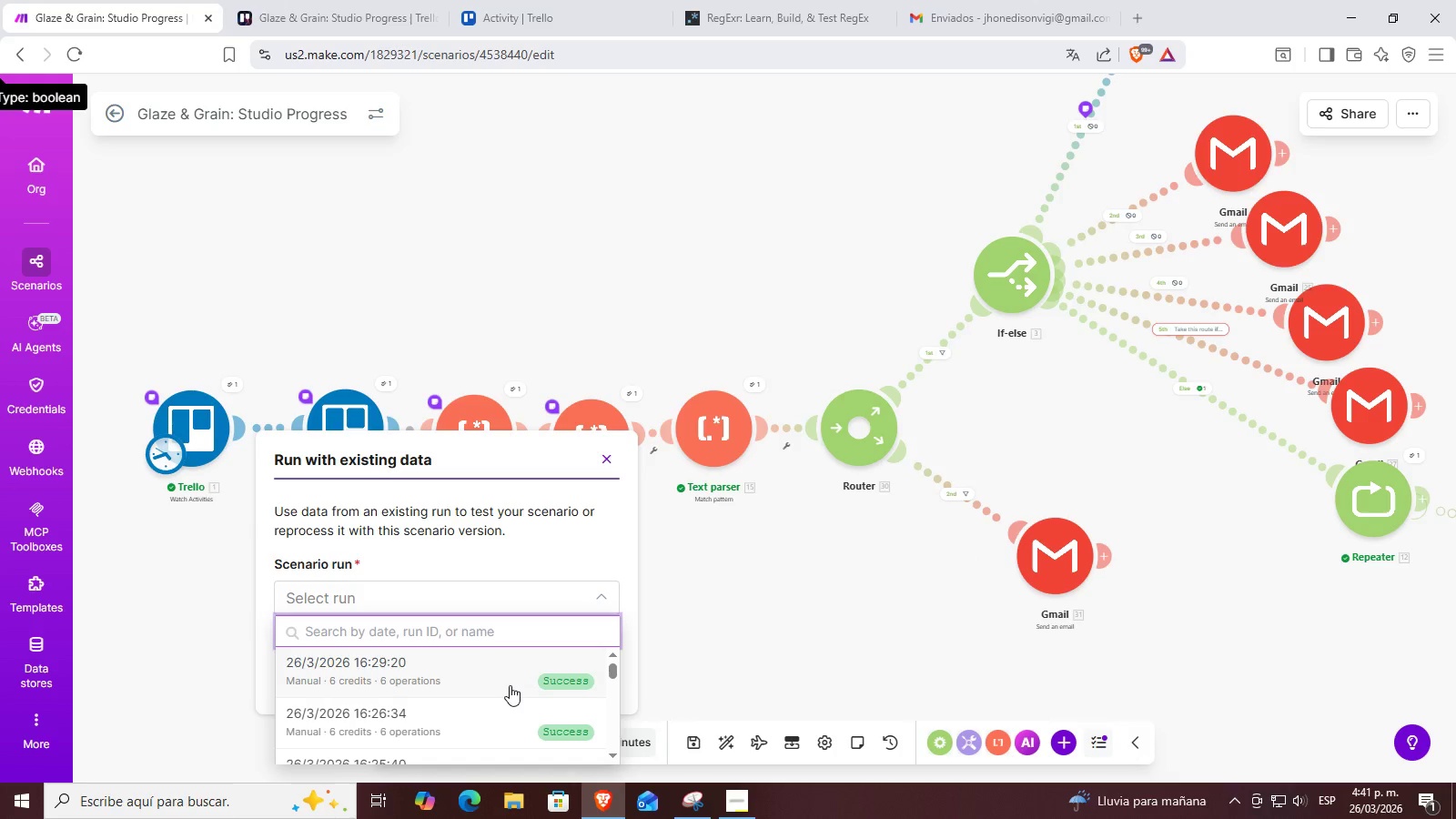 
left_click([579, 683])
 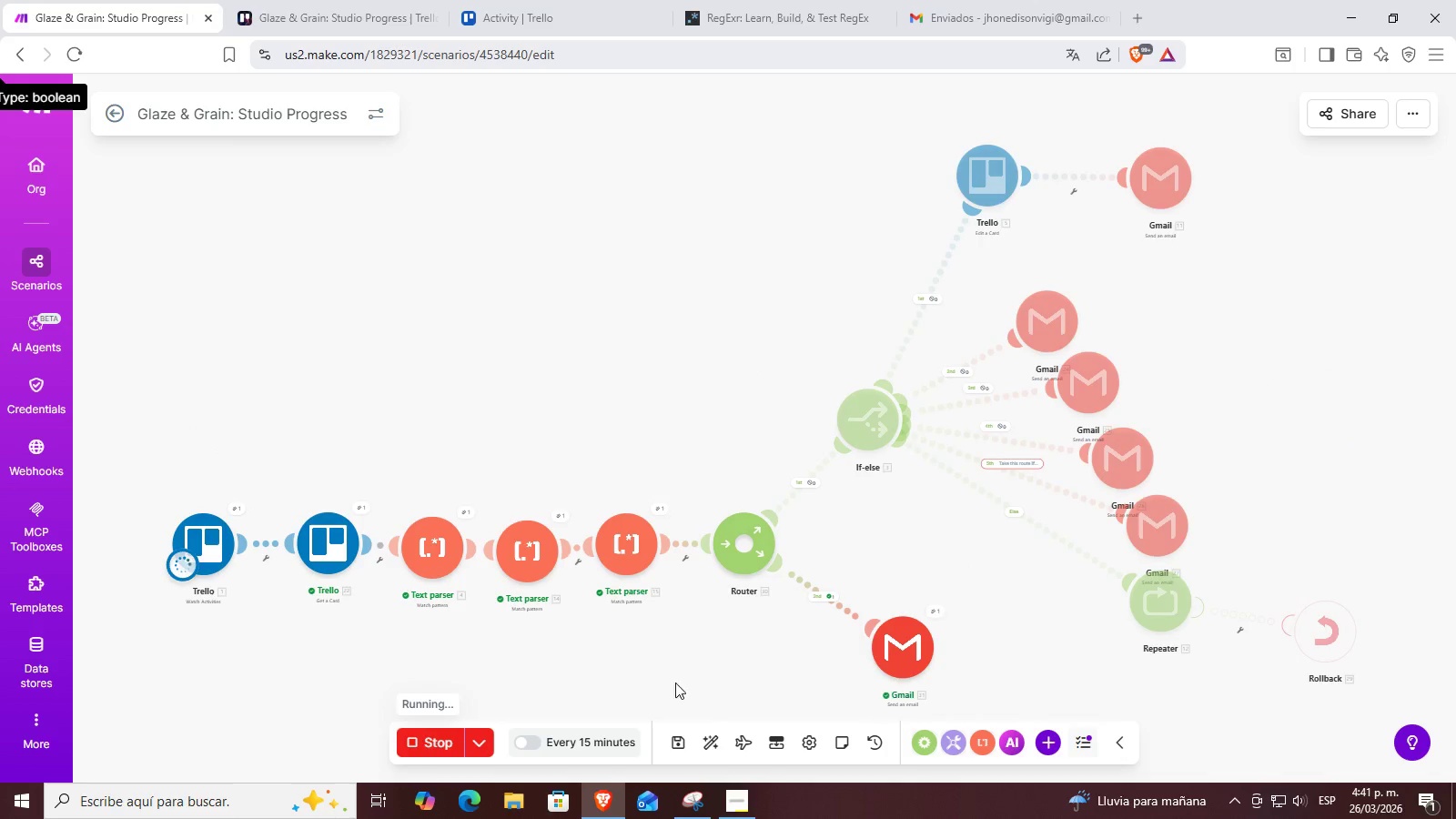 
left_click_drag(start_coordinate=[769, 704], to_coordinate=[740, 654])
 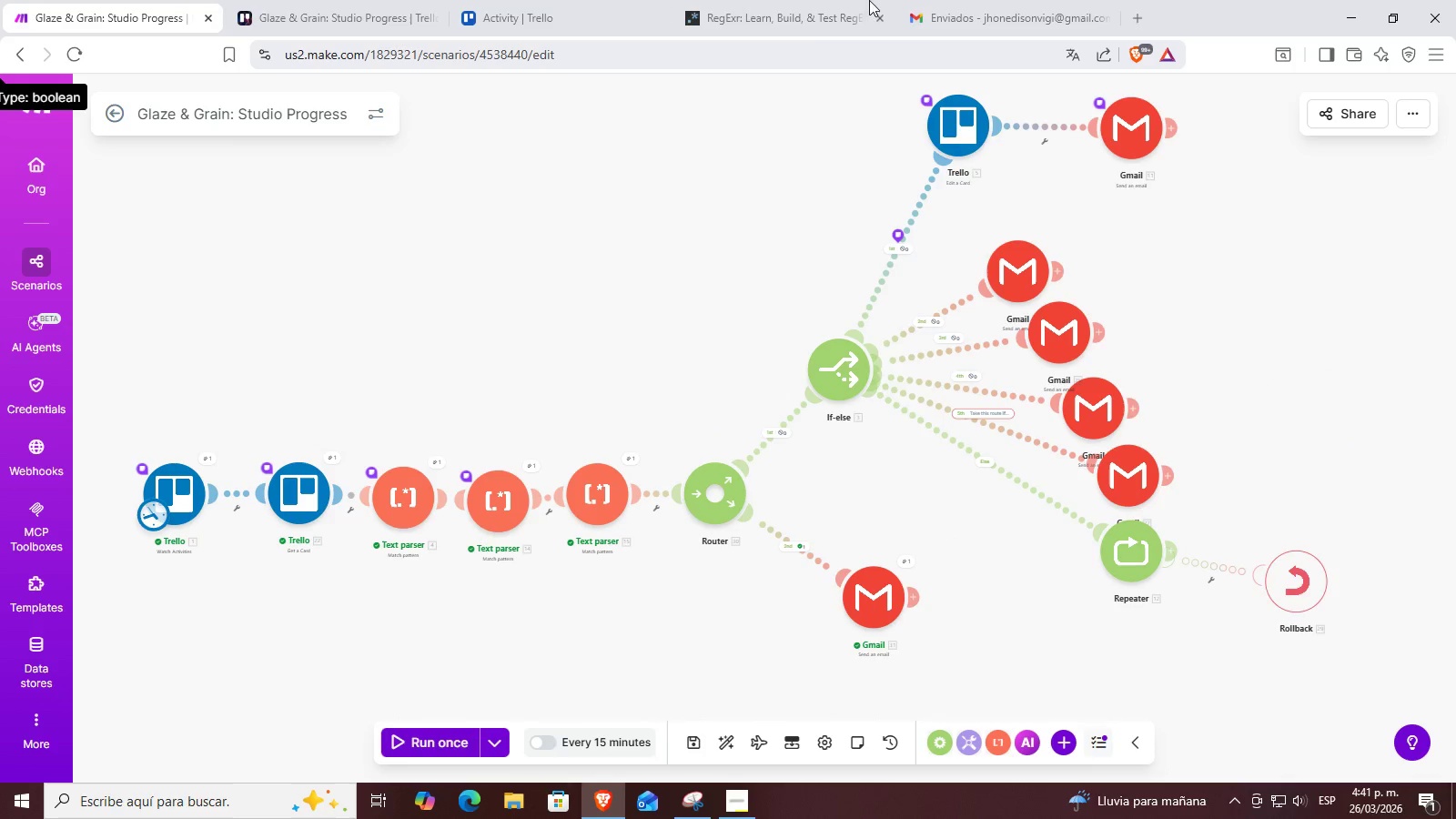 
left_click([996, 0])
 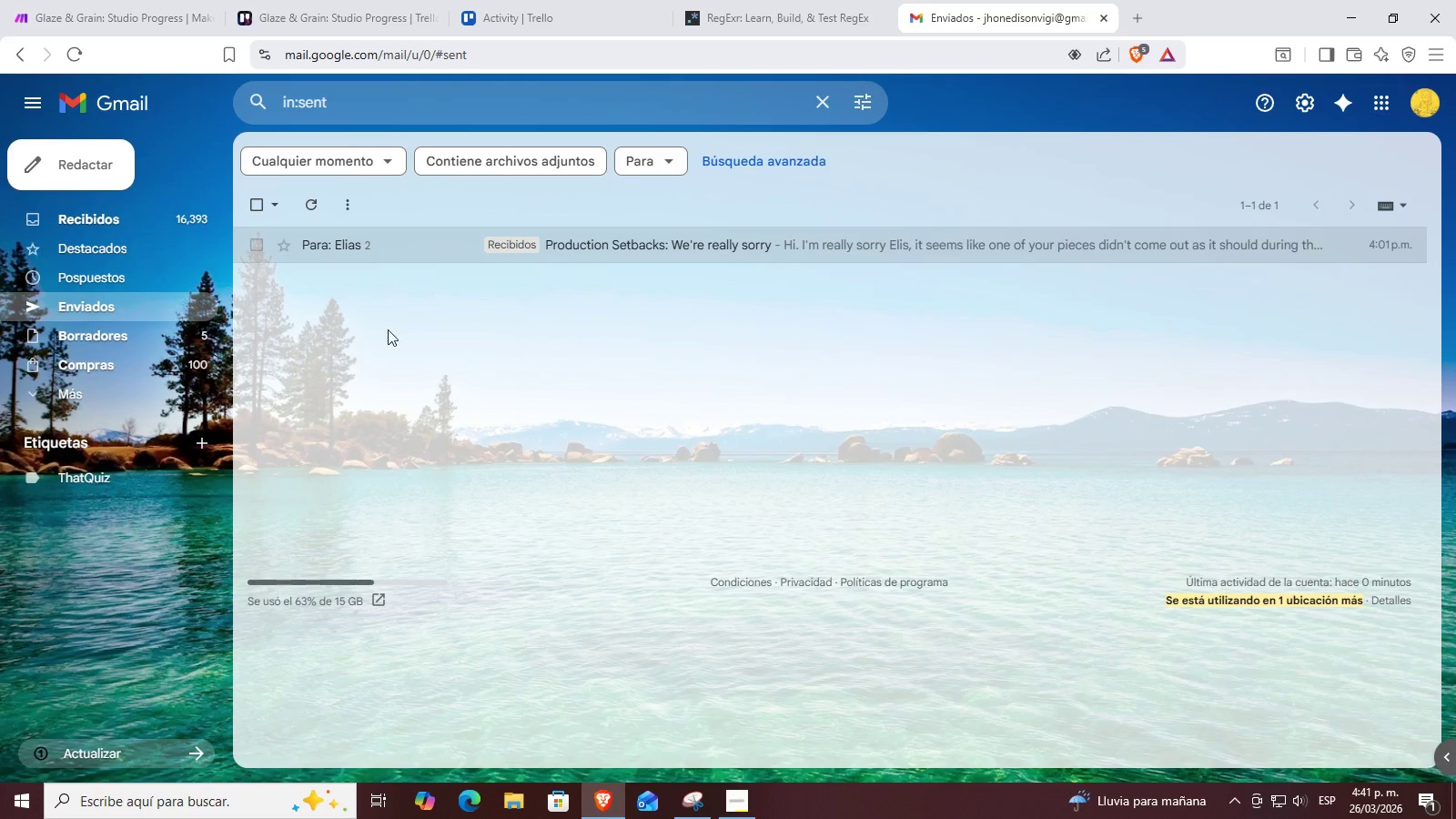 
left_click([314, 198])
 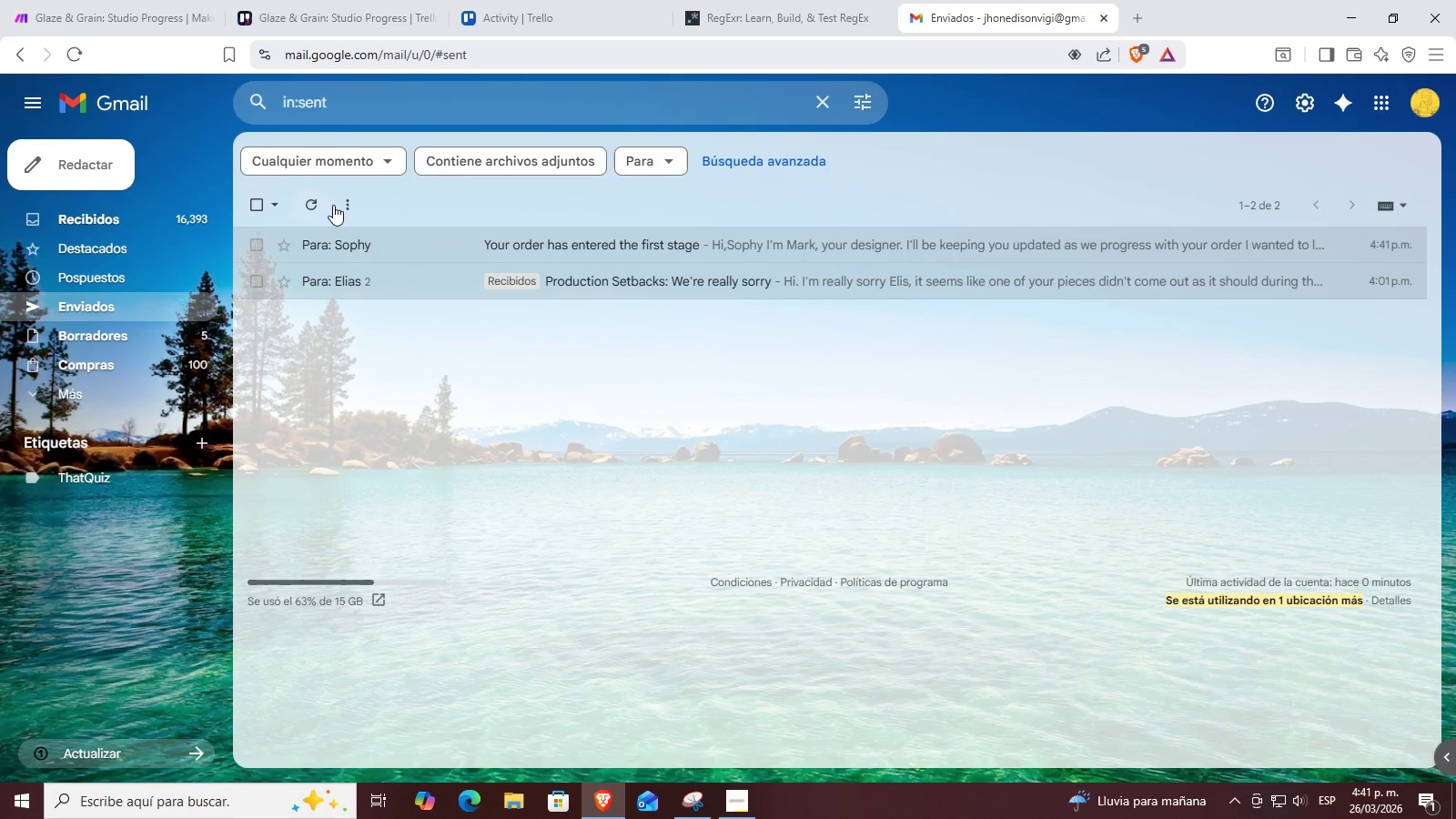 
left_click([370, 239])
 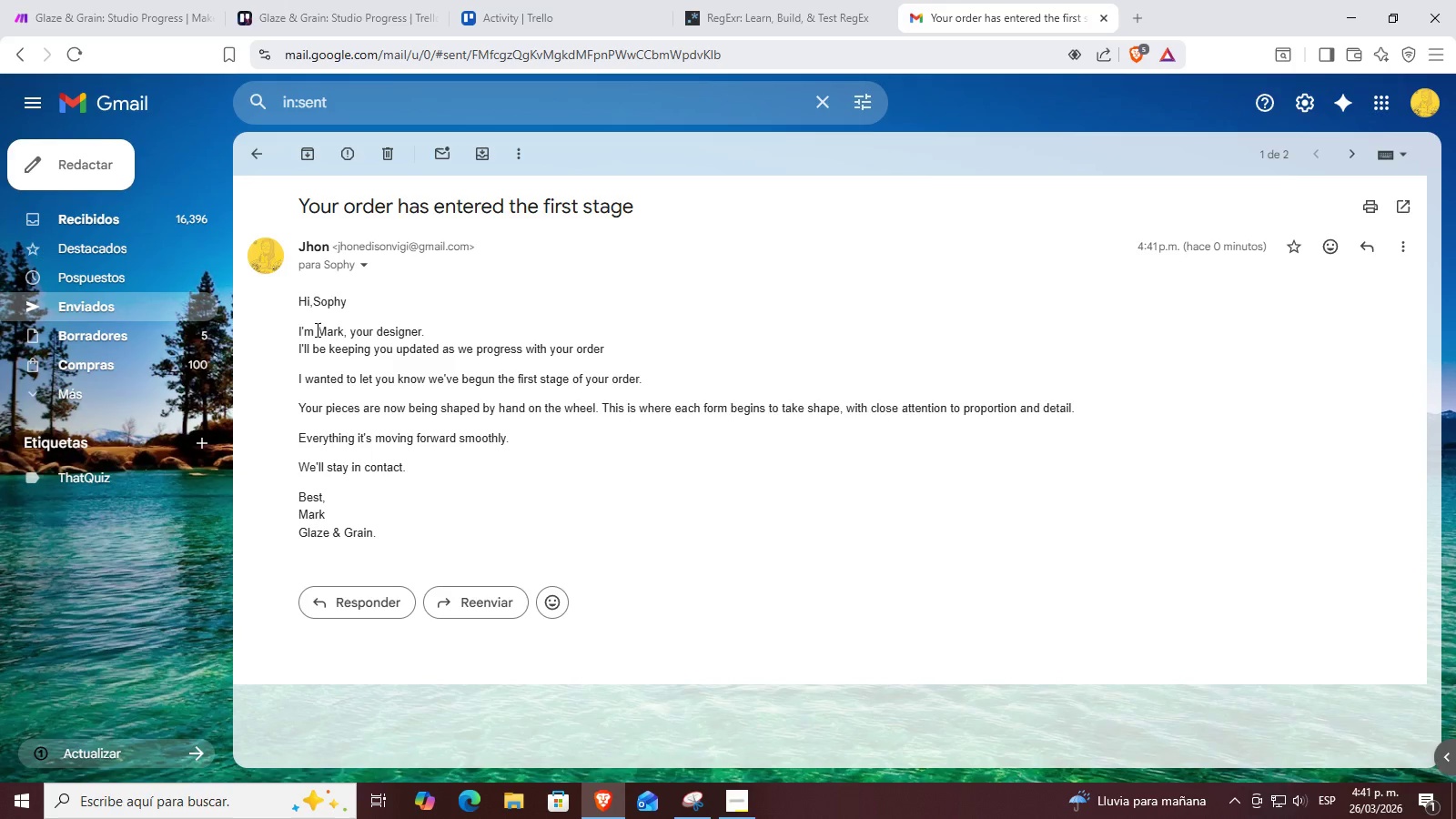 
left_click_drag(start_coordinate=[292, 294], to_coordinate=[533, 326])
 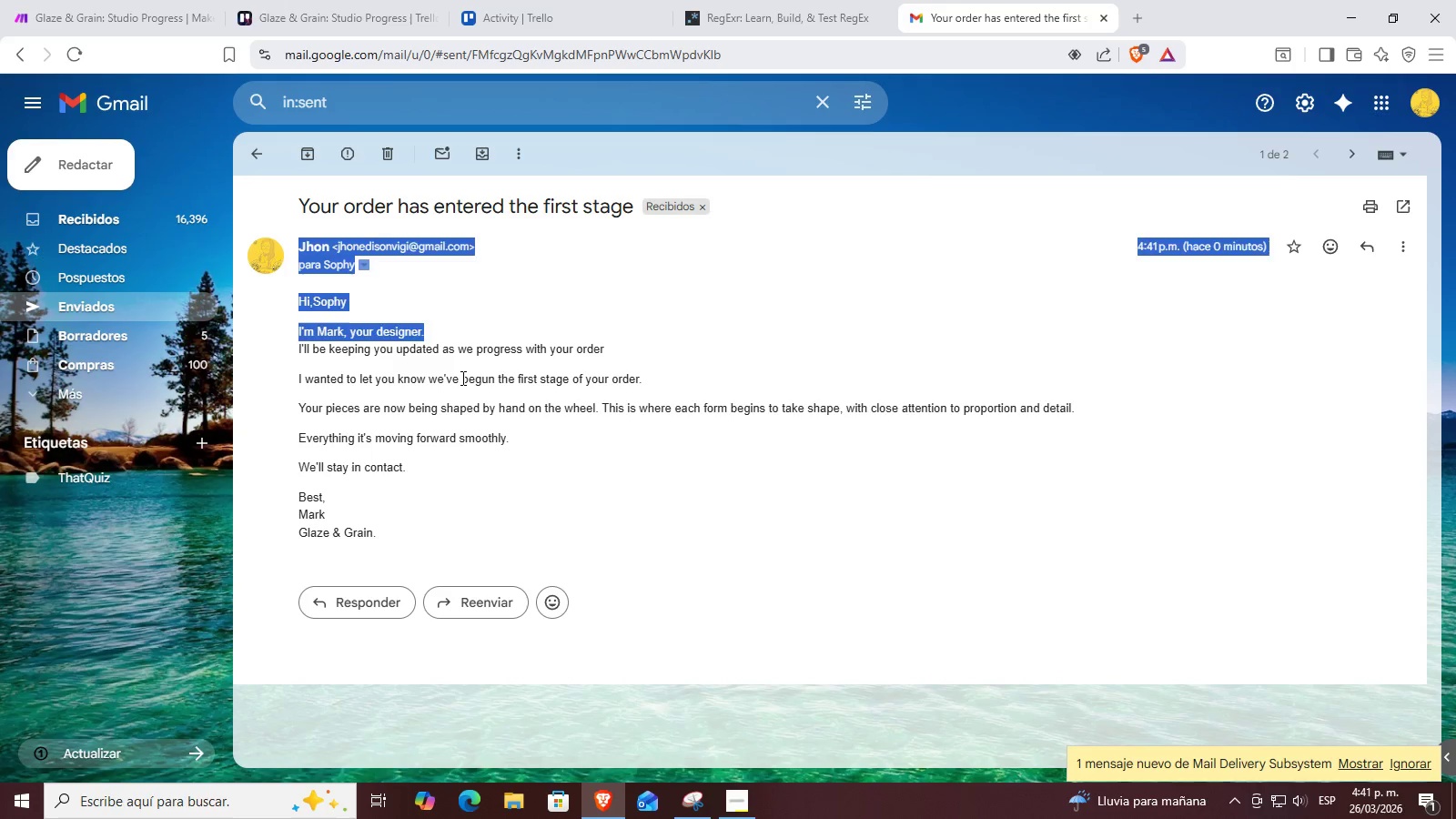 
left_click([431, 378])
 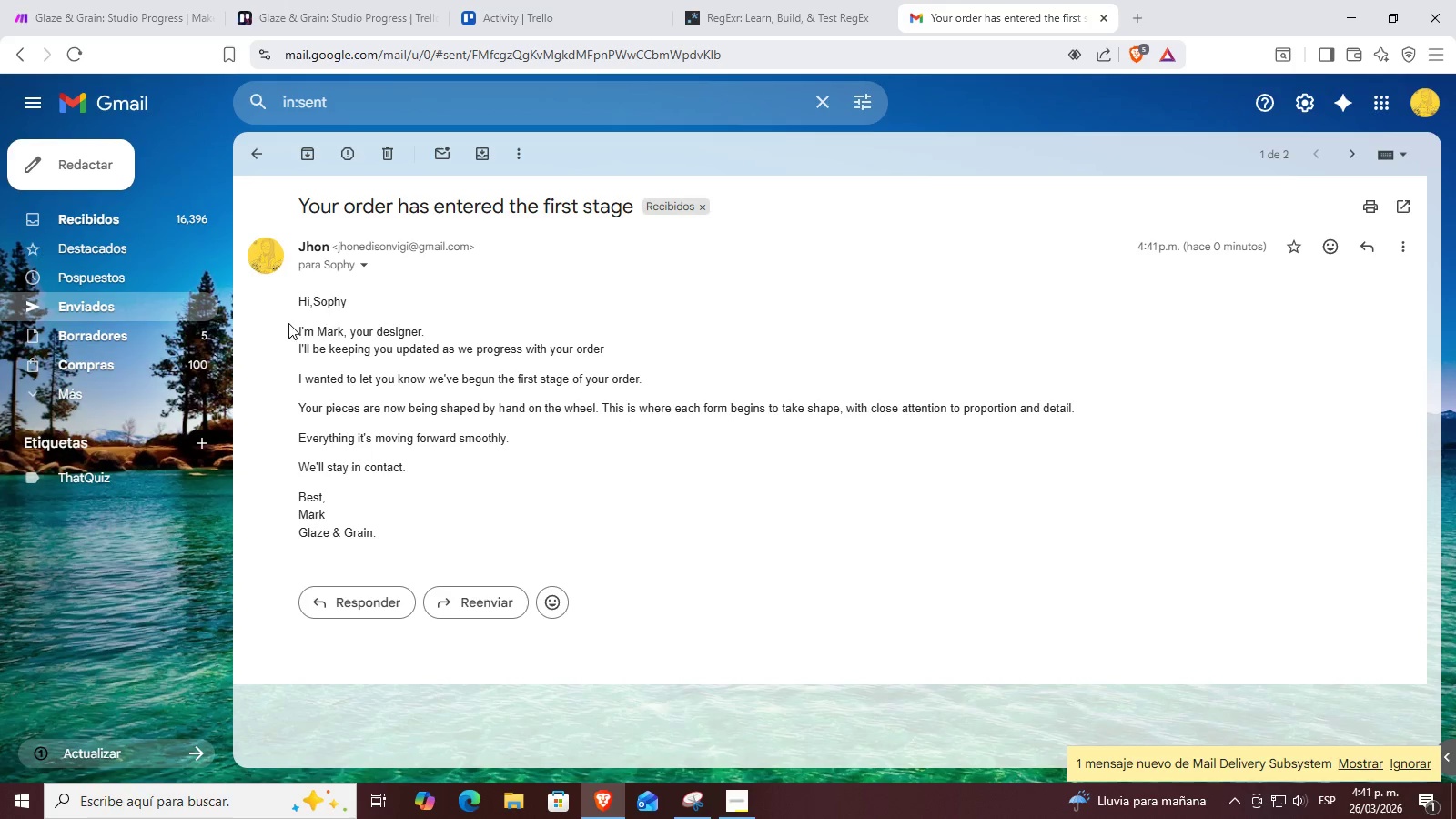 
left_click_drag(start_coordinate=[288, 322], to_coordinate=[419, 321])
 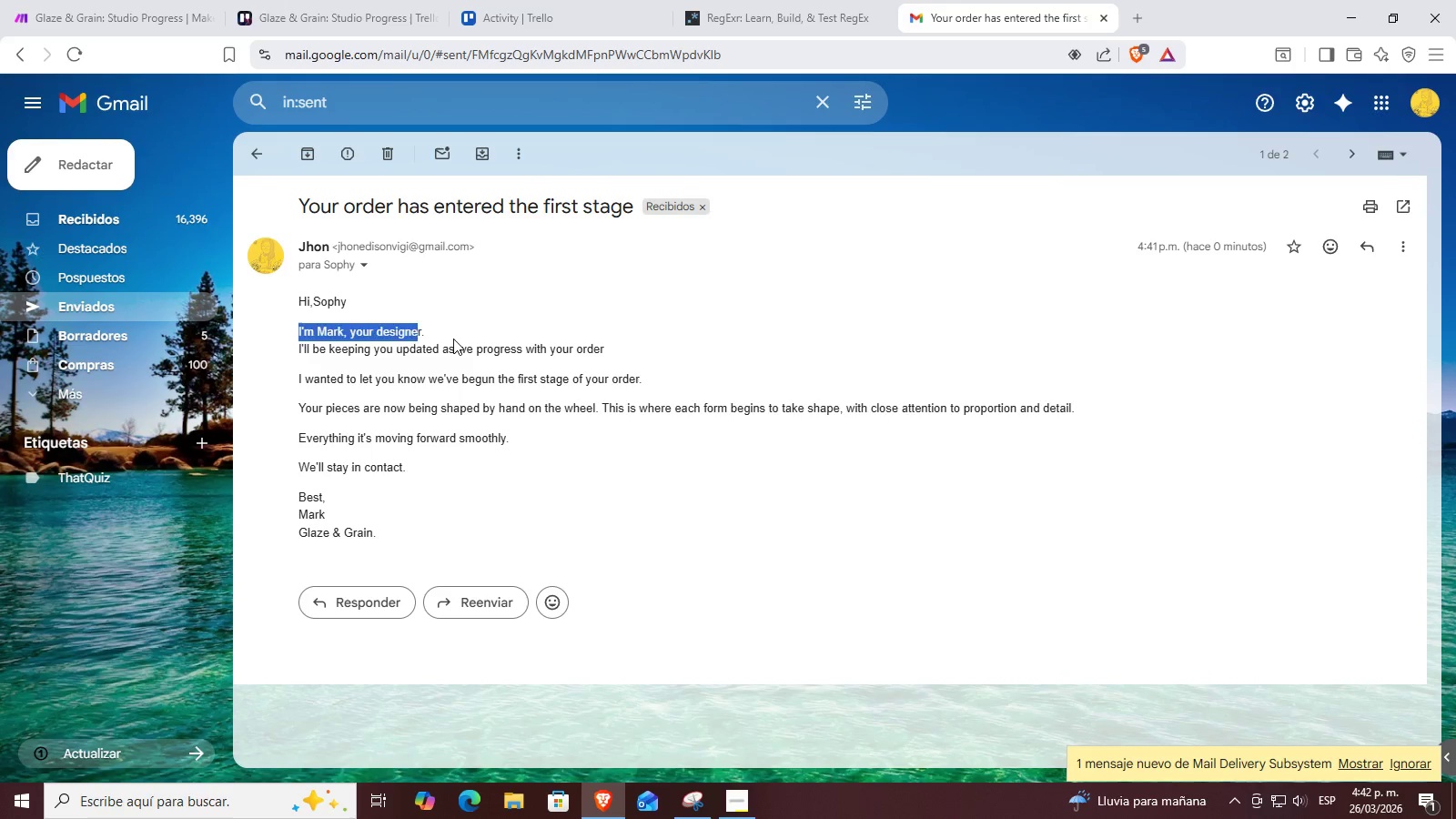 
left_click([453, 339])
 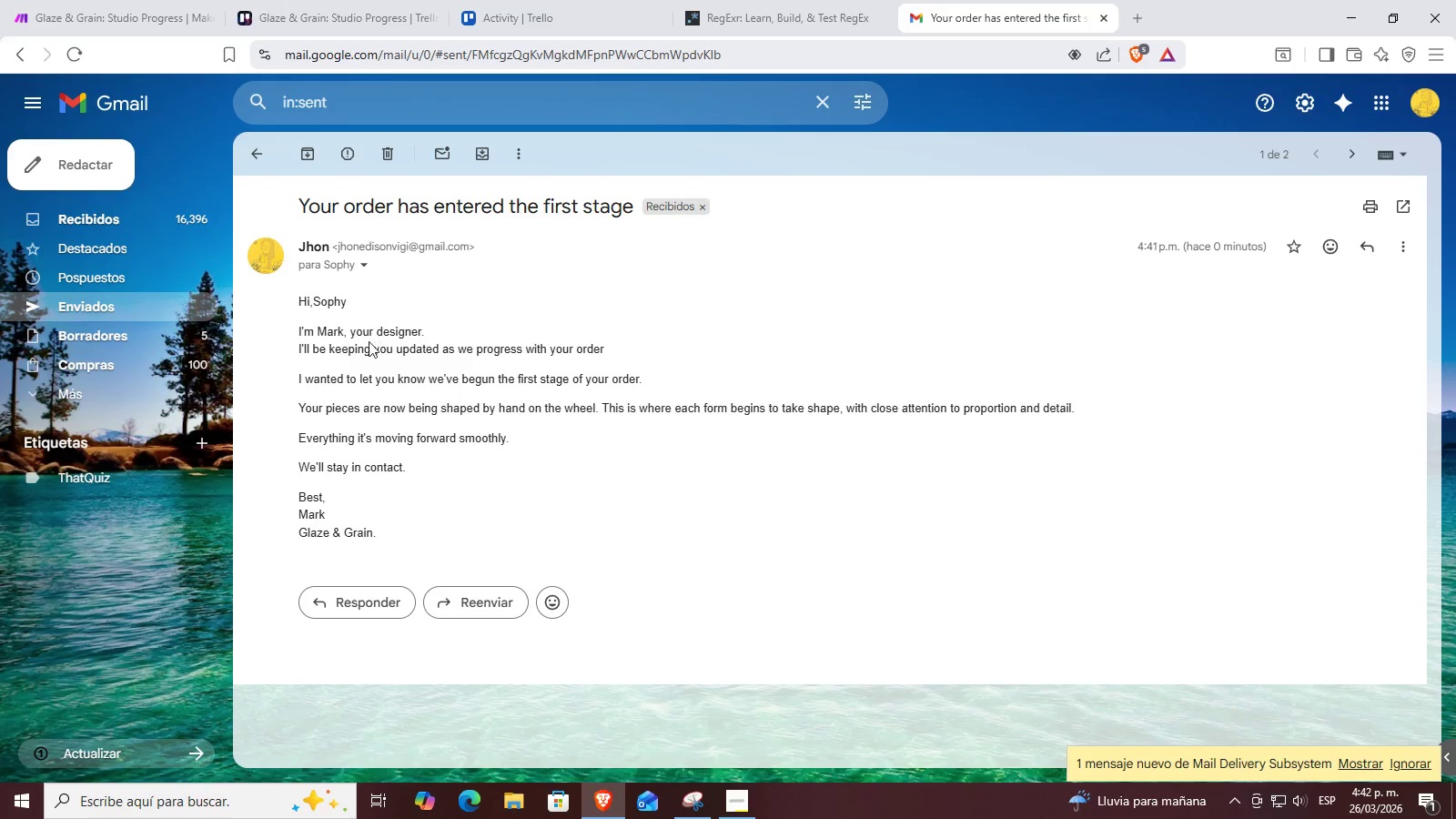 
left_click_drag(start_coordinate=[301, 344], to_coordinate=[389, 344])
 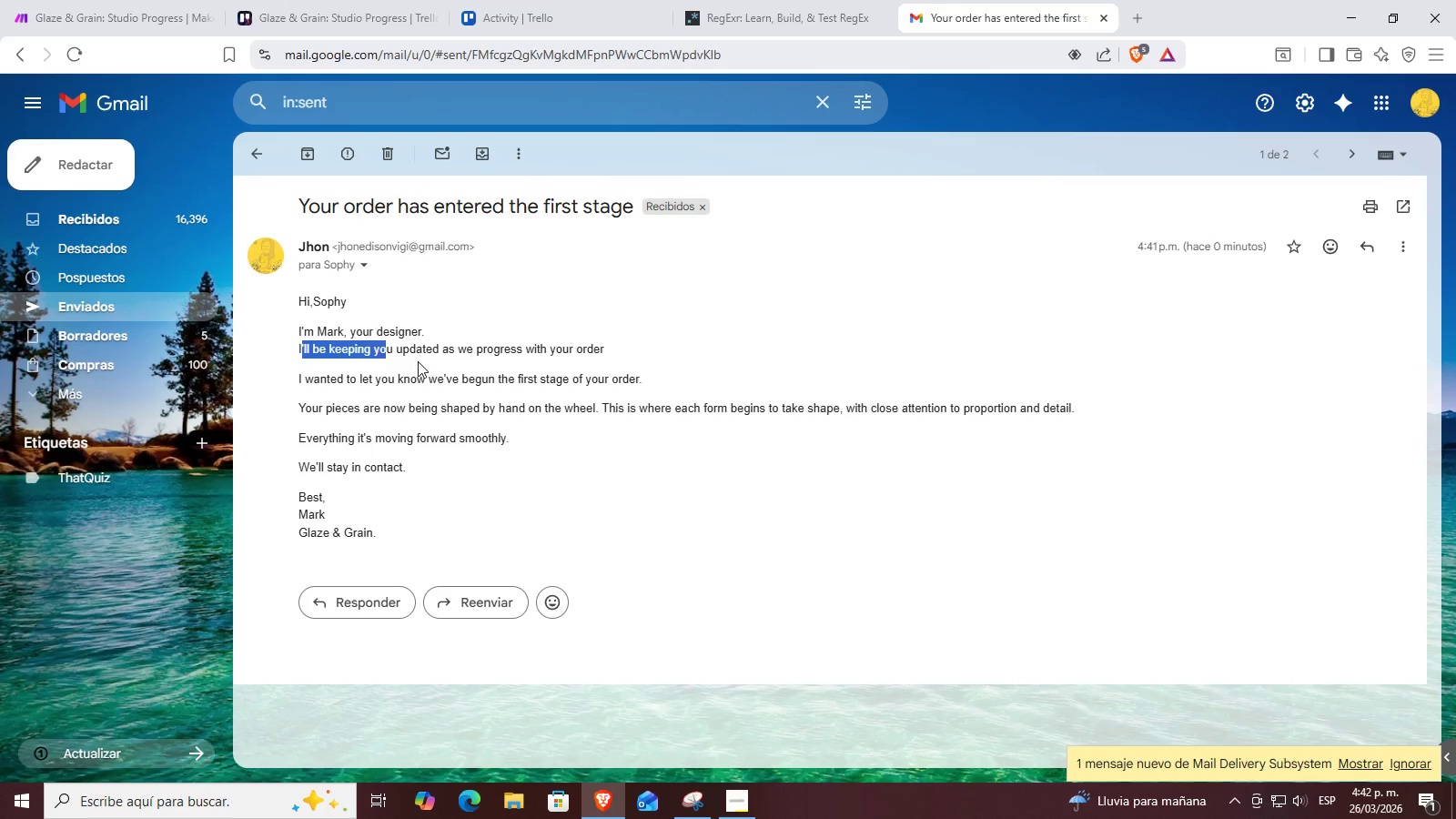 
left_click([426, 366])
 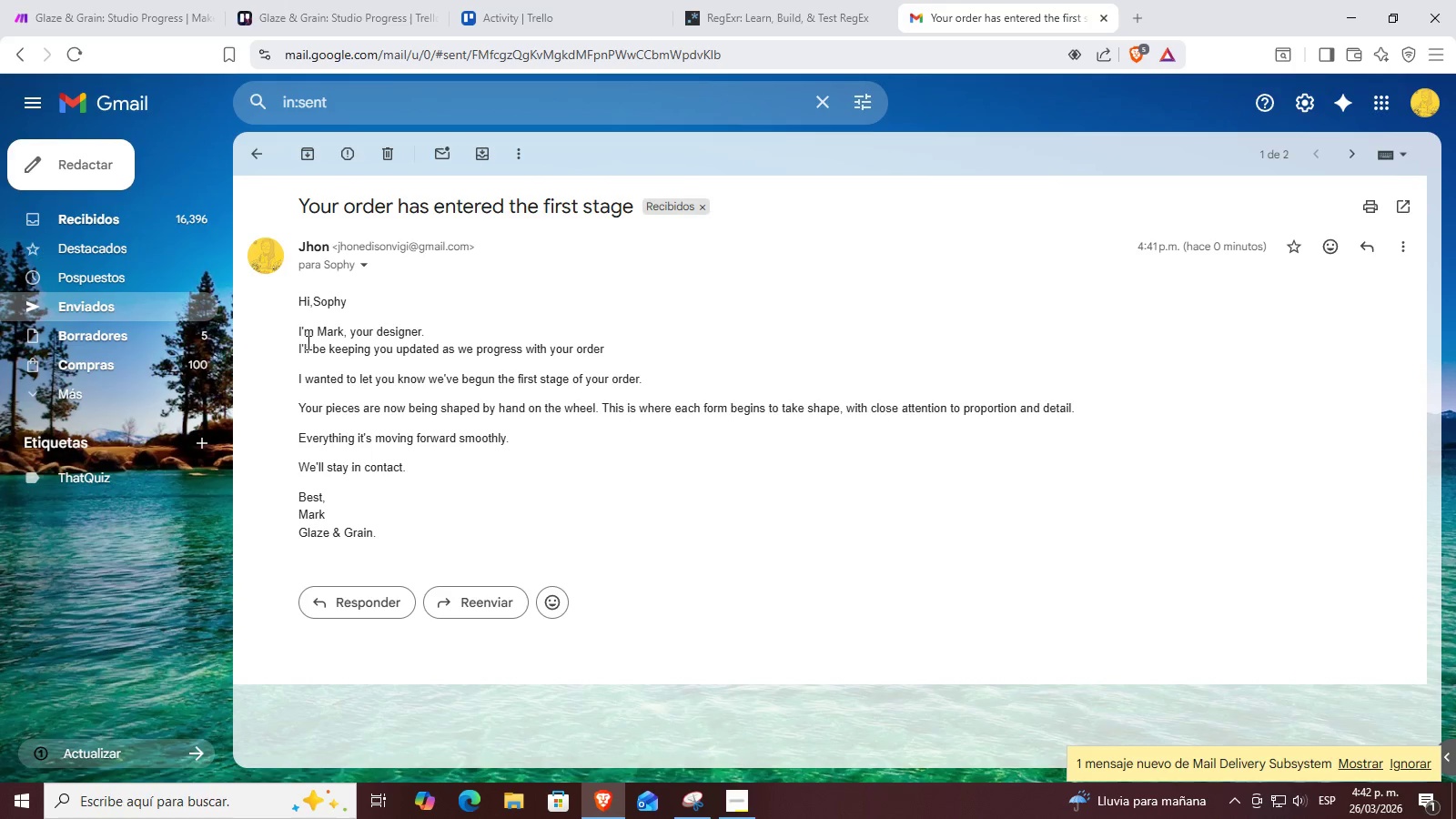 
left_click_drag(start_coordinate=[295, 351], to_coordinate=[472, 366])
 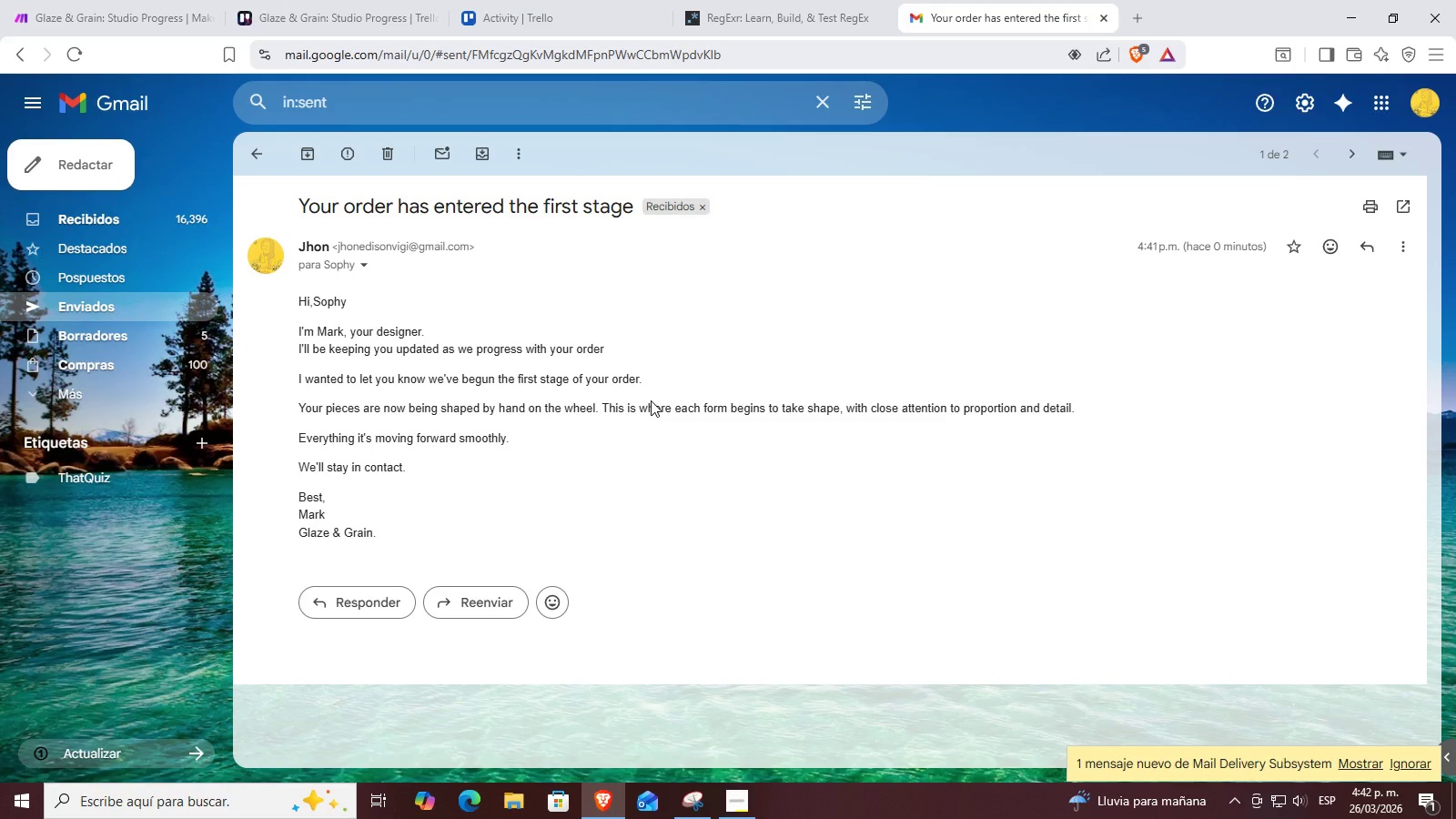 
wait(5.19)
 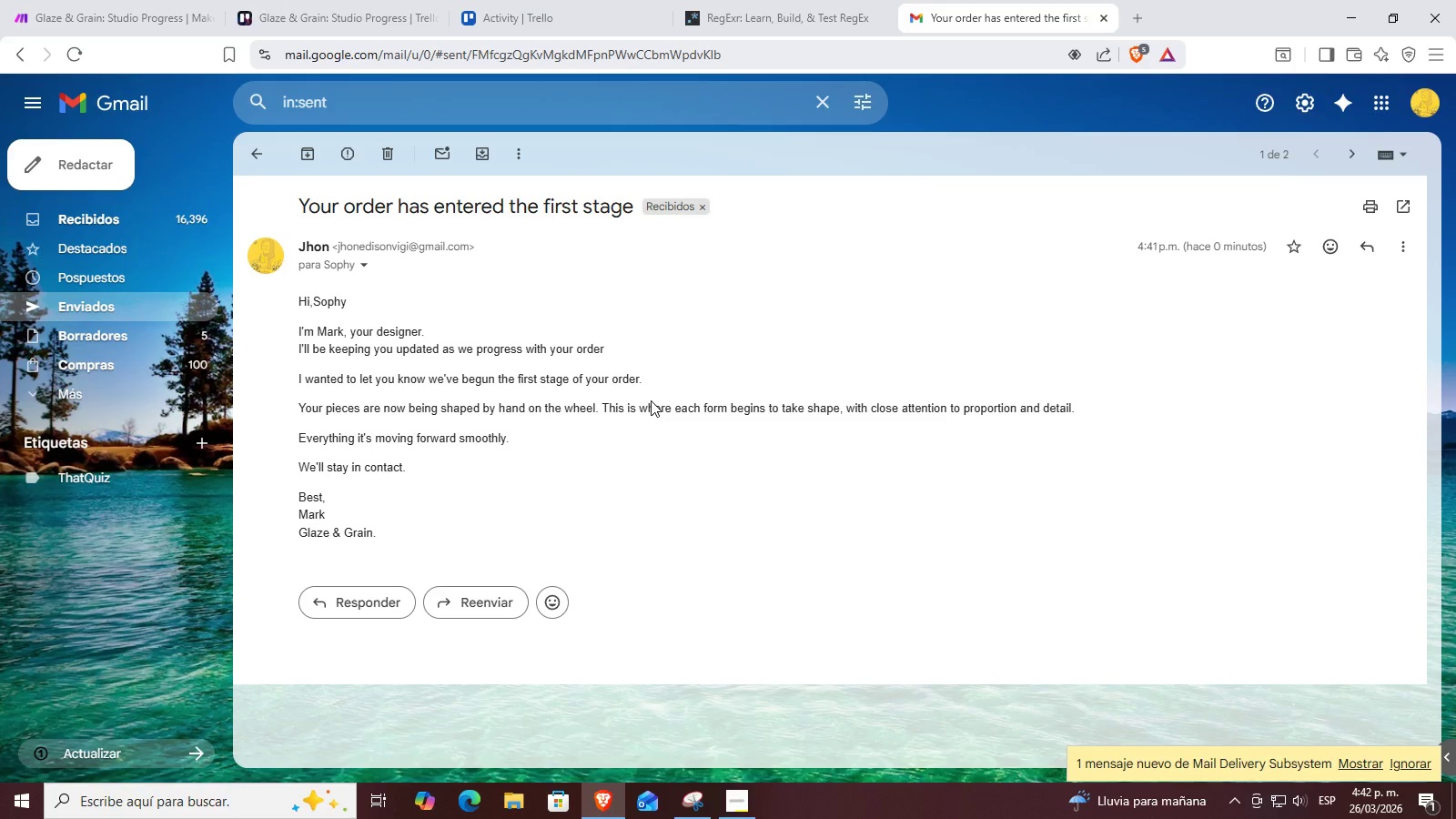 
left_click([568, 436])
 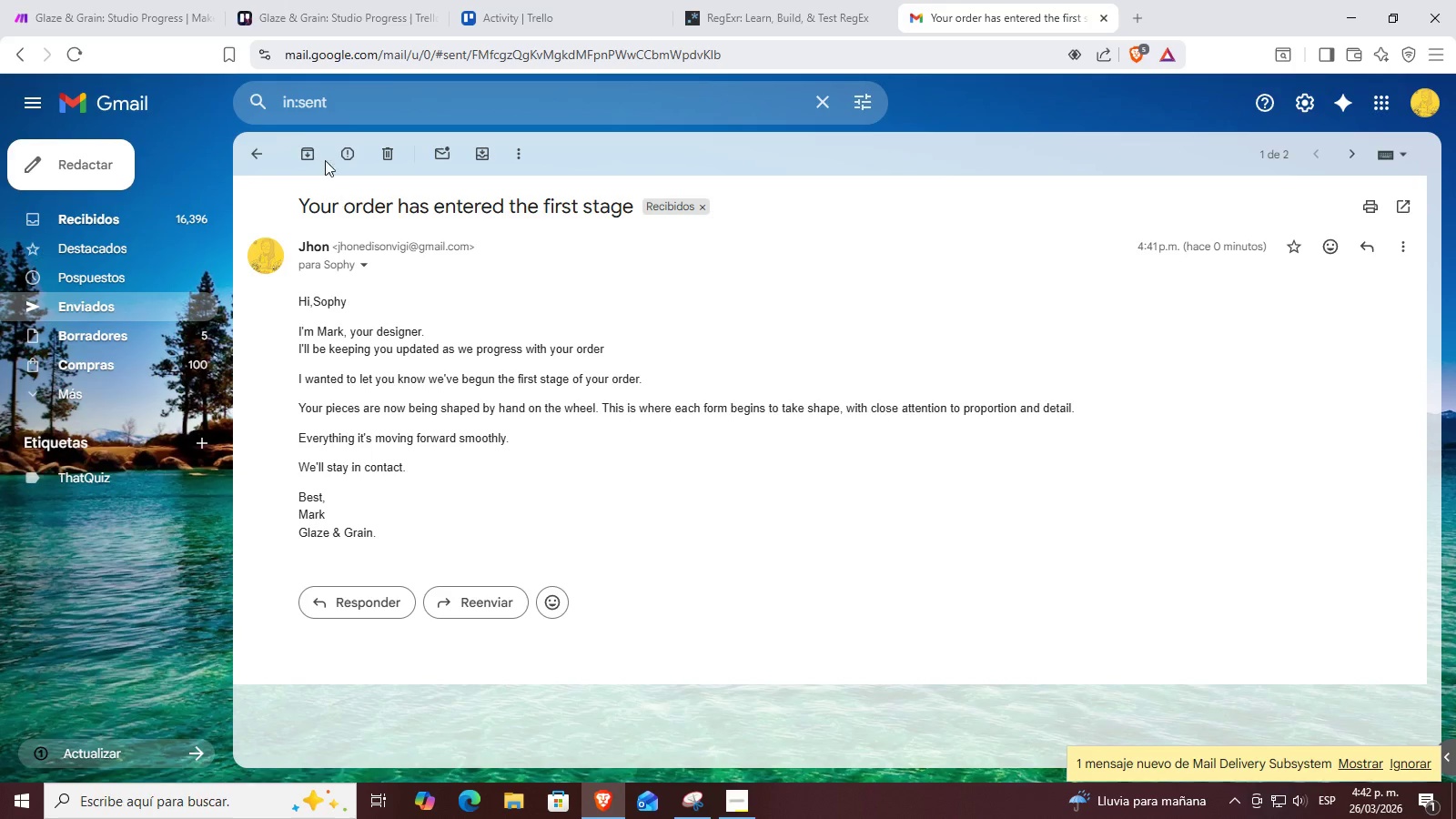 
mouse_move([253, 114])
 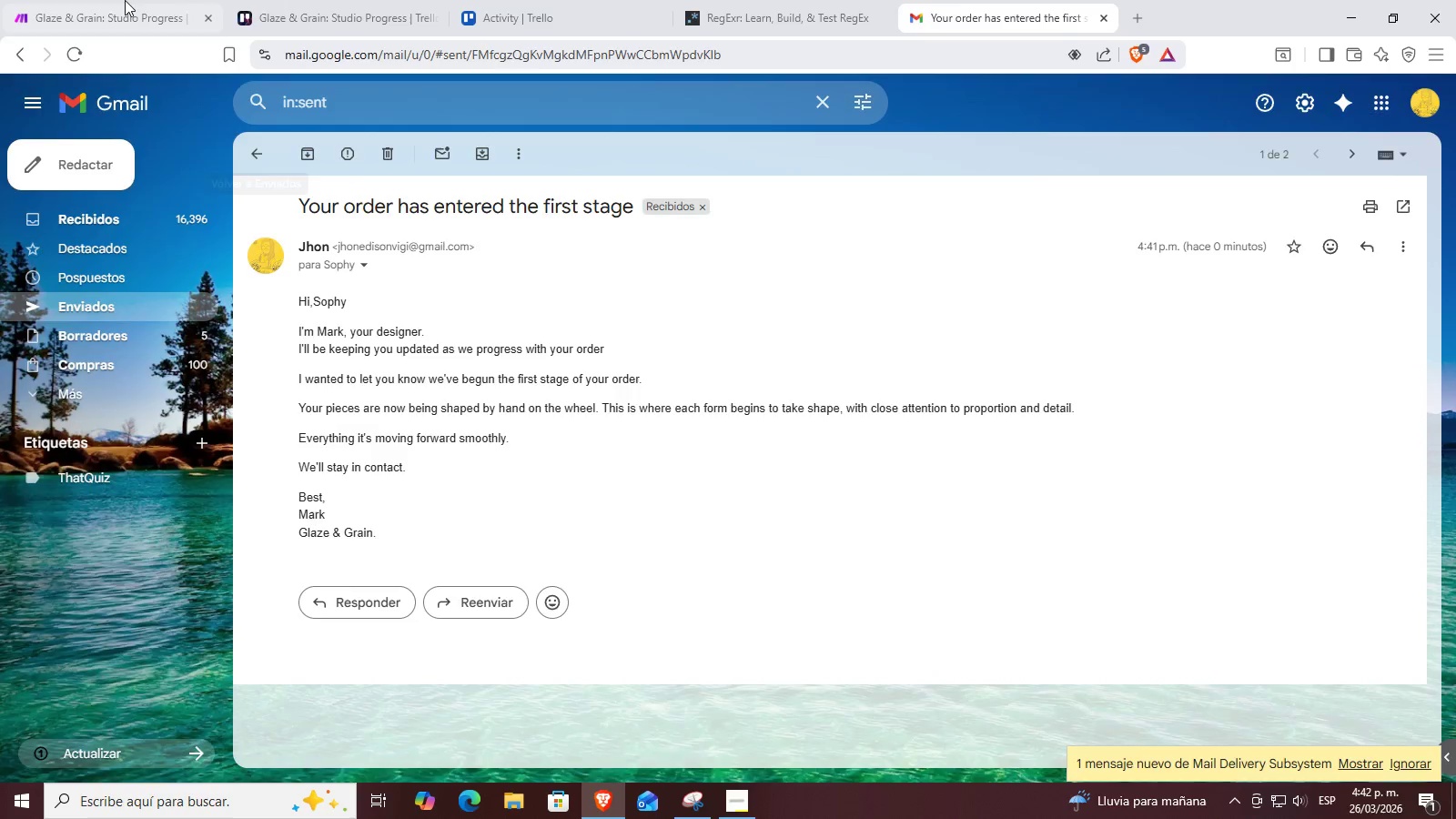 
left_click([124, 0])
 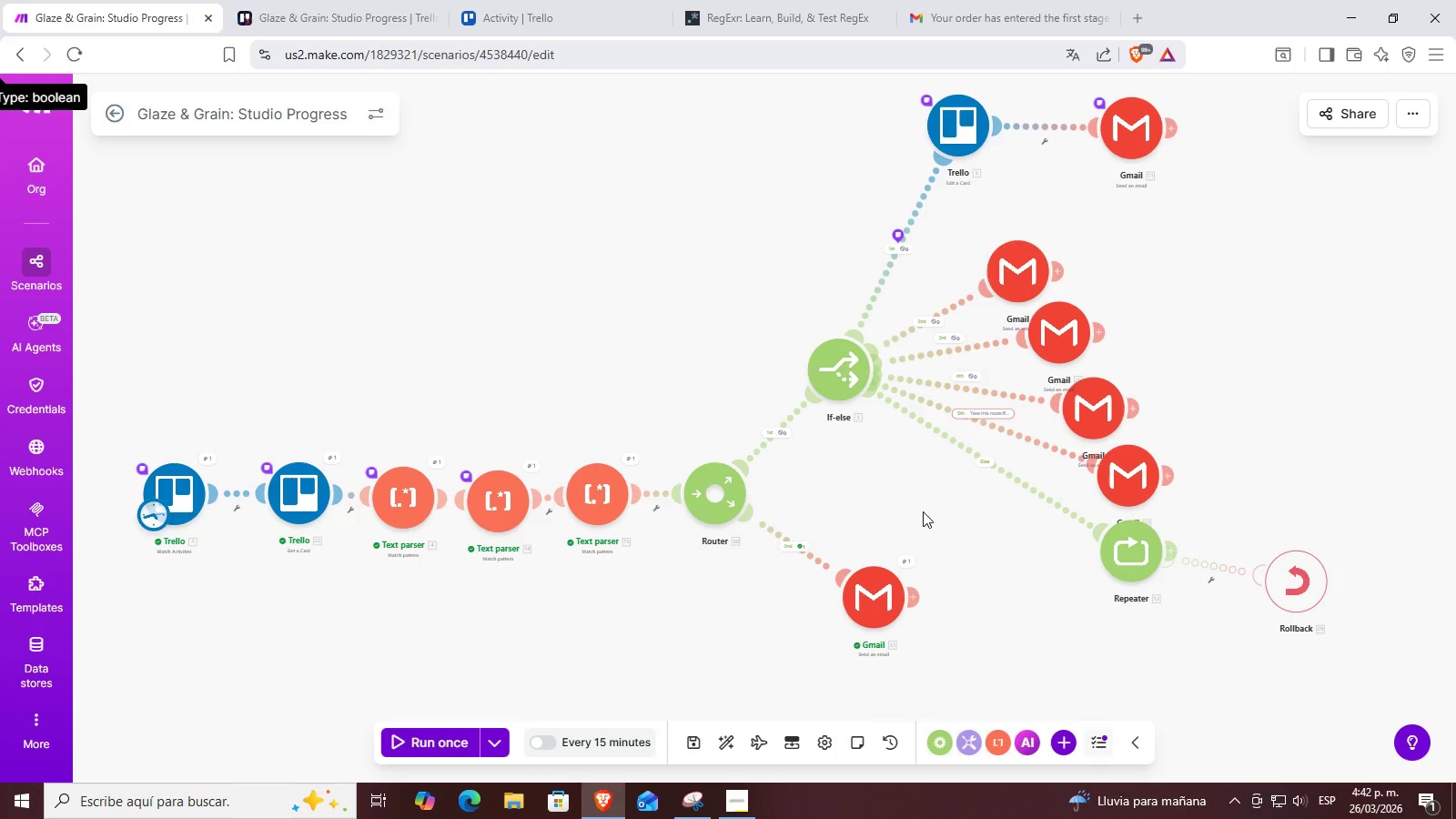 
left_click_drag(start_coordinate=[867, 619], to_coordinate=[854, 621])
 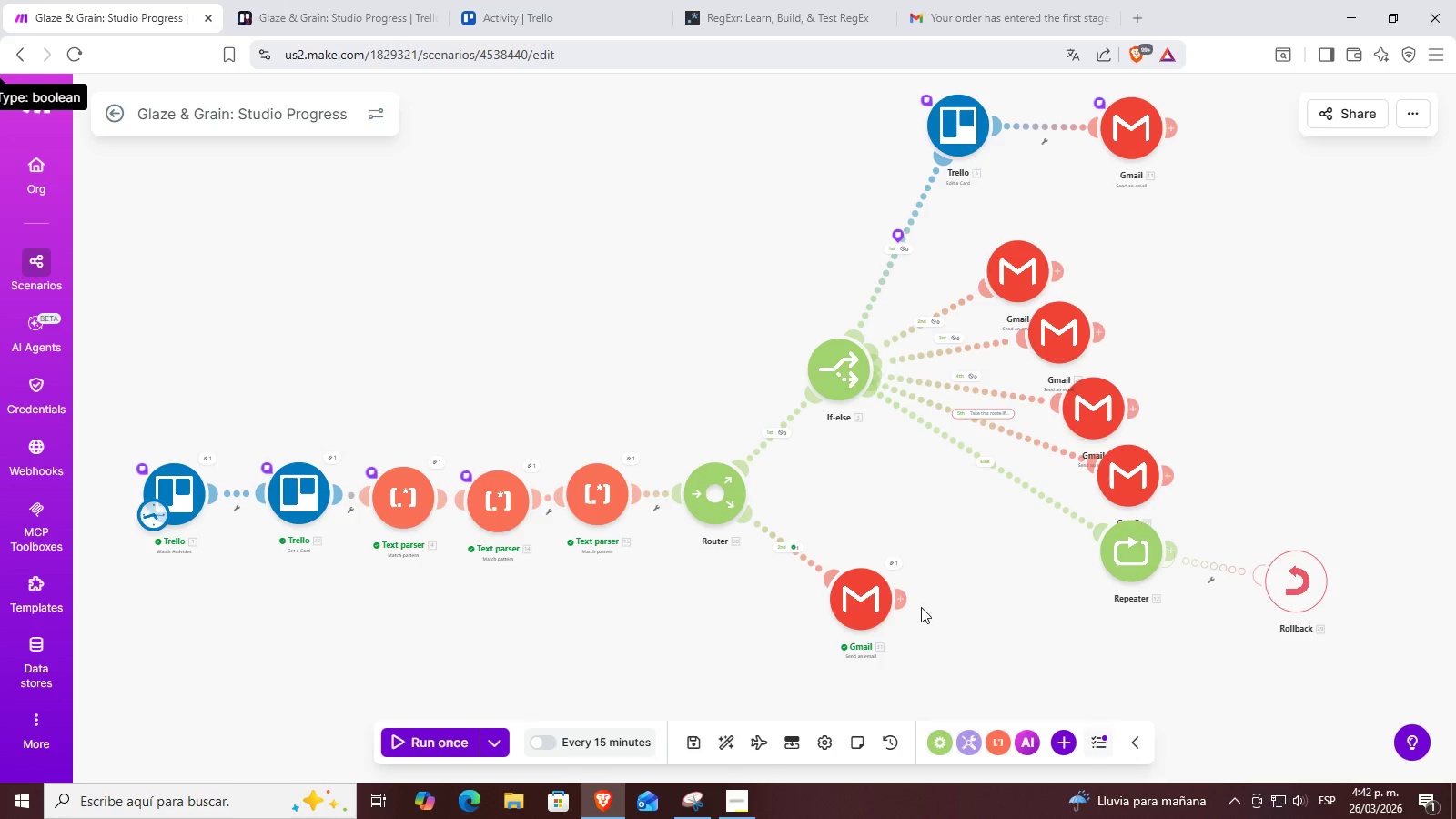 
left_click([847, 606])
 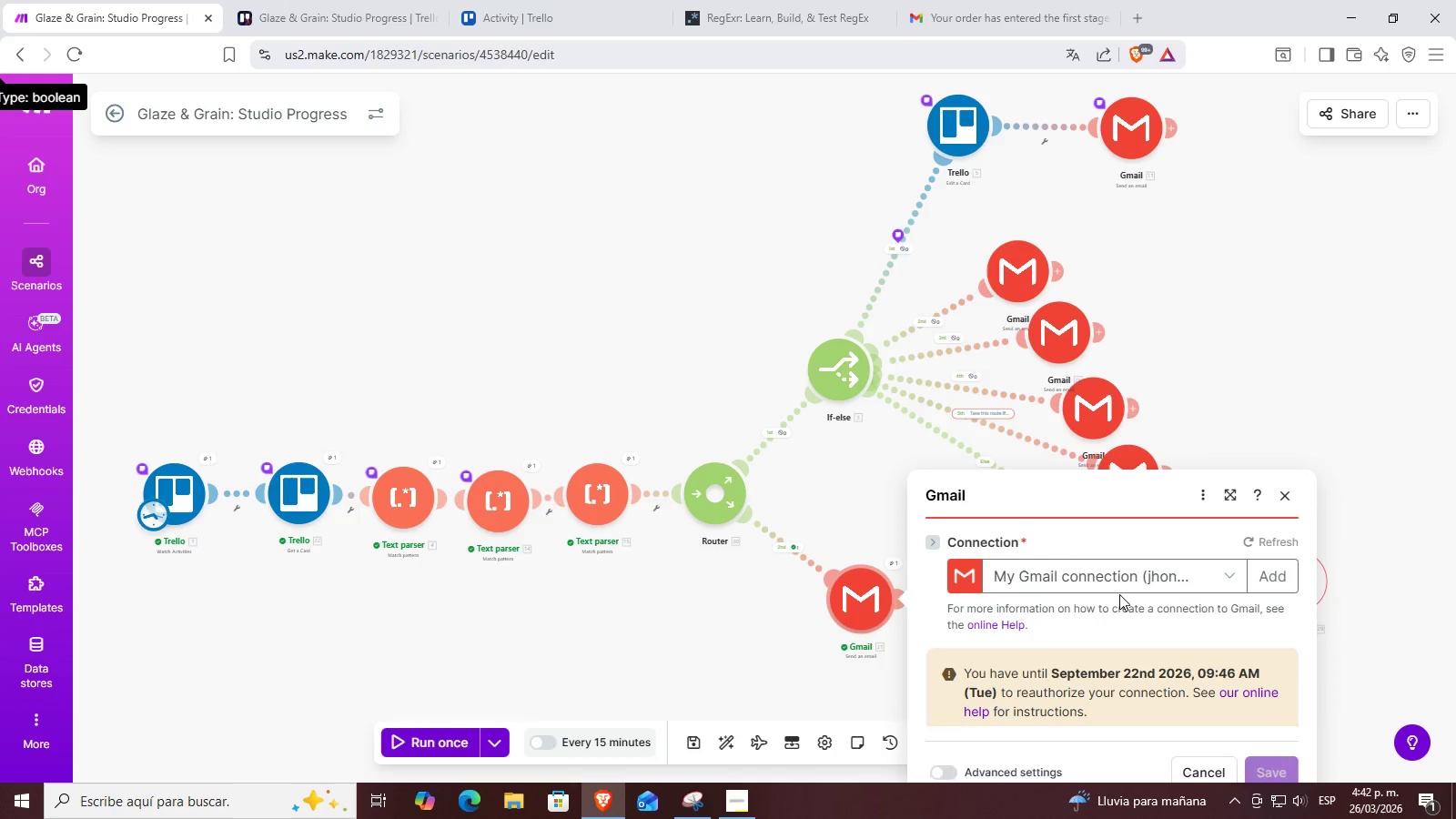 
scroll: coordinate [1116, 493], scroll_direction: down, amount: 5.0
 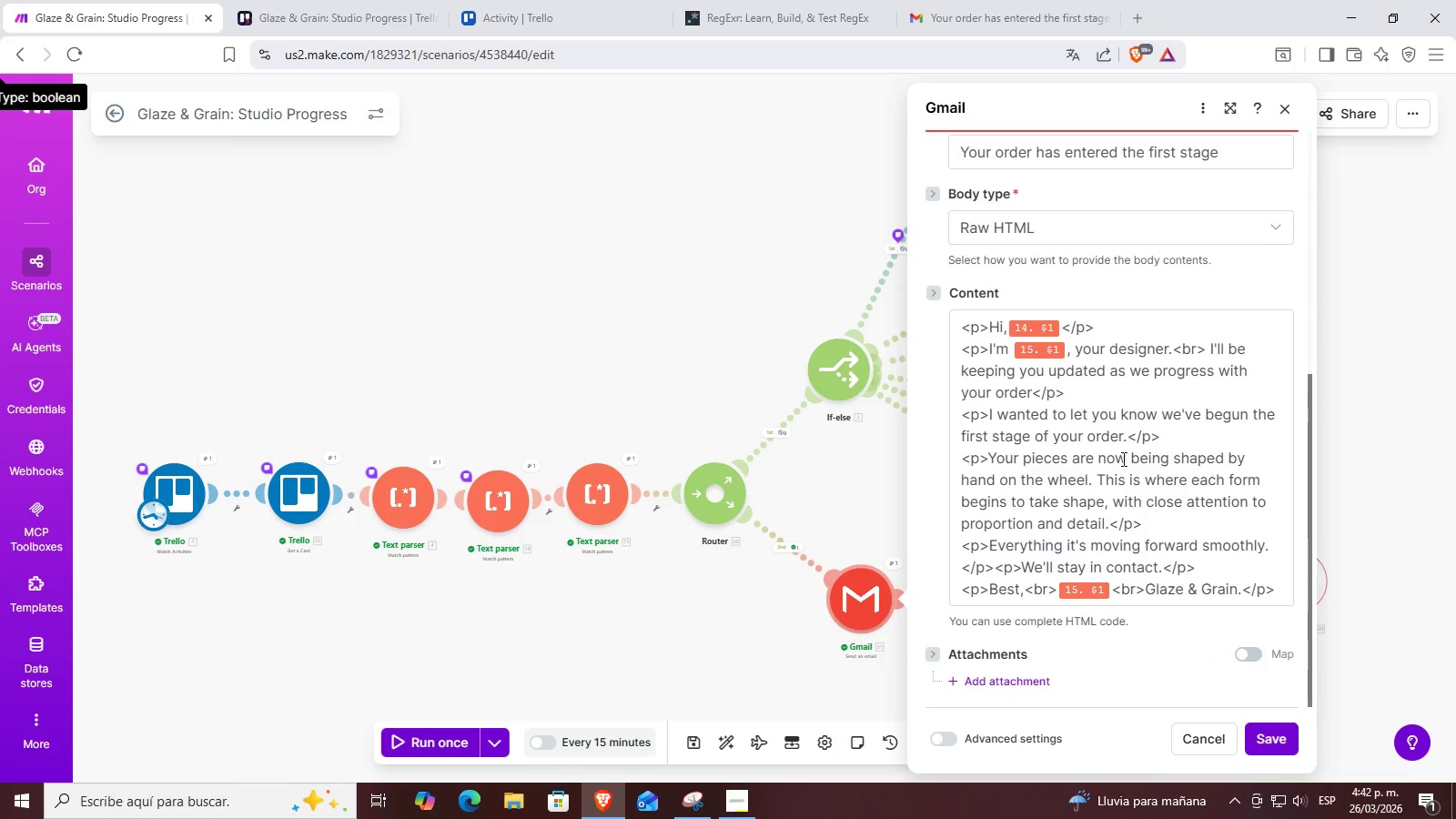 
left_click([1136, 384])
 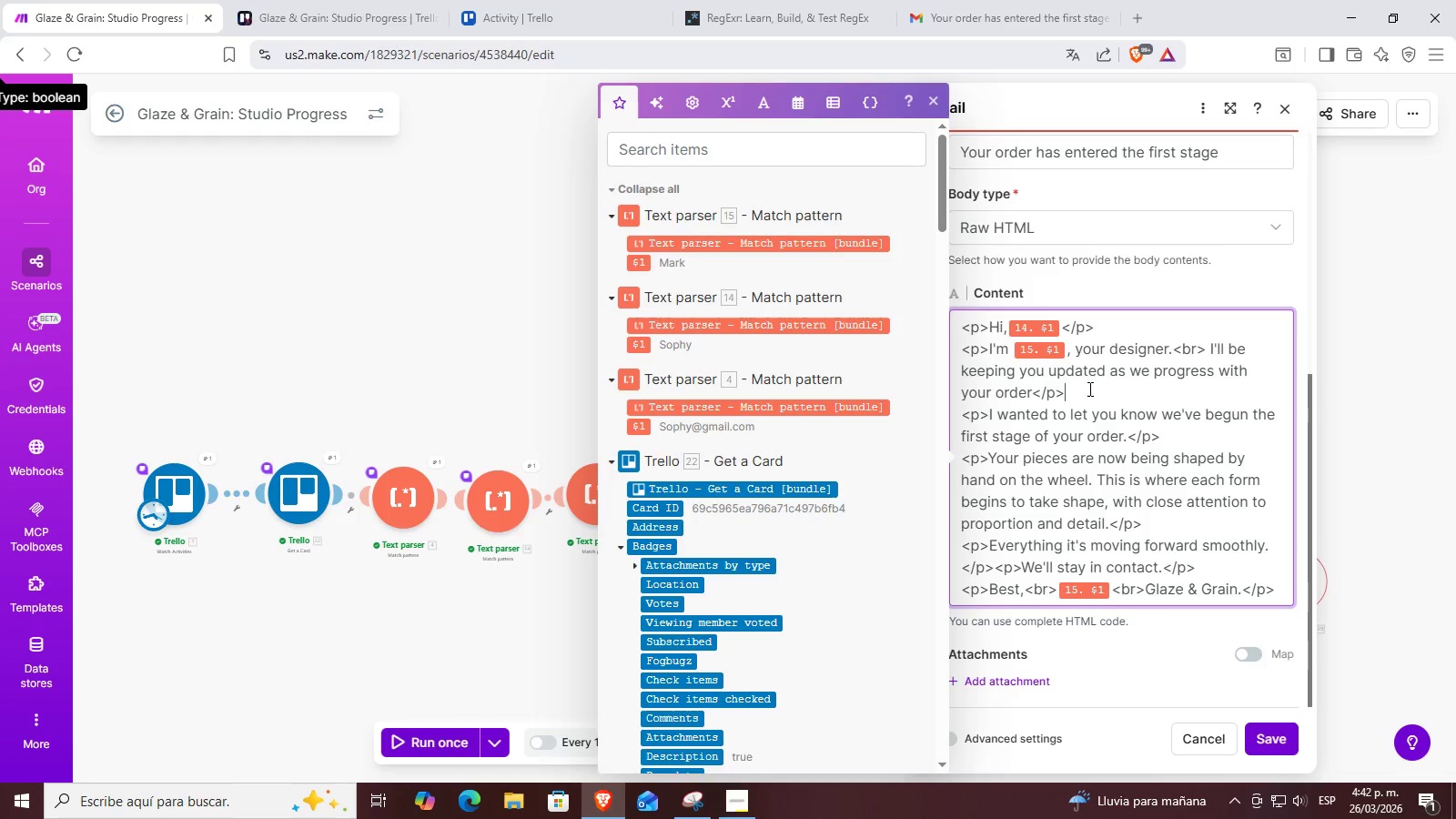 
left_click([1081, 389])
 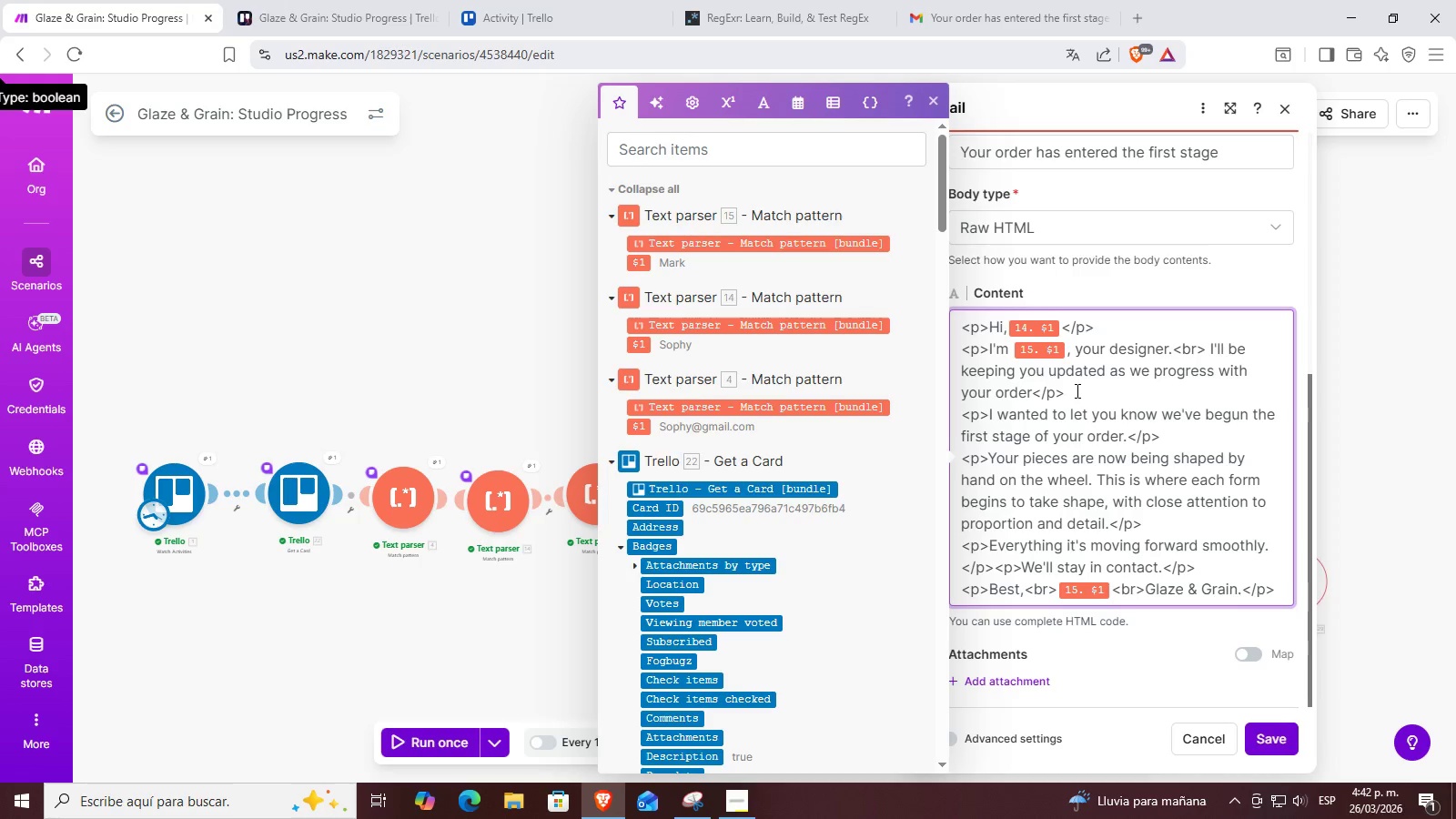 
left_click_drag(start_coordinate=[1076, 390], to_coordinate=[1050, 393])
 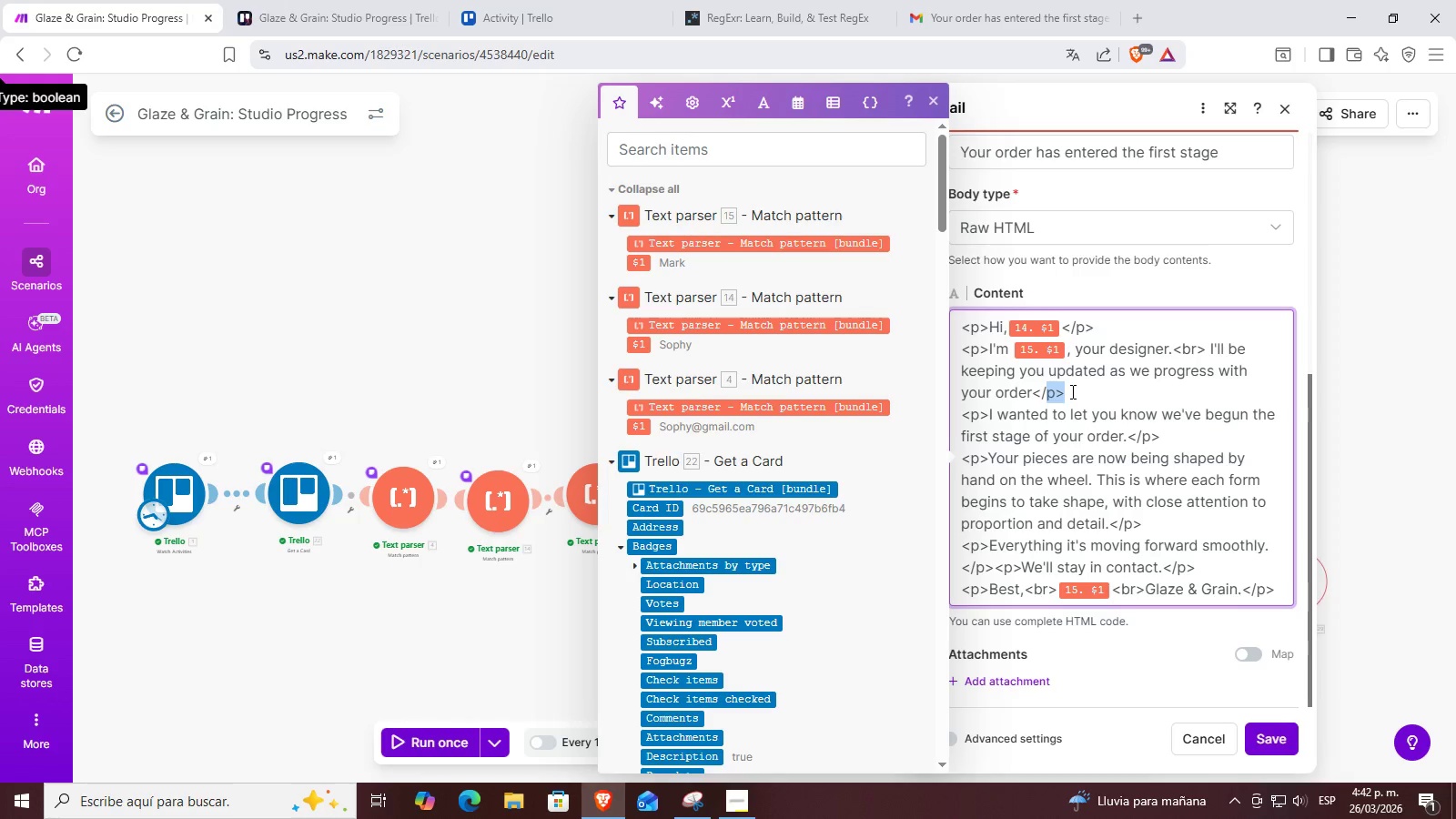 
left_click([1056, 394])
 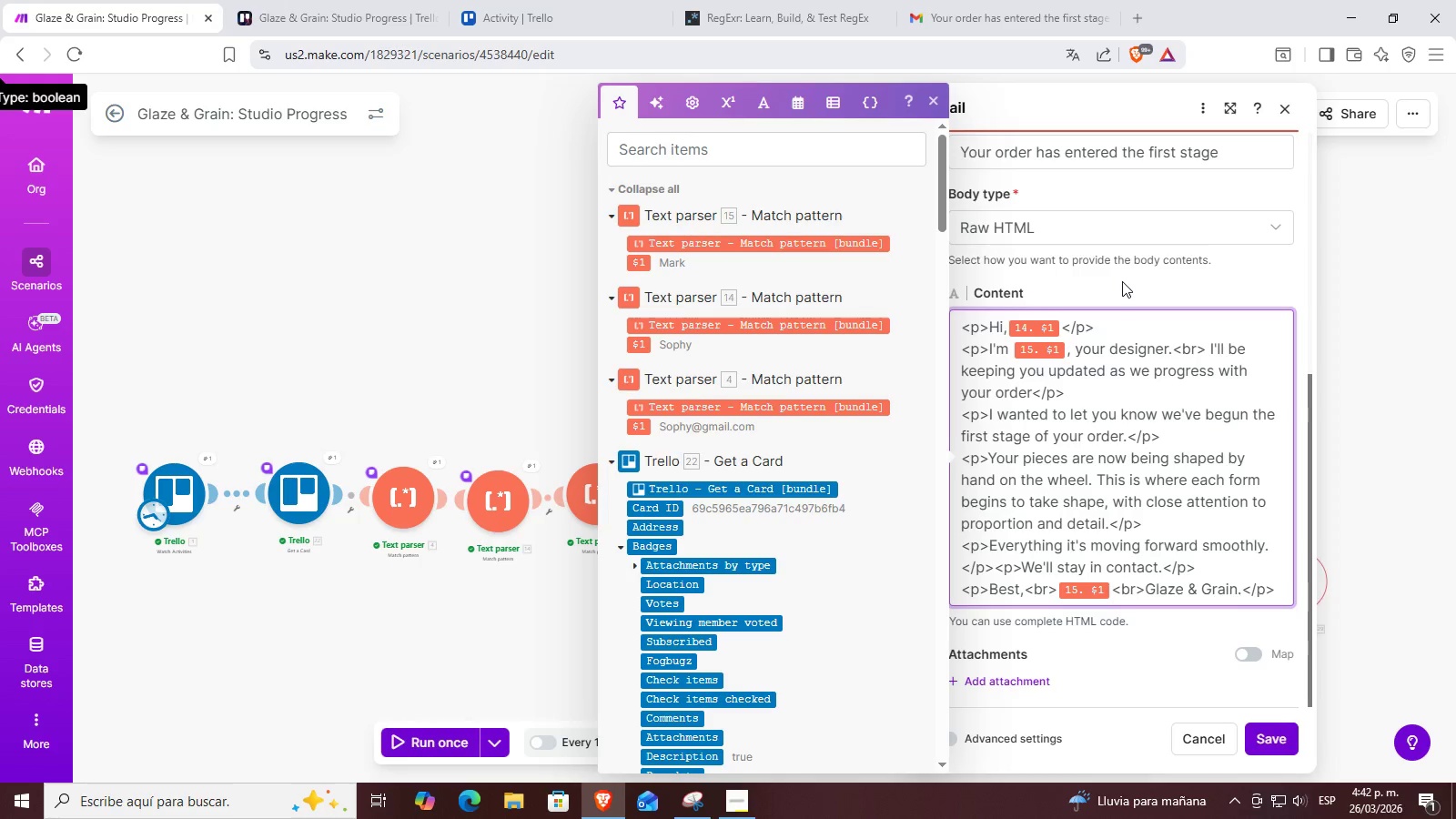 
key(Backspace)
 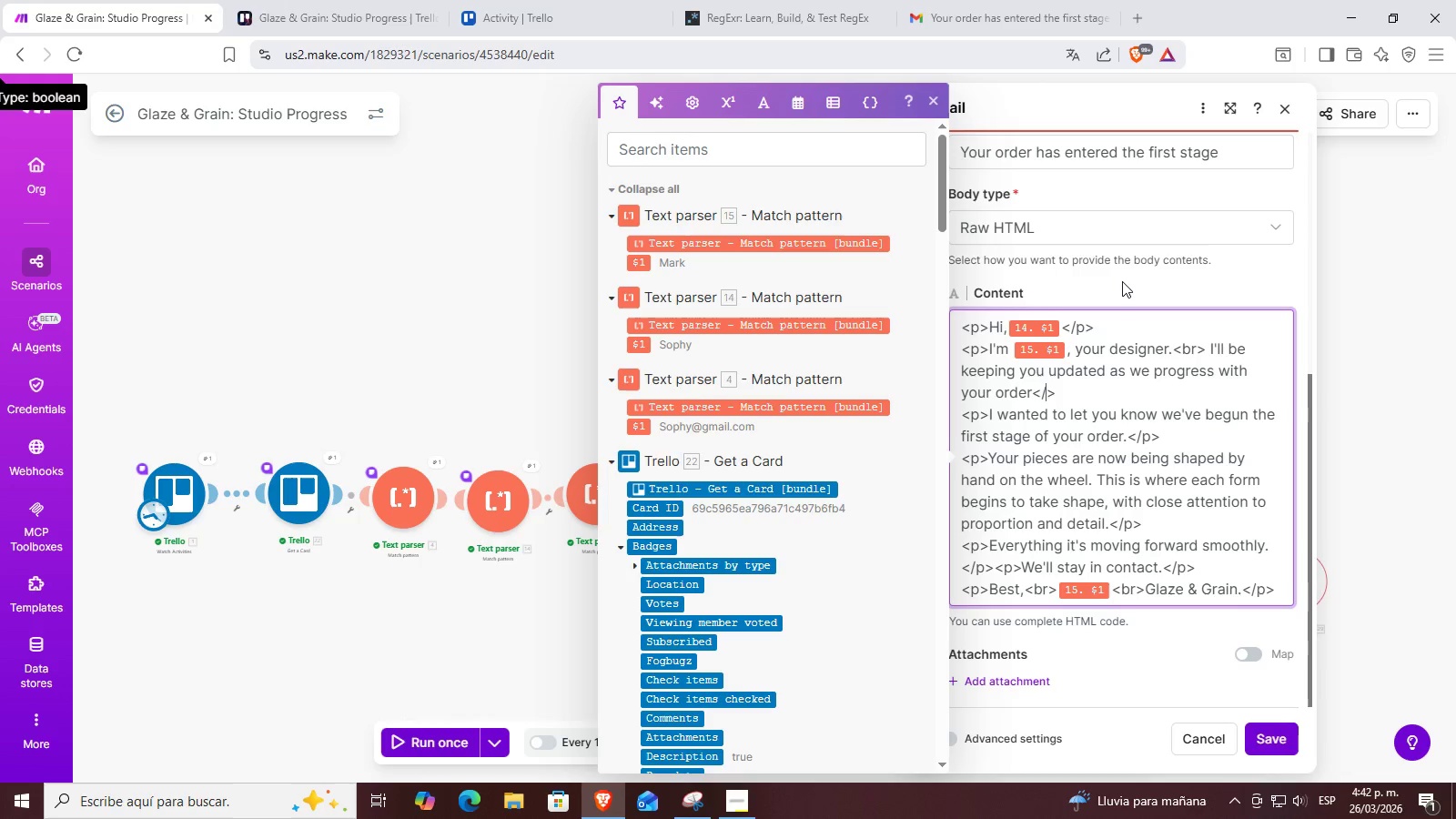 
key(Backspace)
 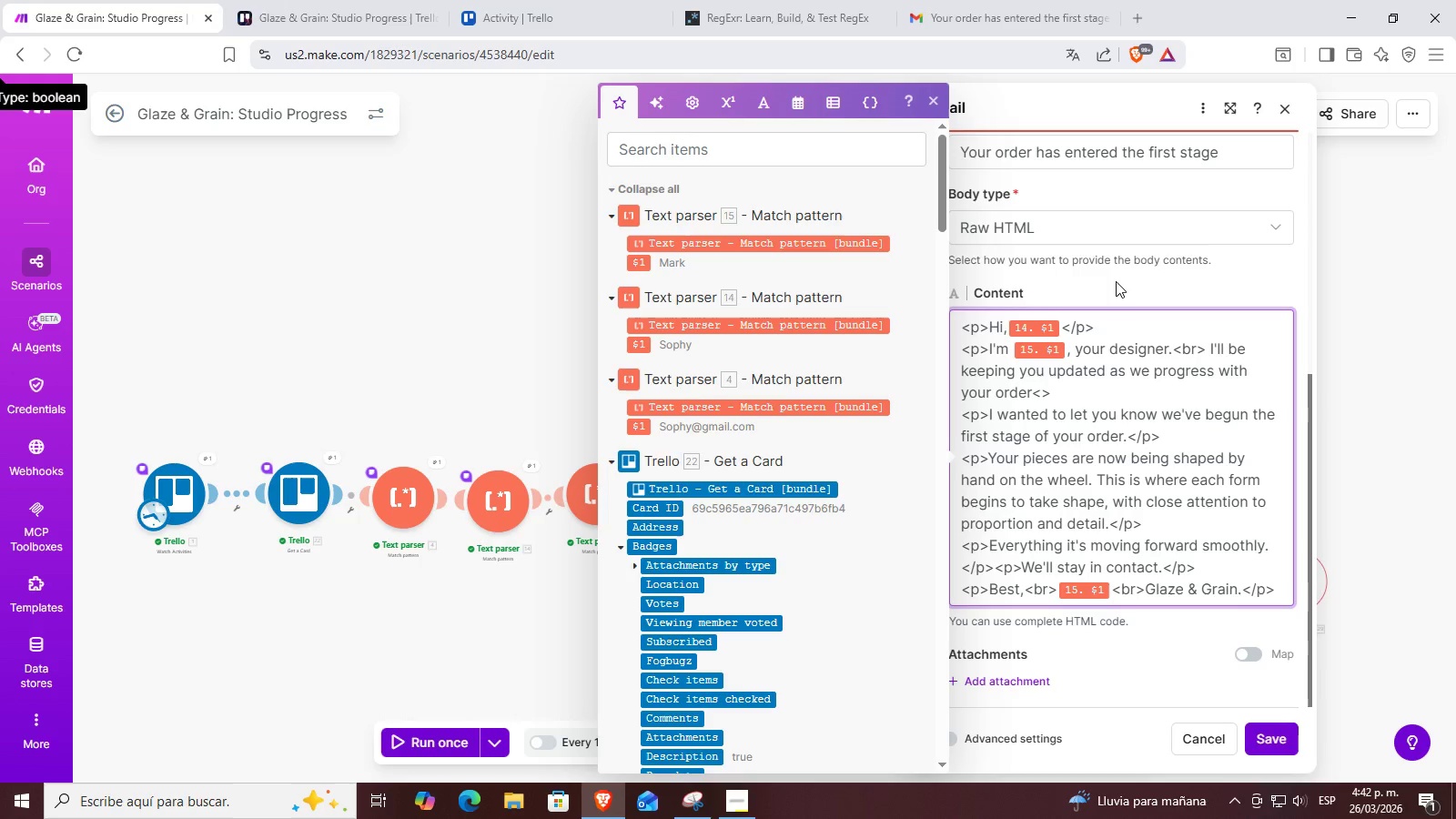 
key(B)
 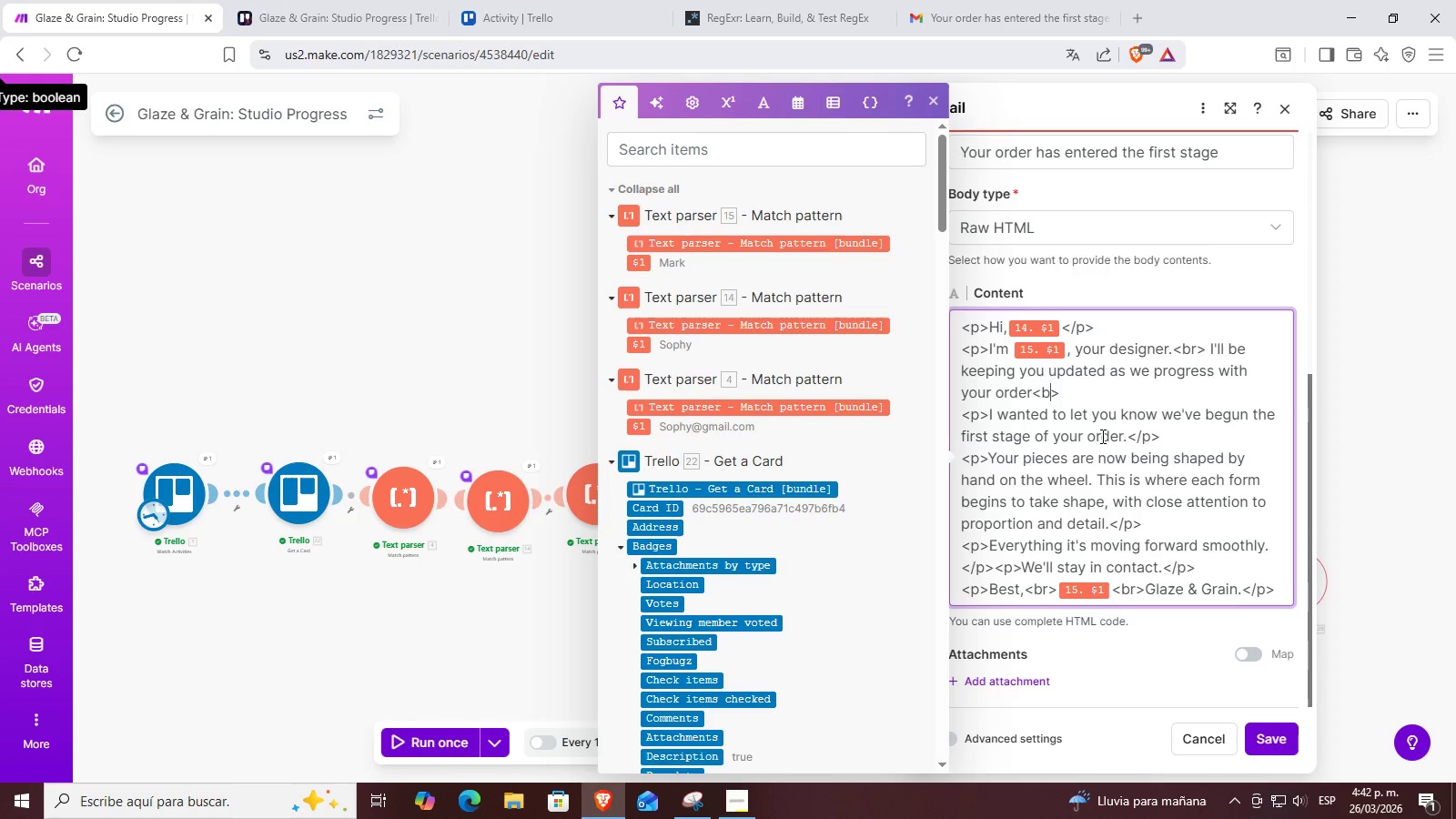 
key(R)
 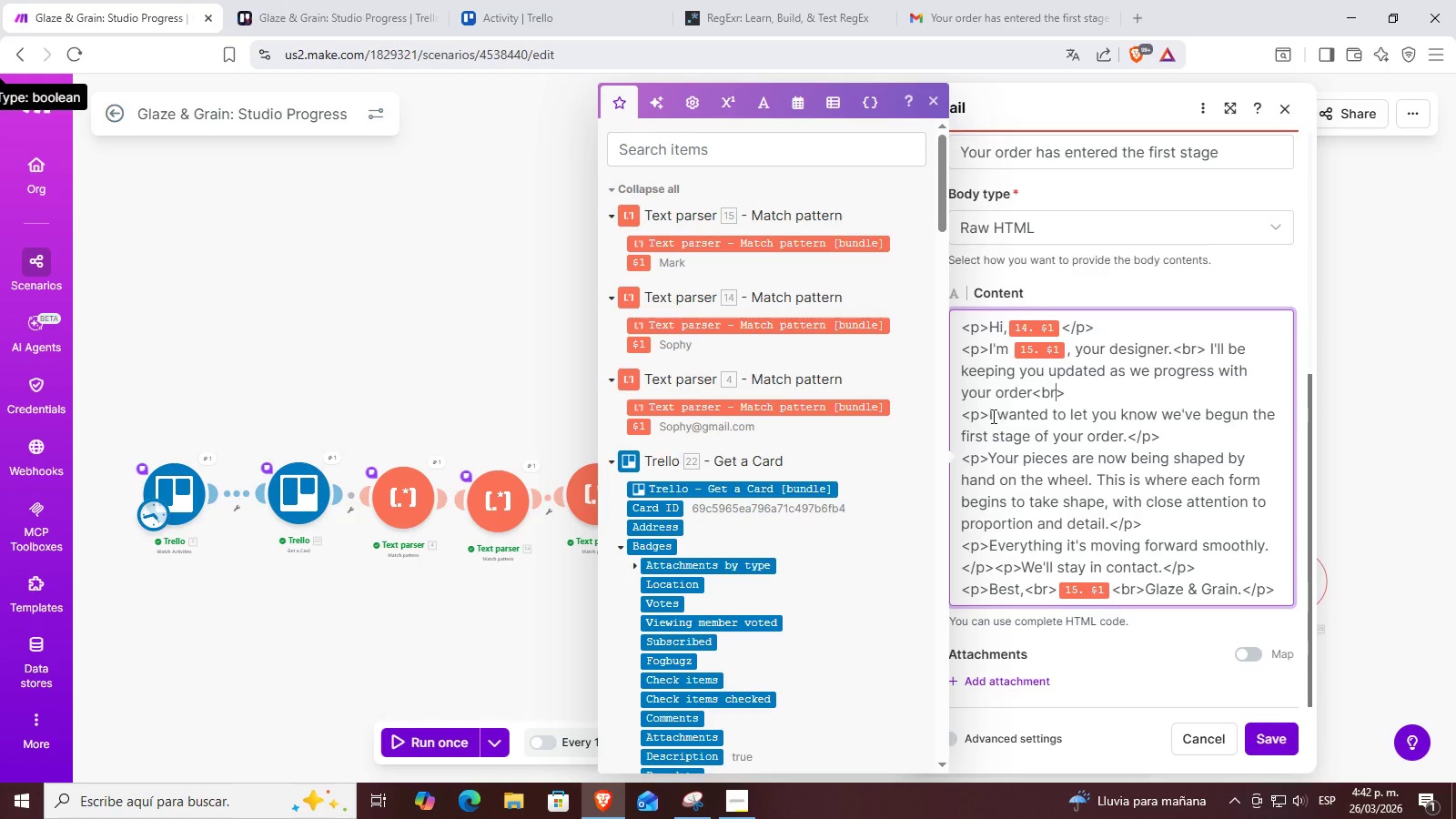 
left_click([976, 412])
 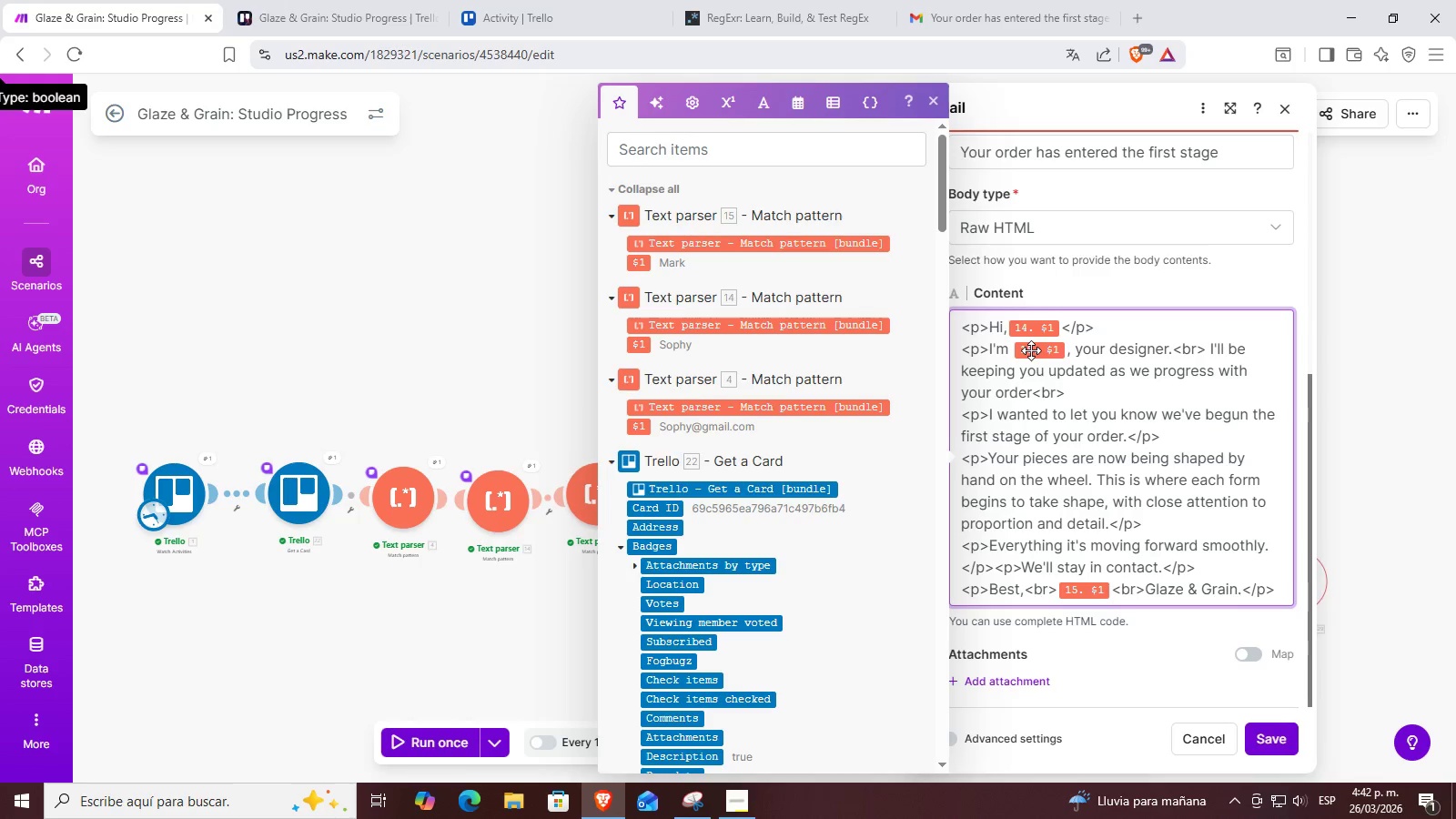 
key(Delete)
 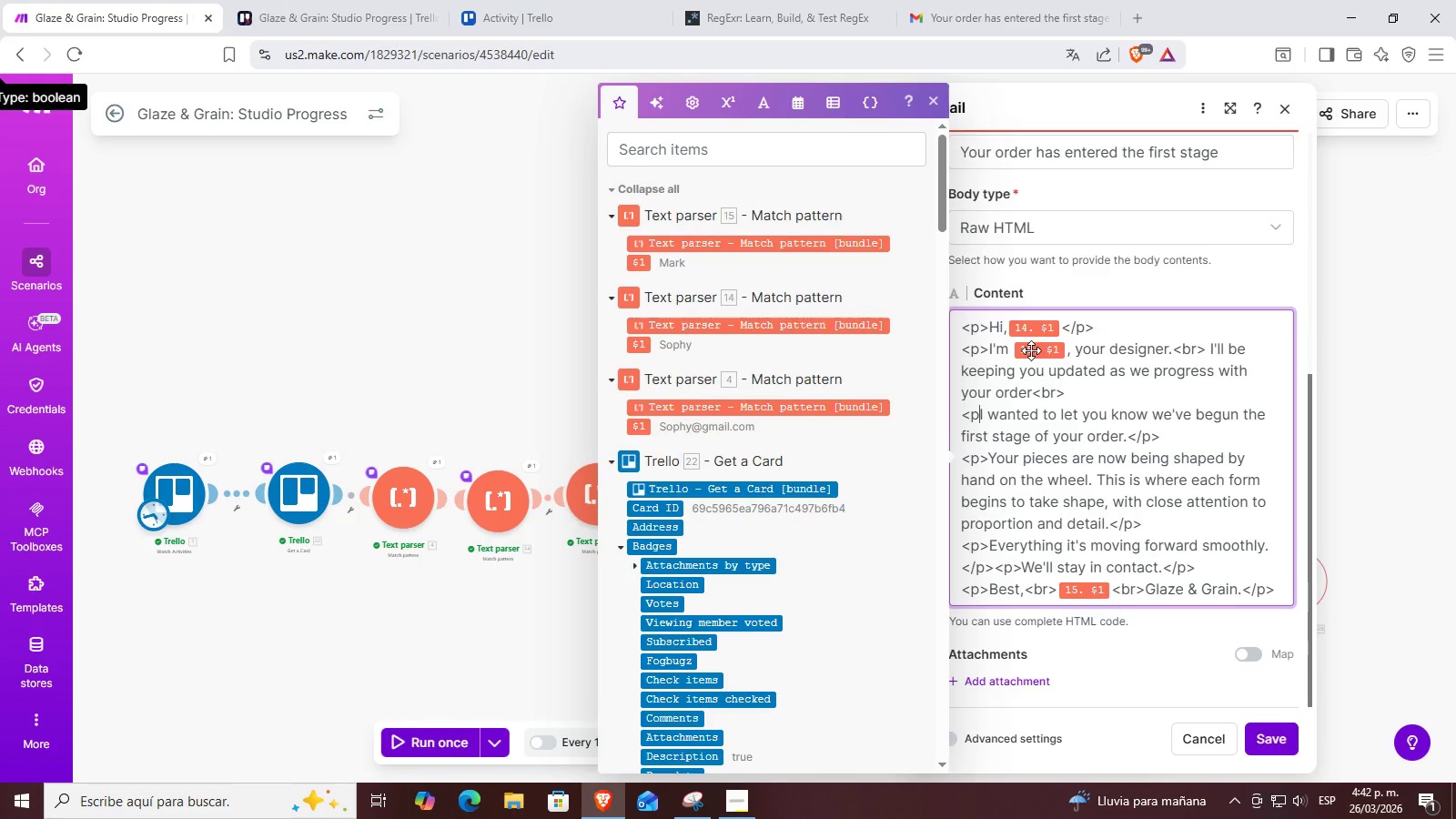 
key(Backspace)
 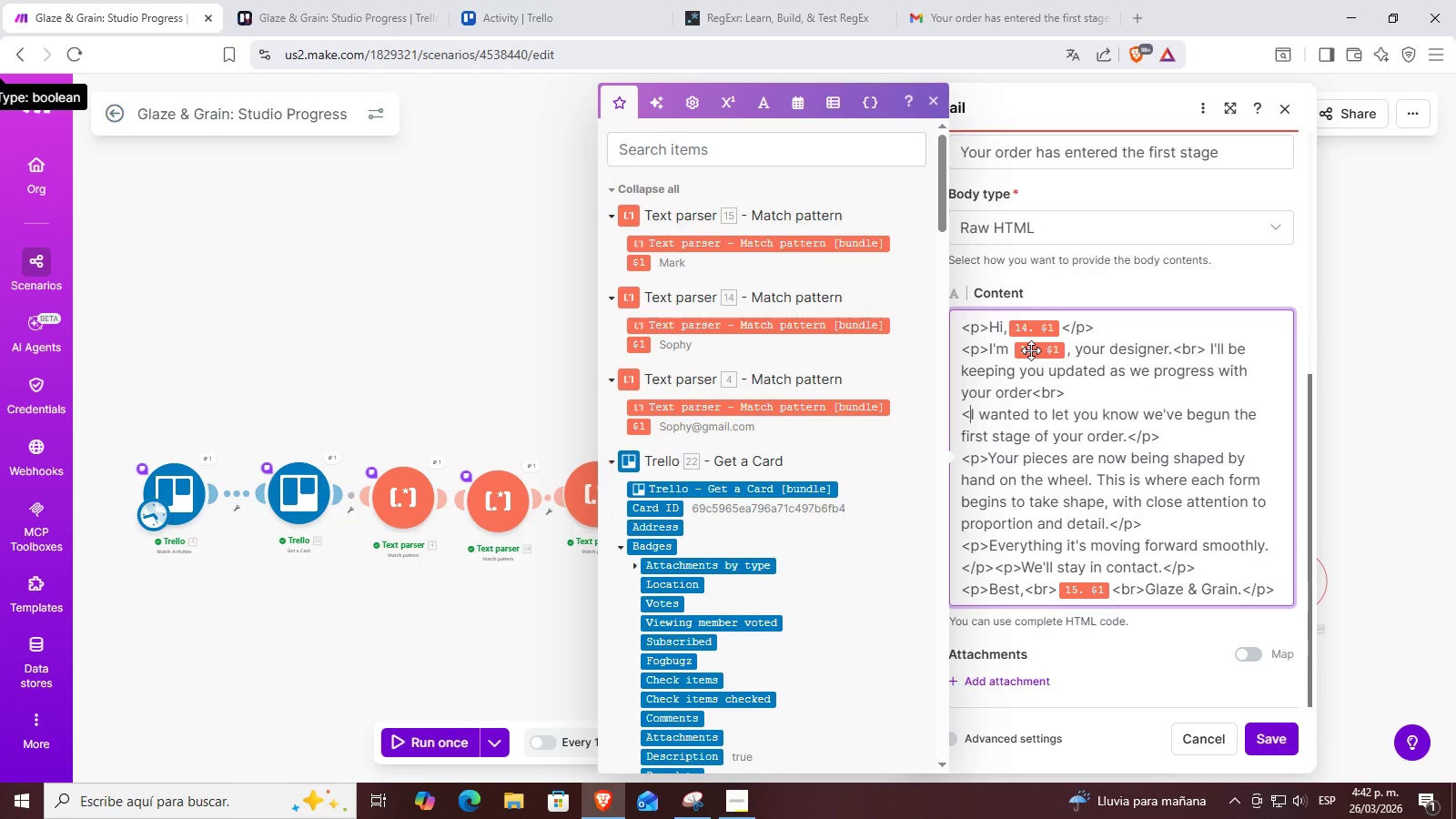 
key(Backspace)
 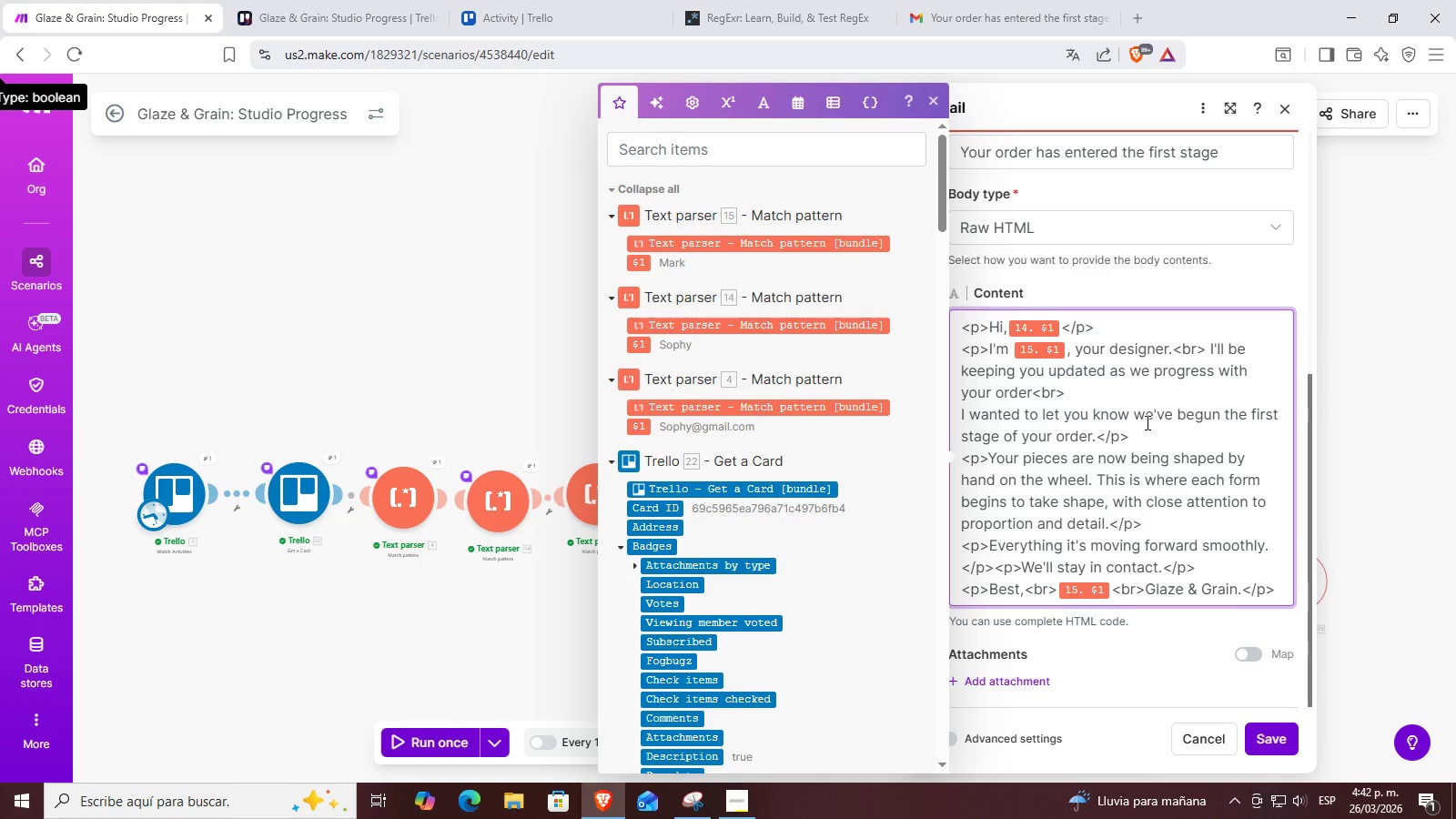 
left_click([1125, 435])
 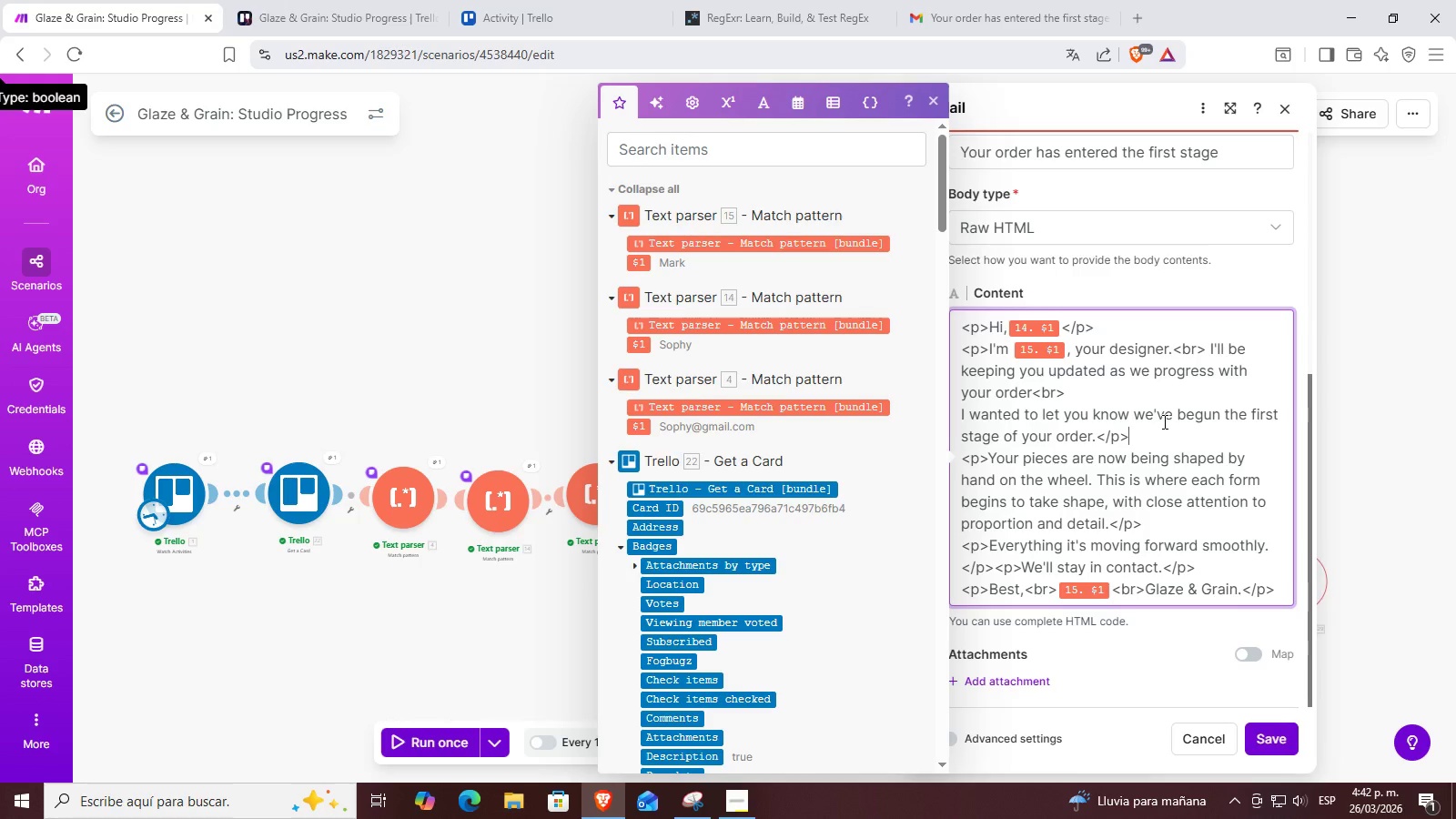 
key(ArrowLeft)
 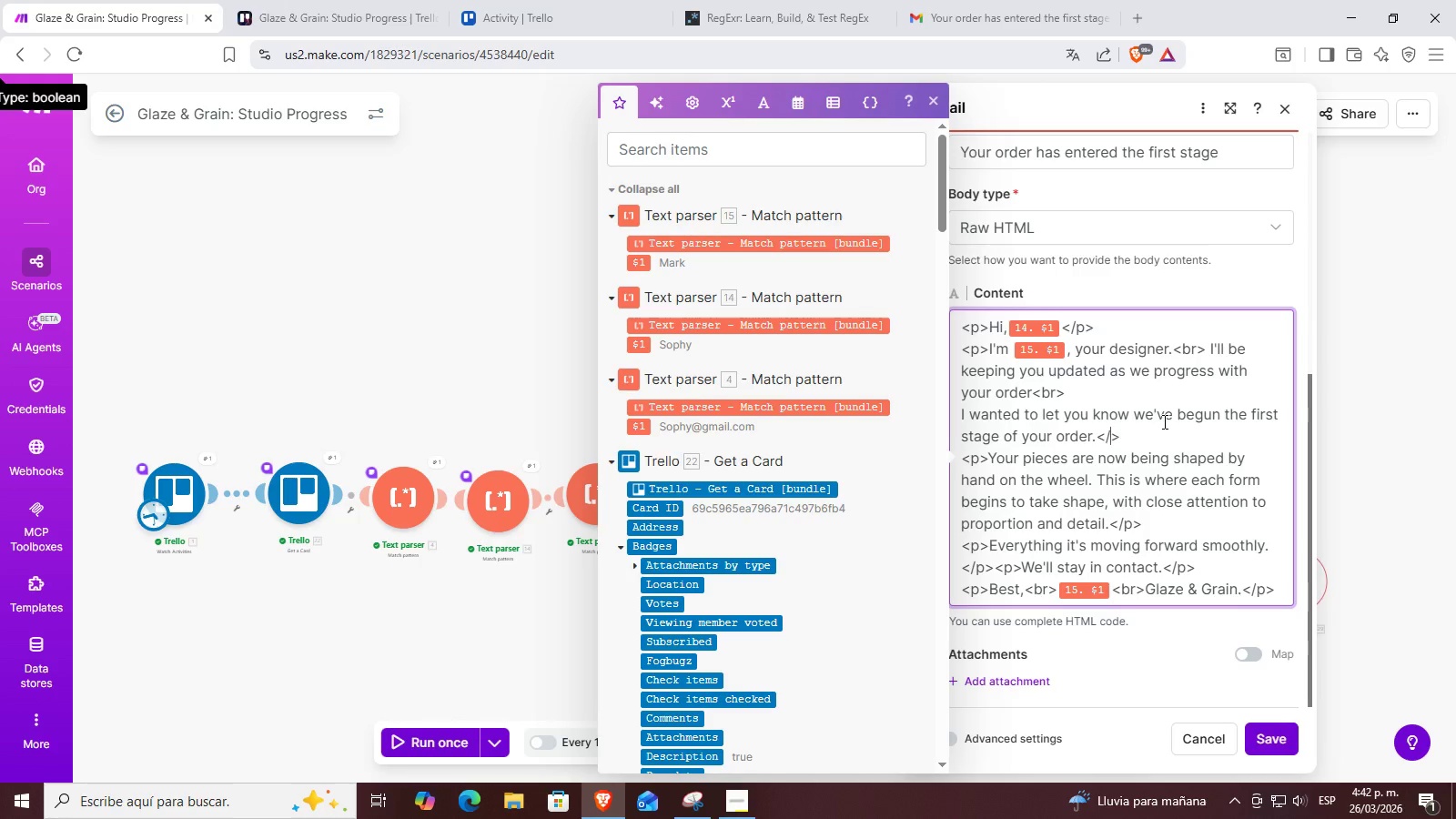 
key(Backspace)
key(Backspace)
type(br)
 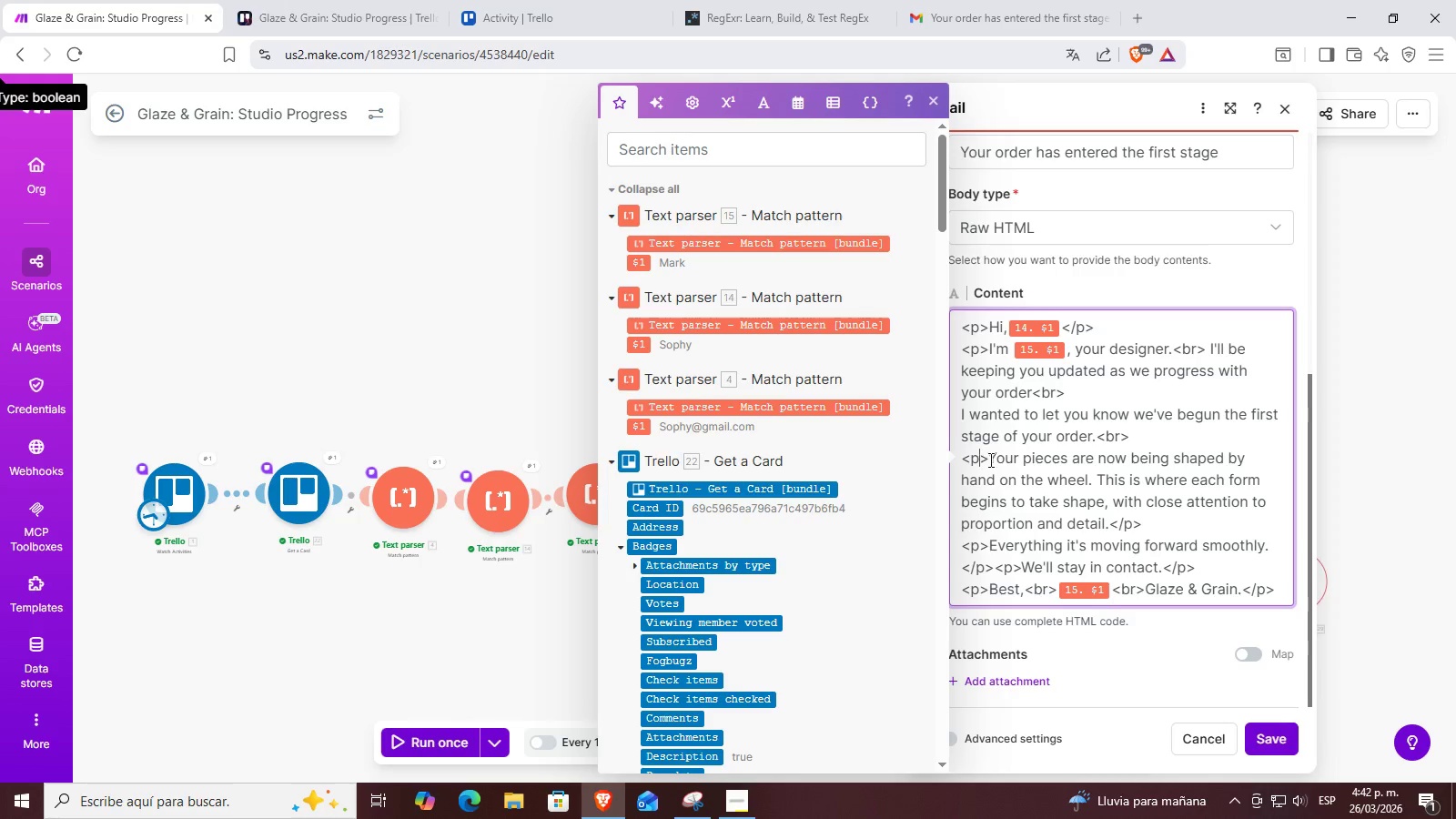 
double_click([989, 459])
 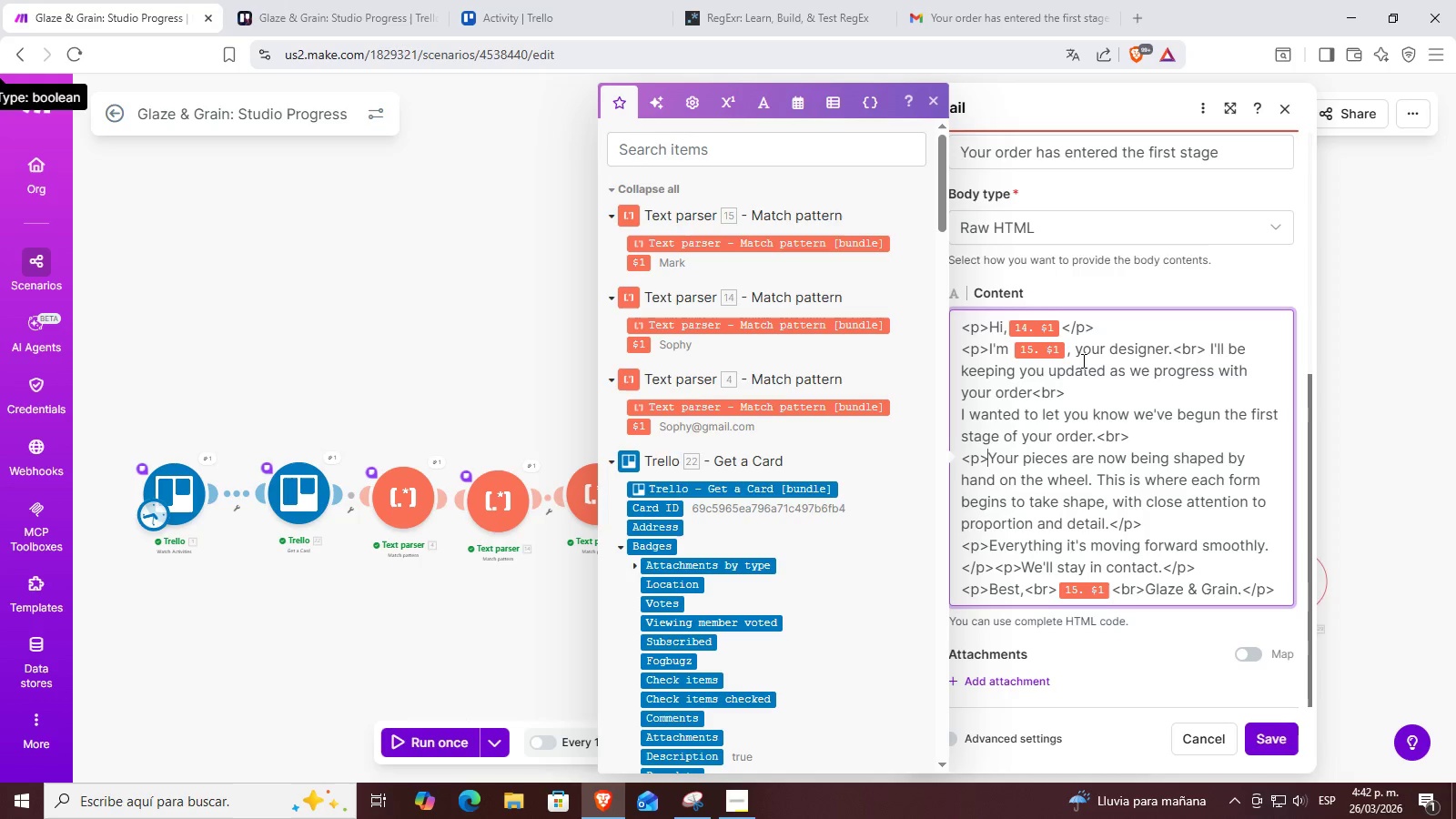 
key(Backspace)
 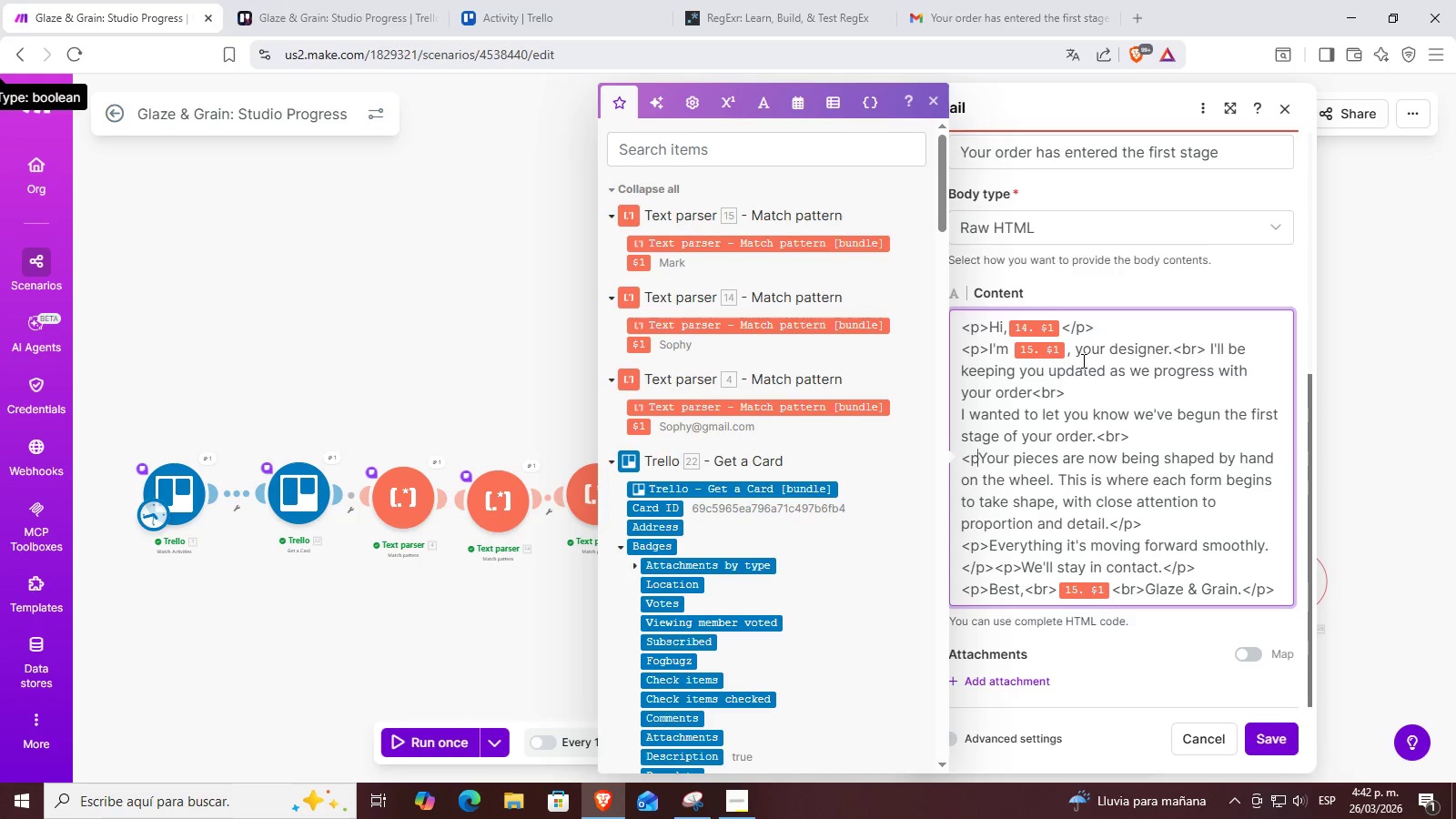 
key(Backspace)
 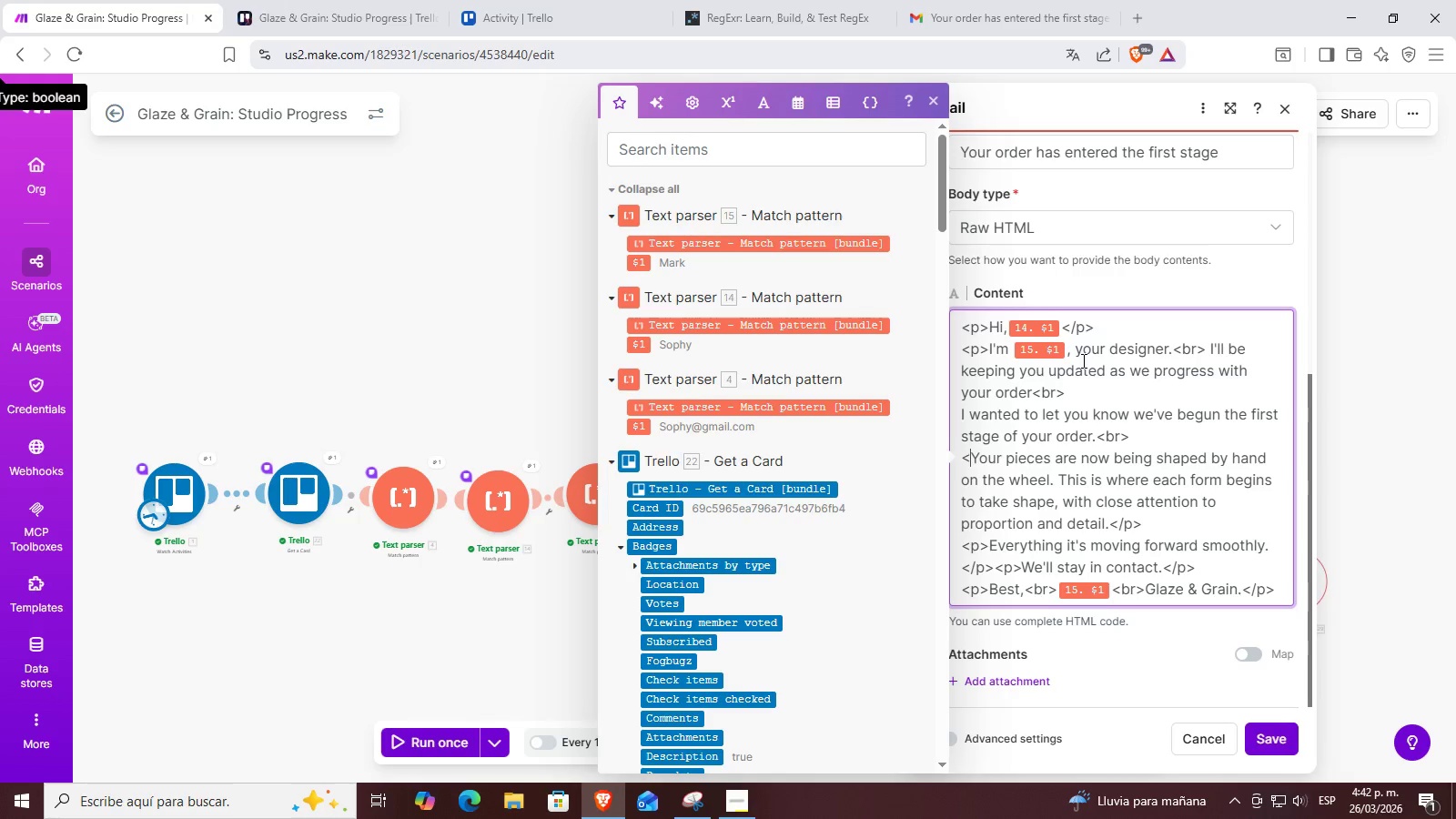 
key(Backspace)
 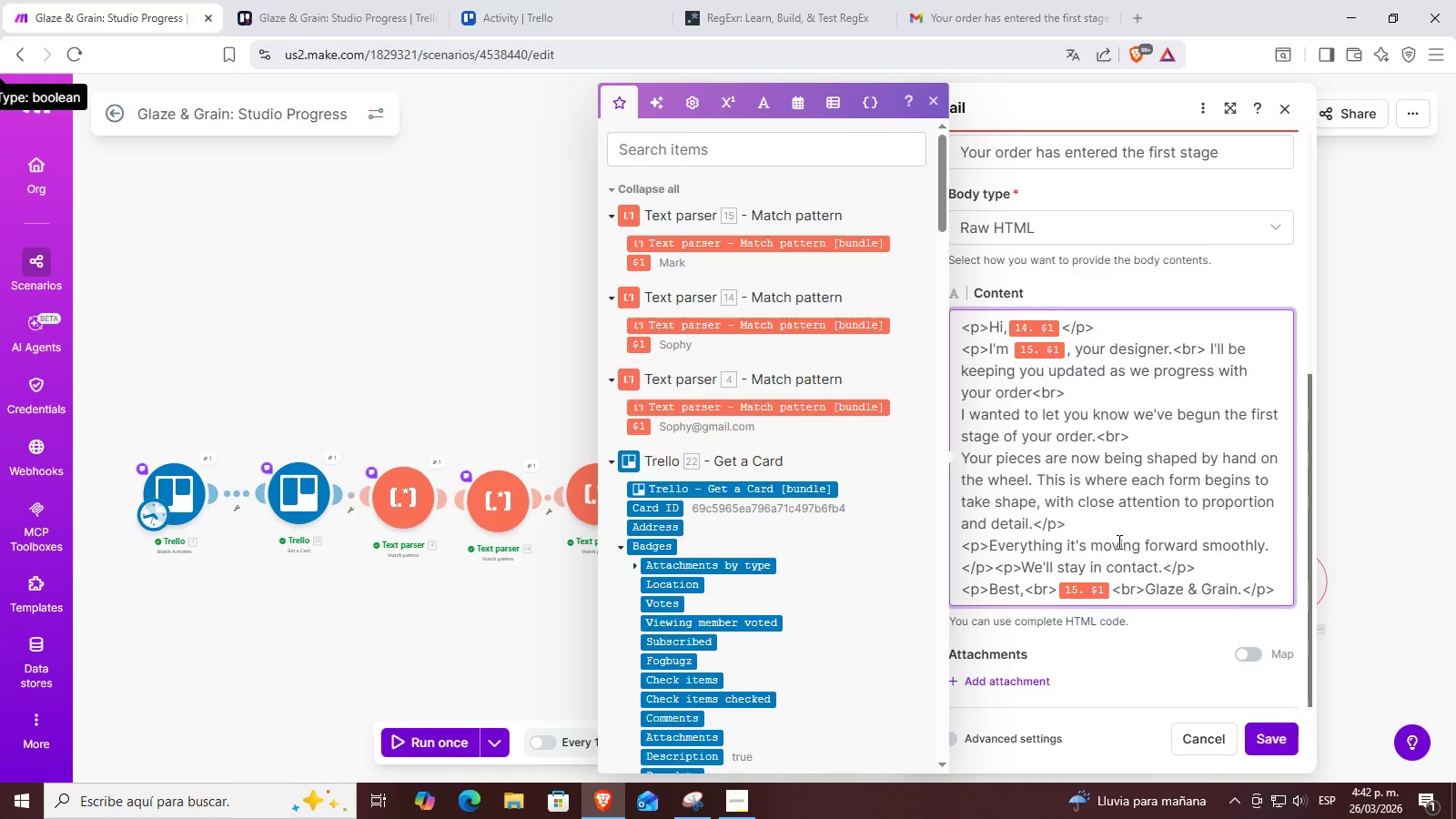 
left_click([1136, 505])
 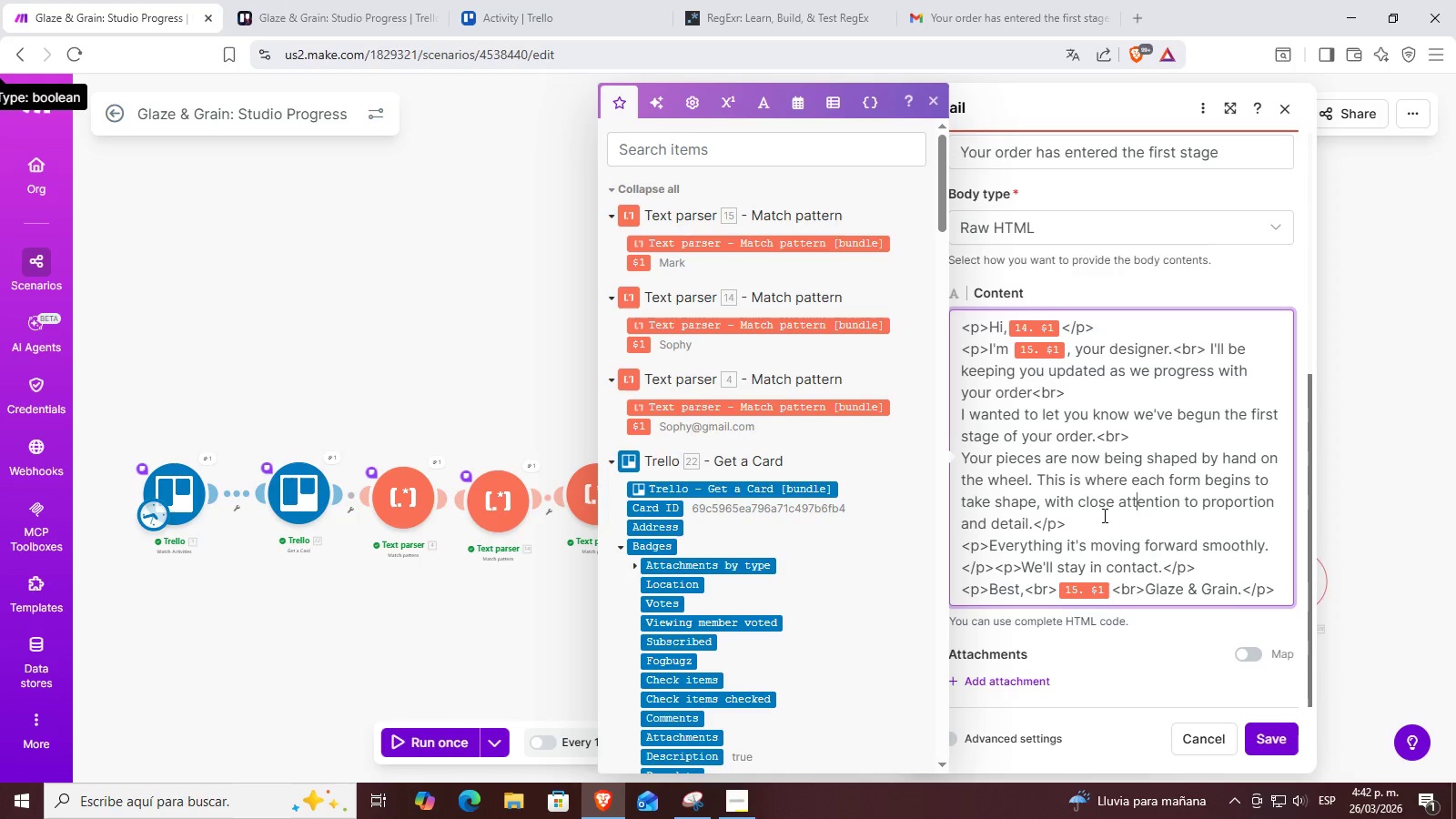 
left_click([1103, 515])
 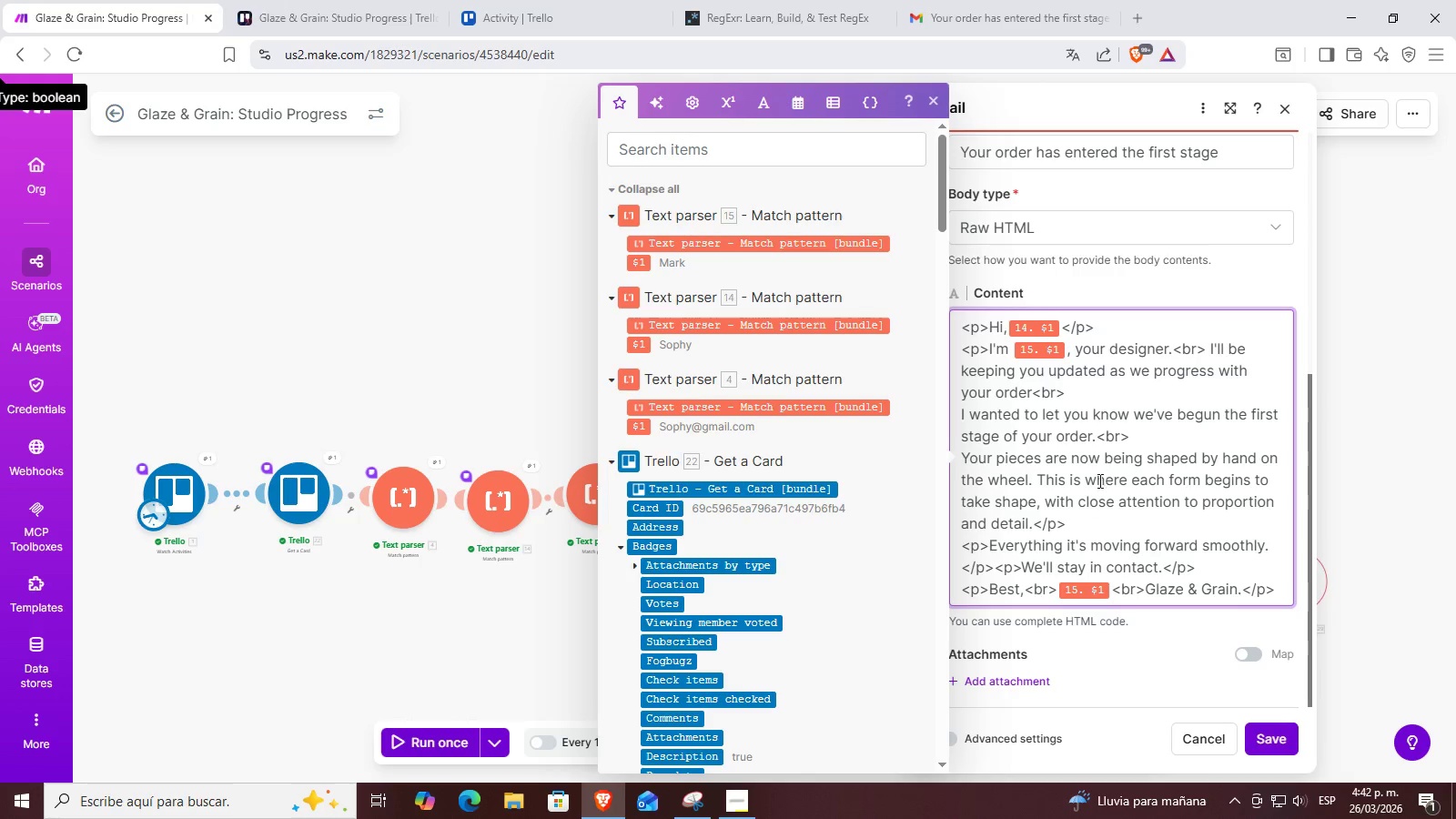 
scroll: coordinate [1089, 500], scroll_direction: down, amount: 1.0
 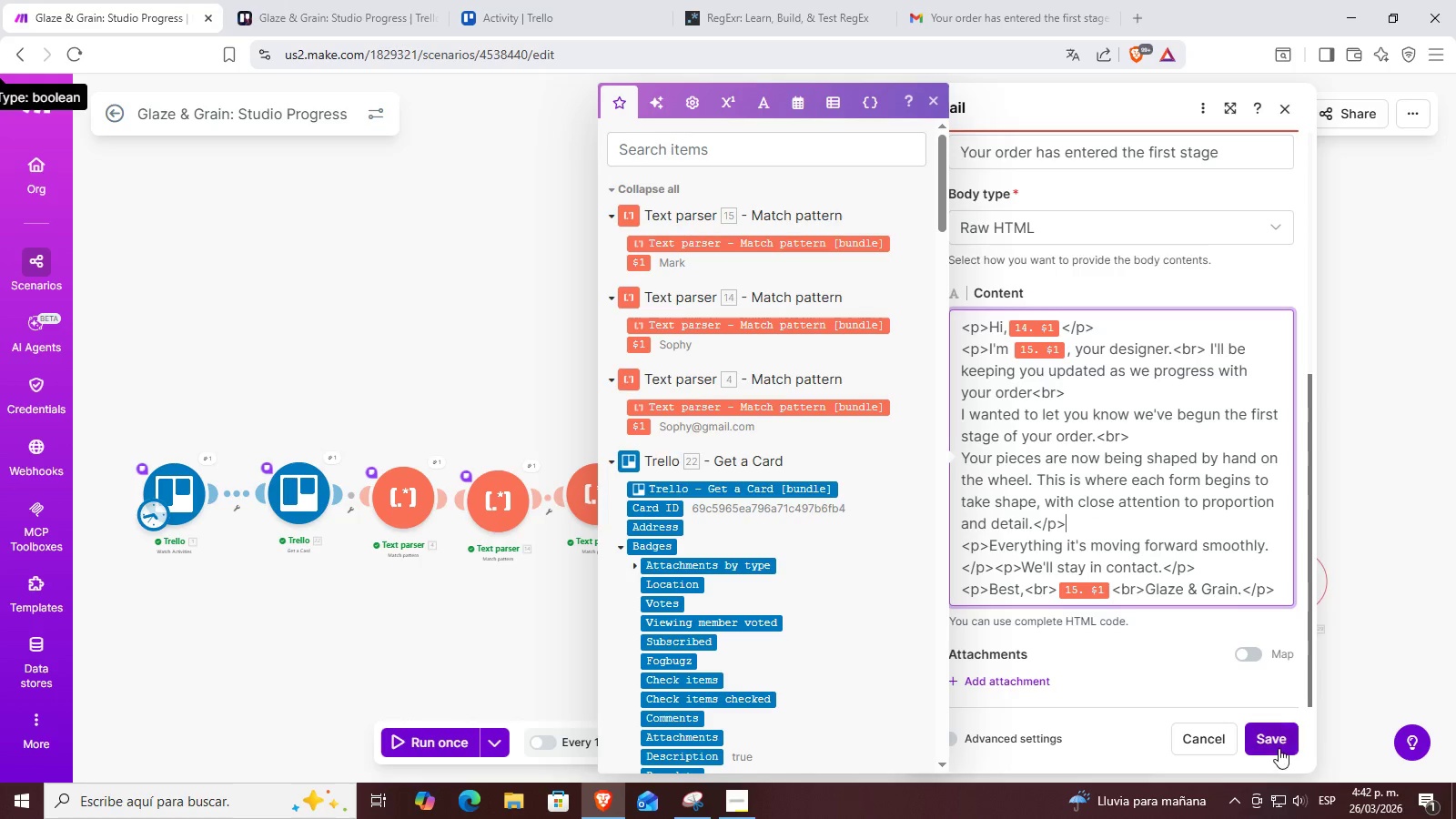 
left_click([1278, 744])
 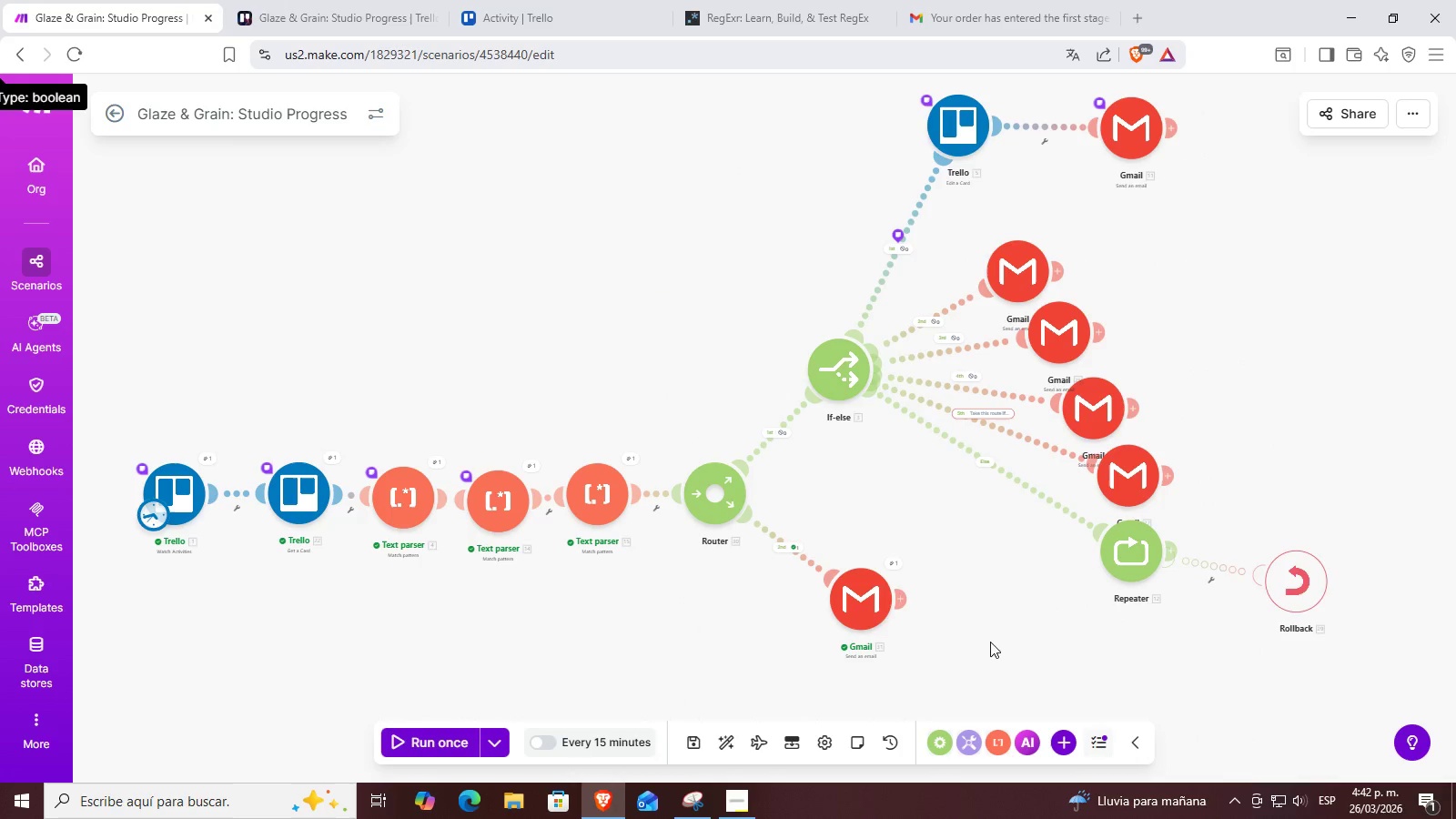 
left_click_drag(start_coordinate=[1036, 619], to_coordinate=[933, 632])
 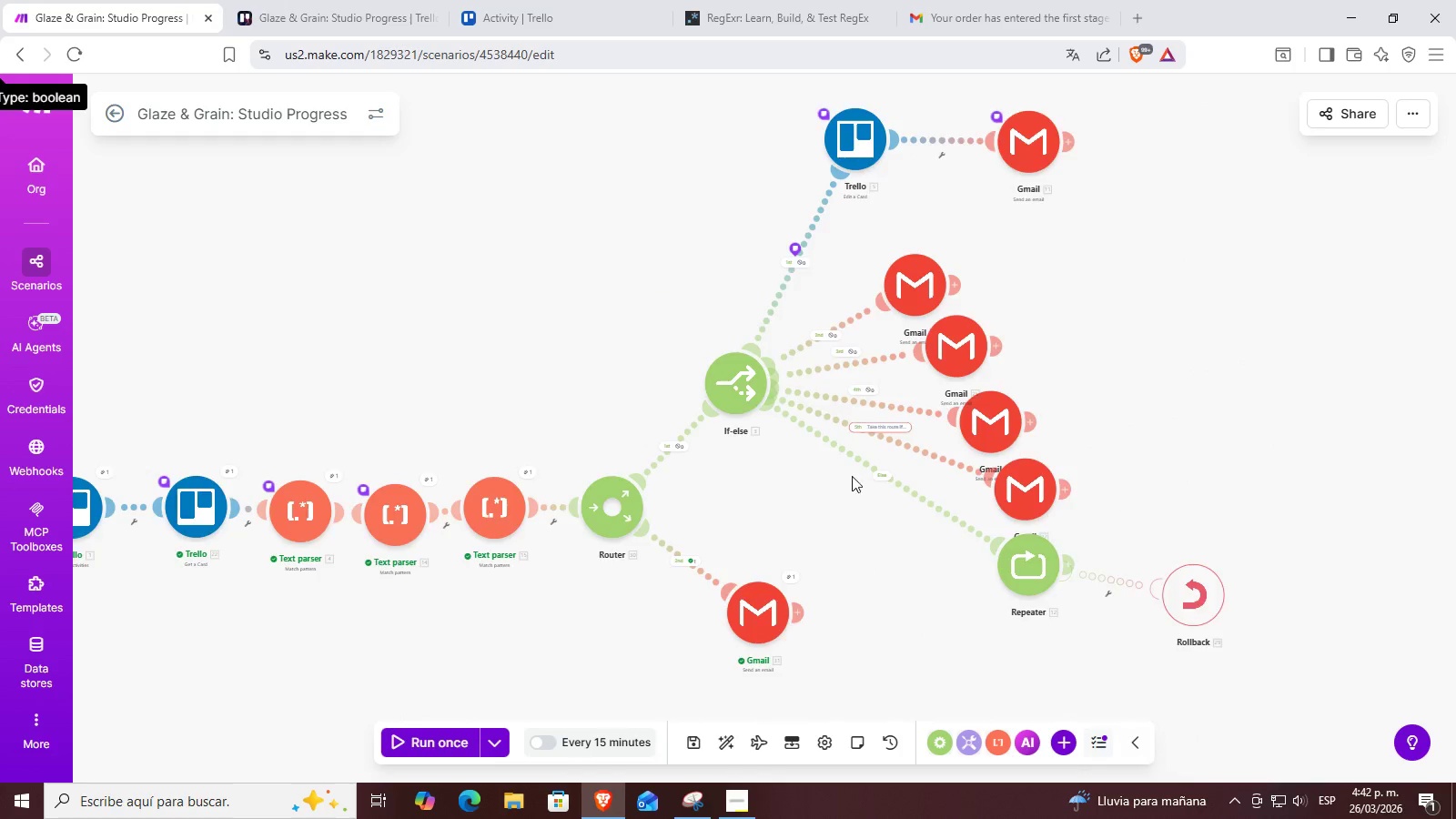 
scroll: coordinate [850, 411], scroll_direction: up, amount: 3.0
 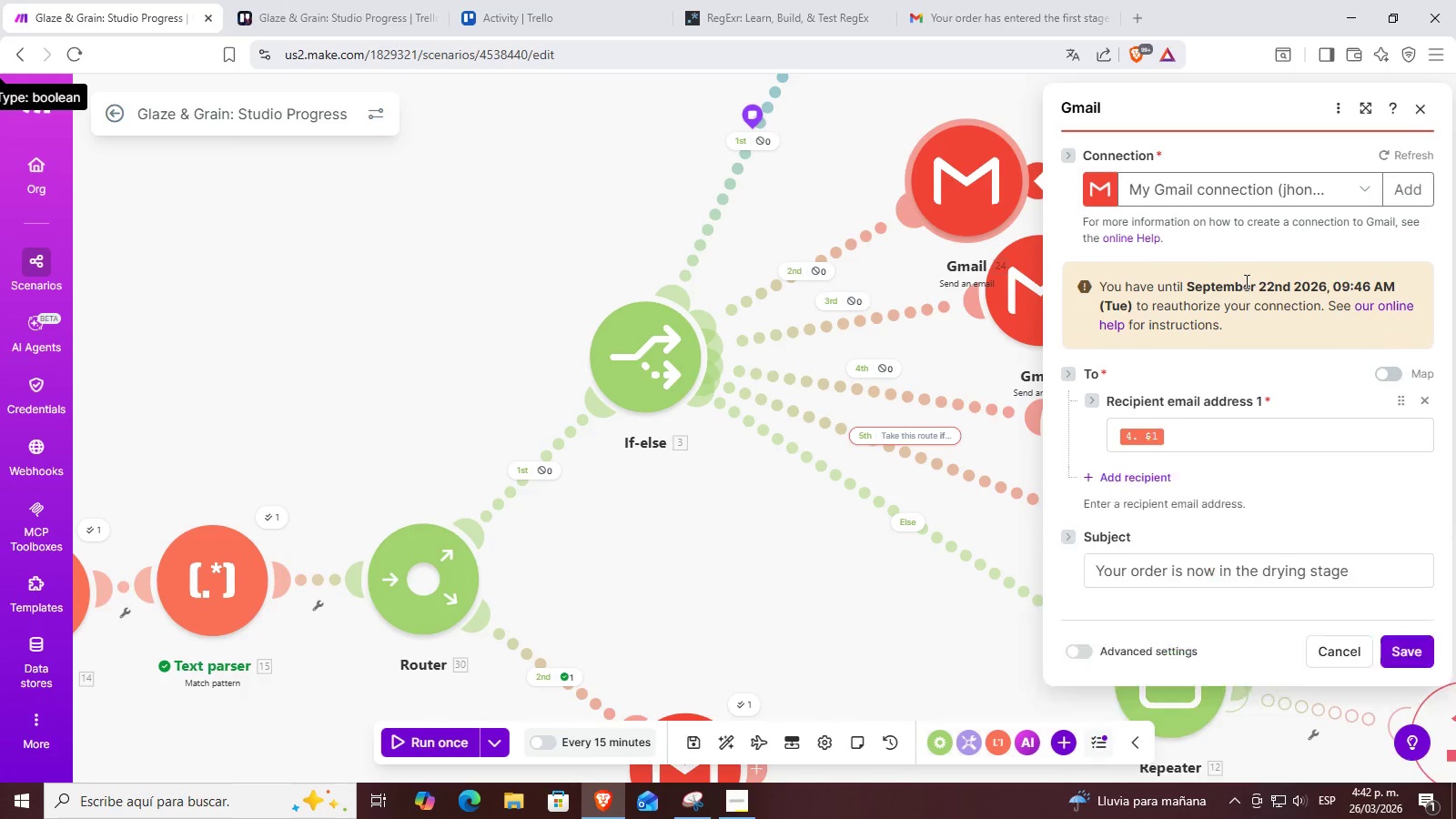 
left_click_drag(start_coordinate=[695, 430], to_coordinate=[565, 318])
 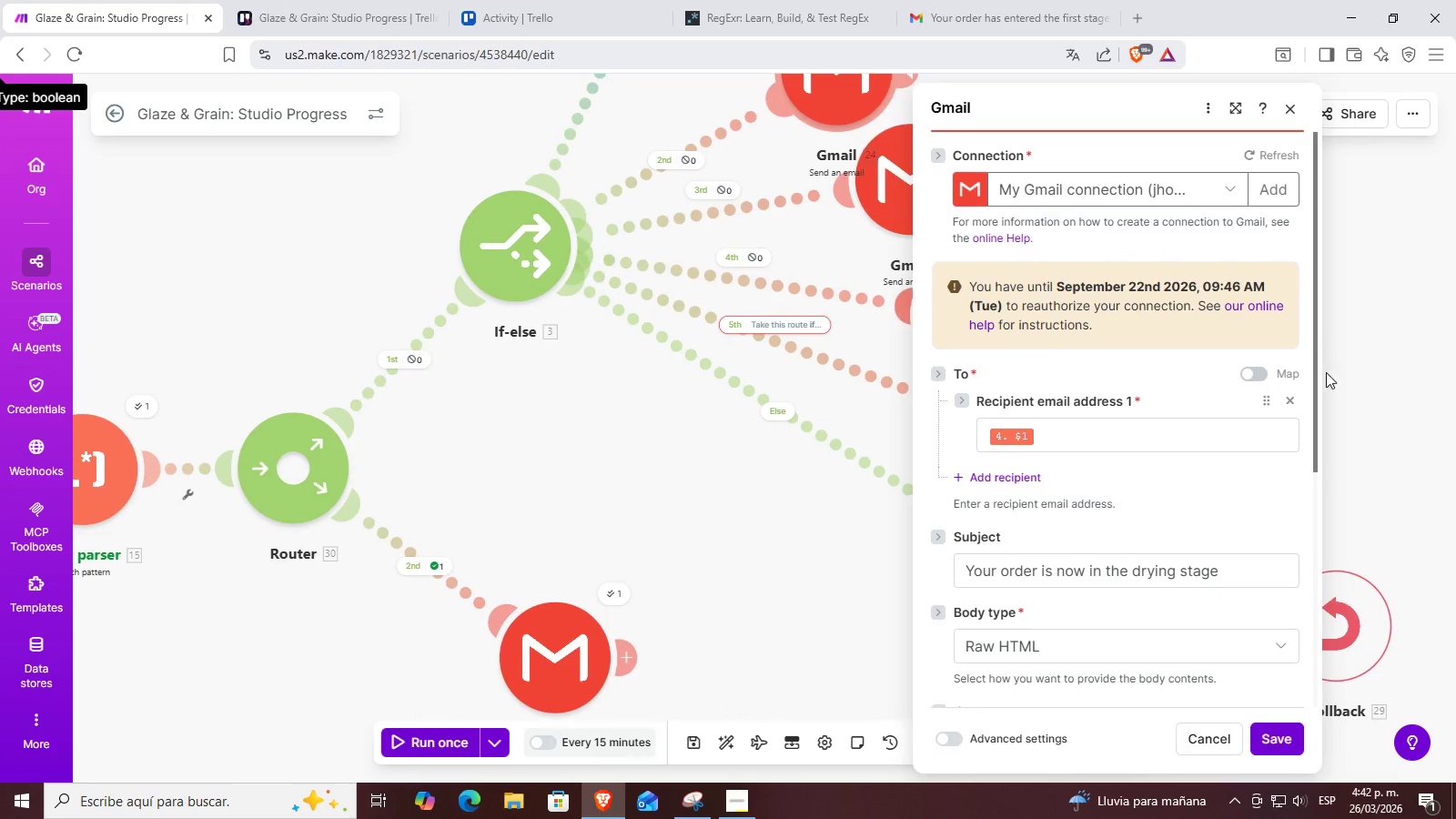 
scroll: coordinate [1159, 410], scroll_direction: down, amount: 7.0
 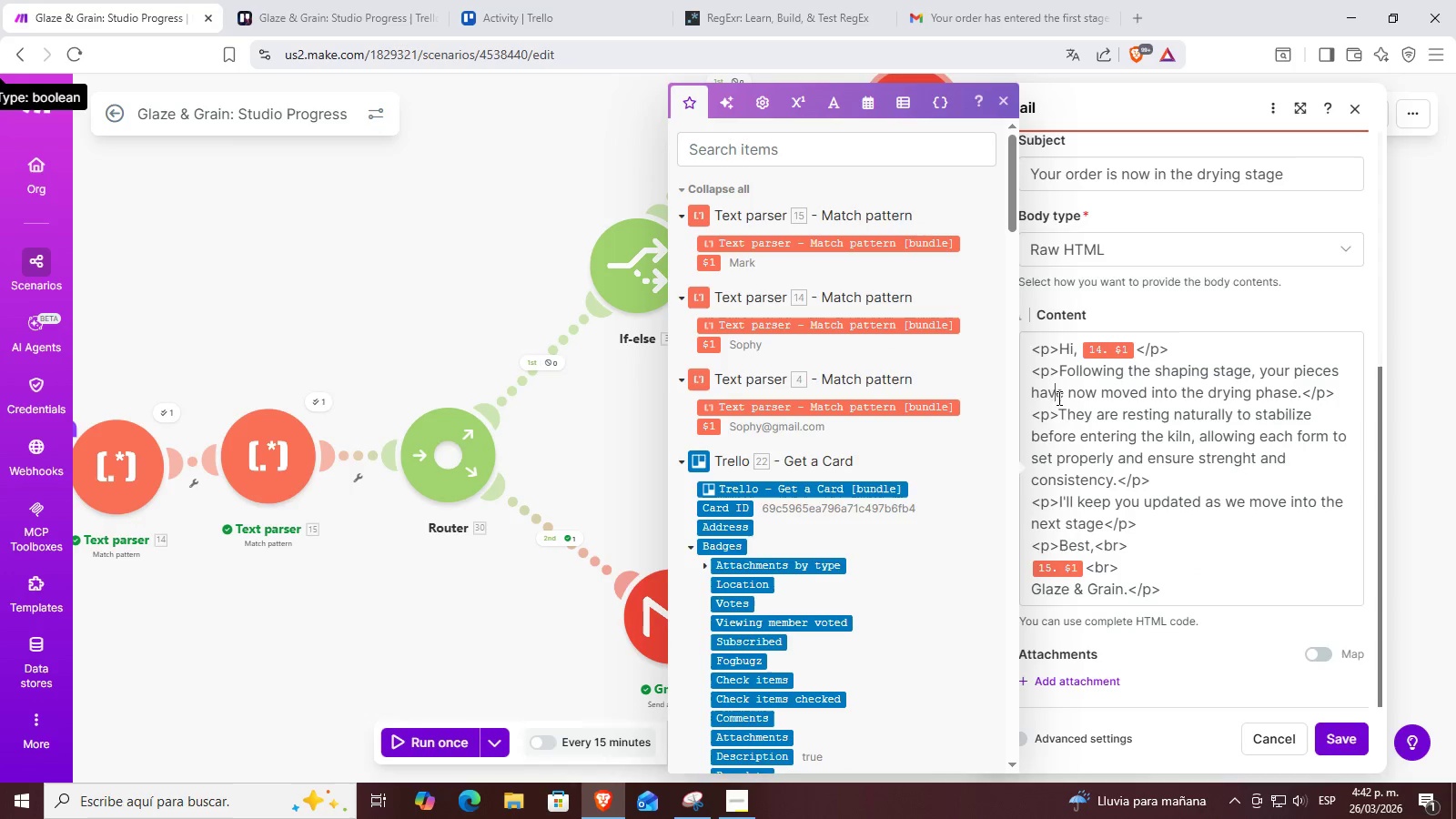 
double_click([1048, 423])
 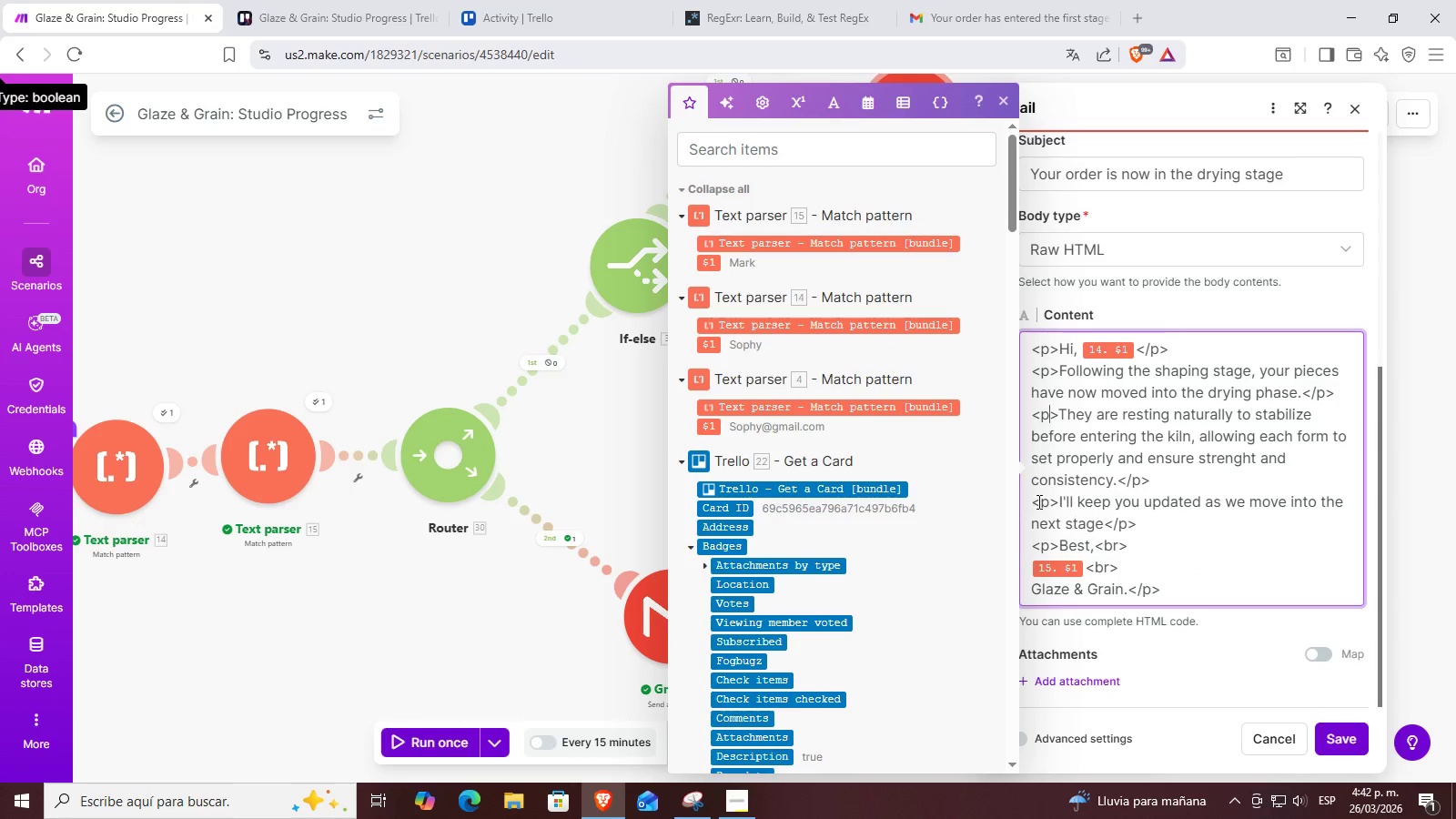 
left_click([1057, 507])
 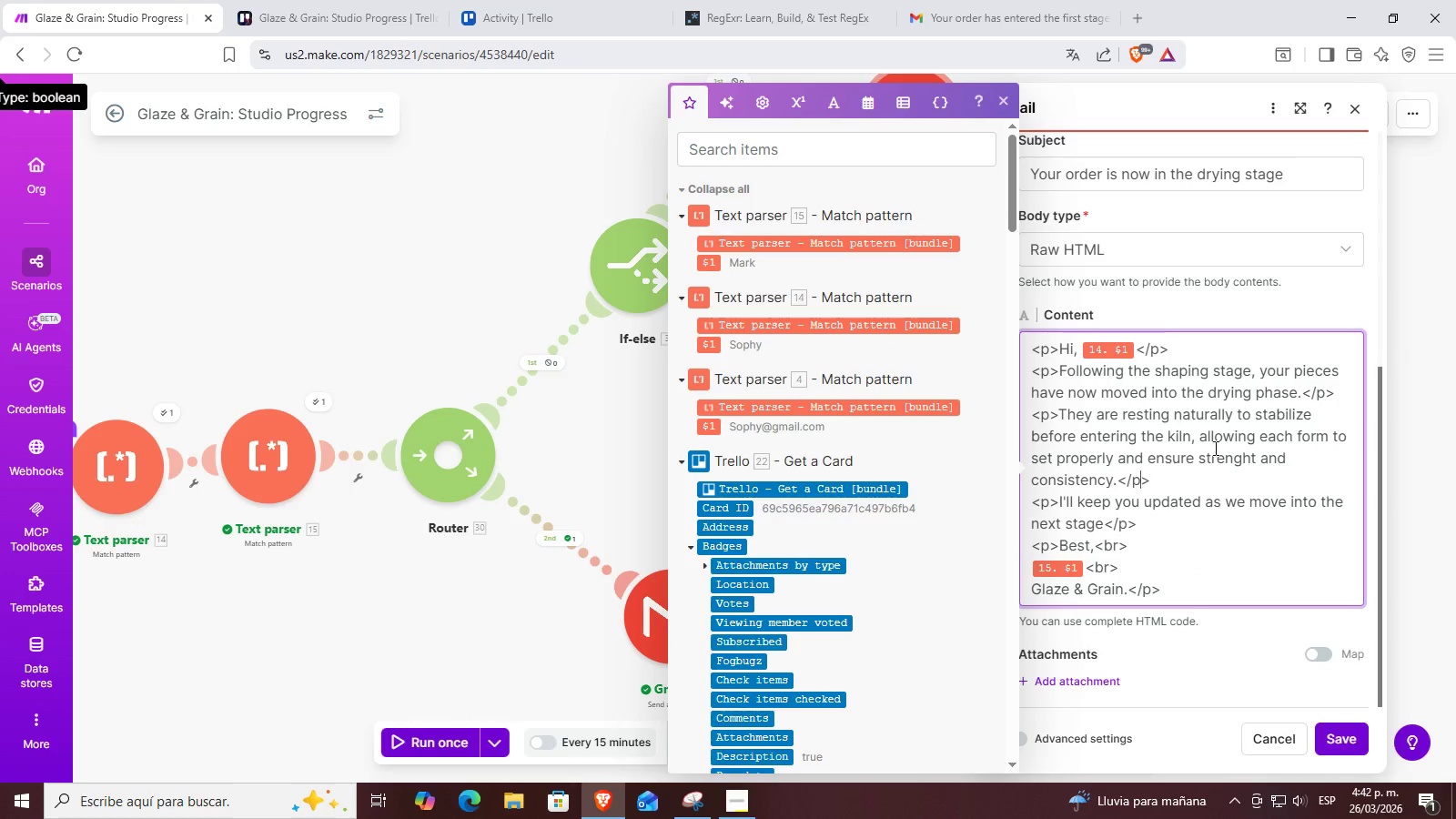 
key(ArrowRight)
 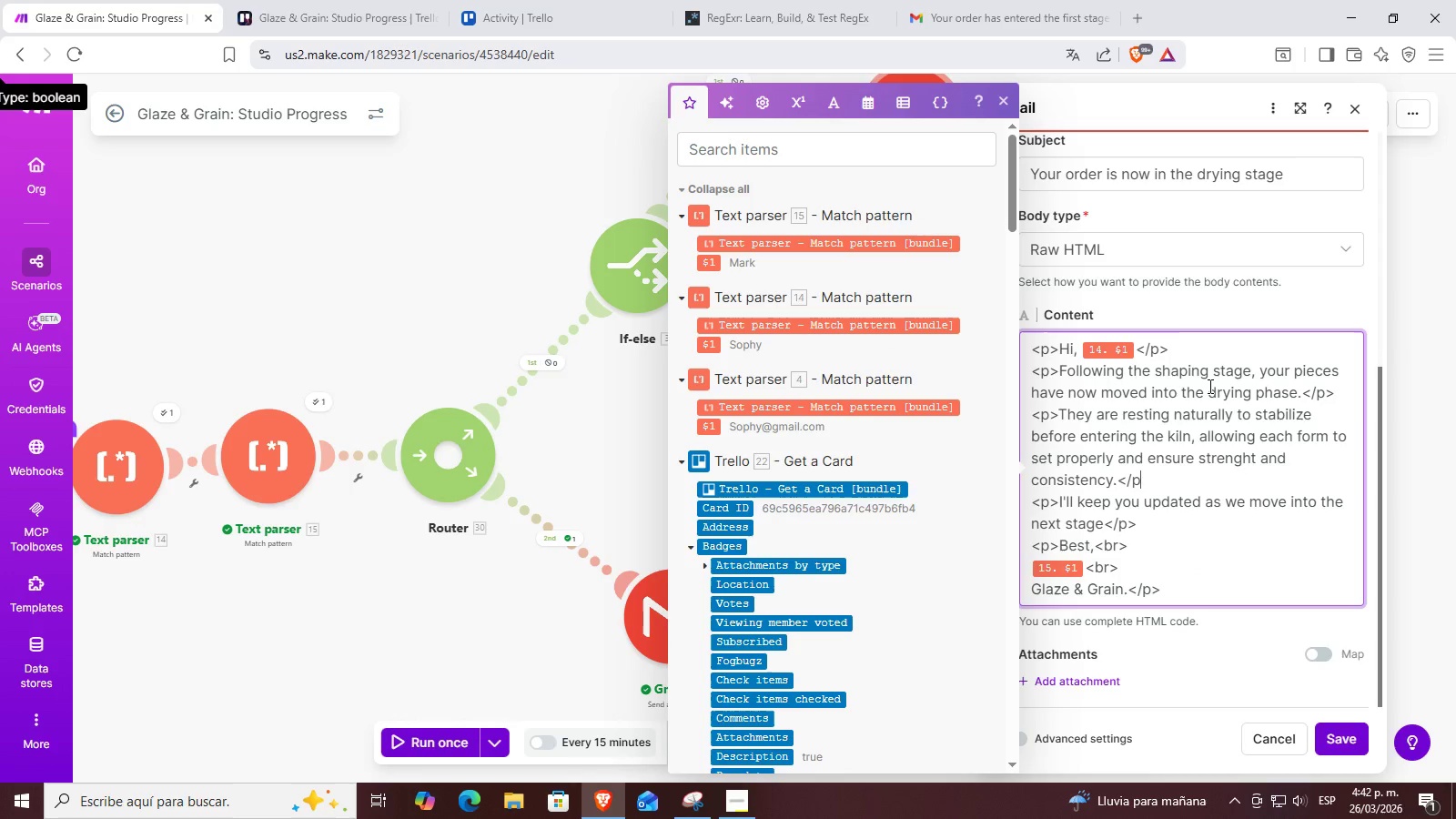 
key(Backspace)
key(Backspace)
key(Backspace)
type(br)
key(Backspace)
key(Backspace)
 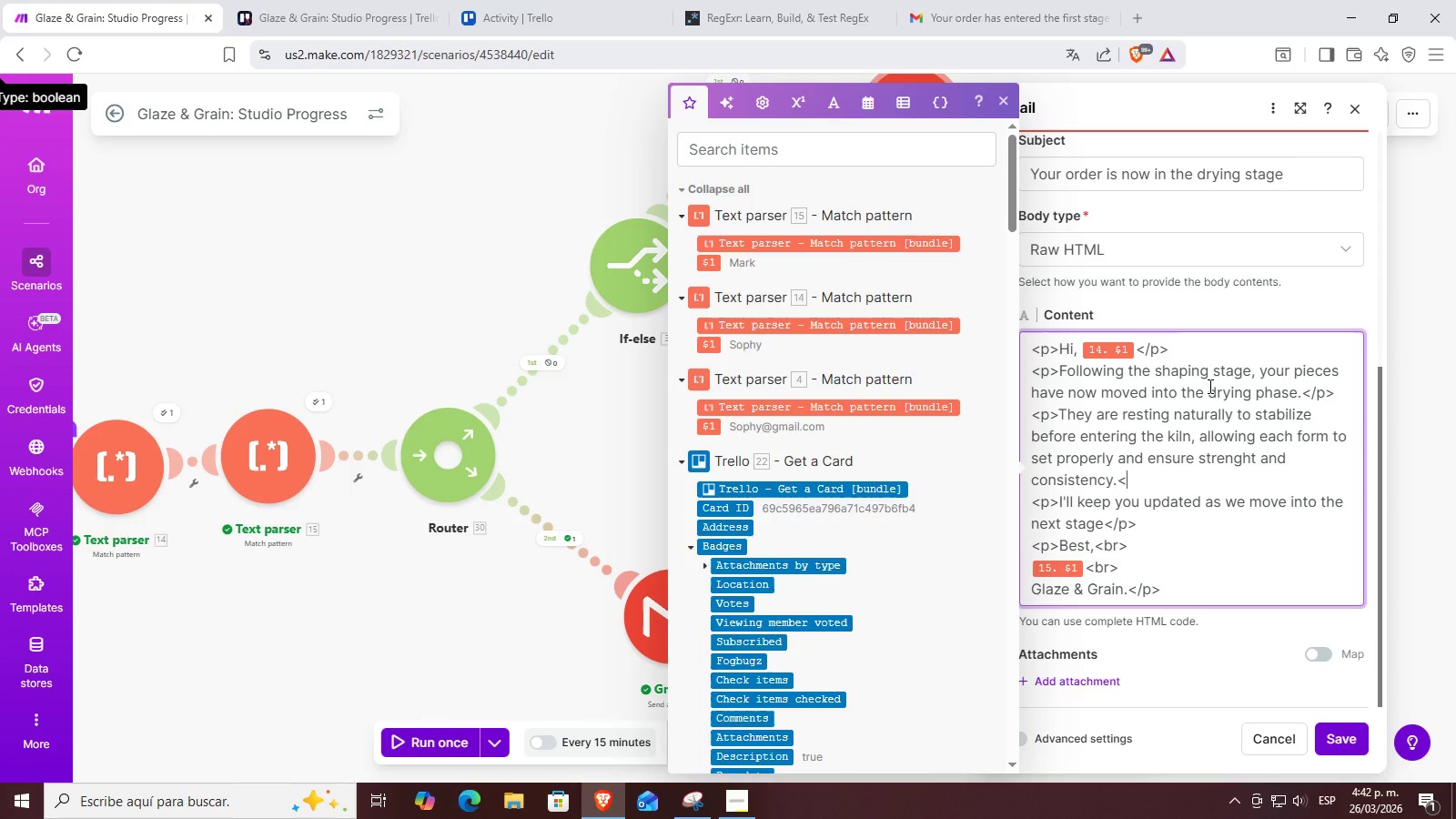 
key(Control+ControlLeft)
 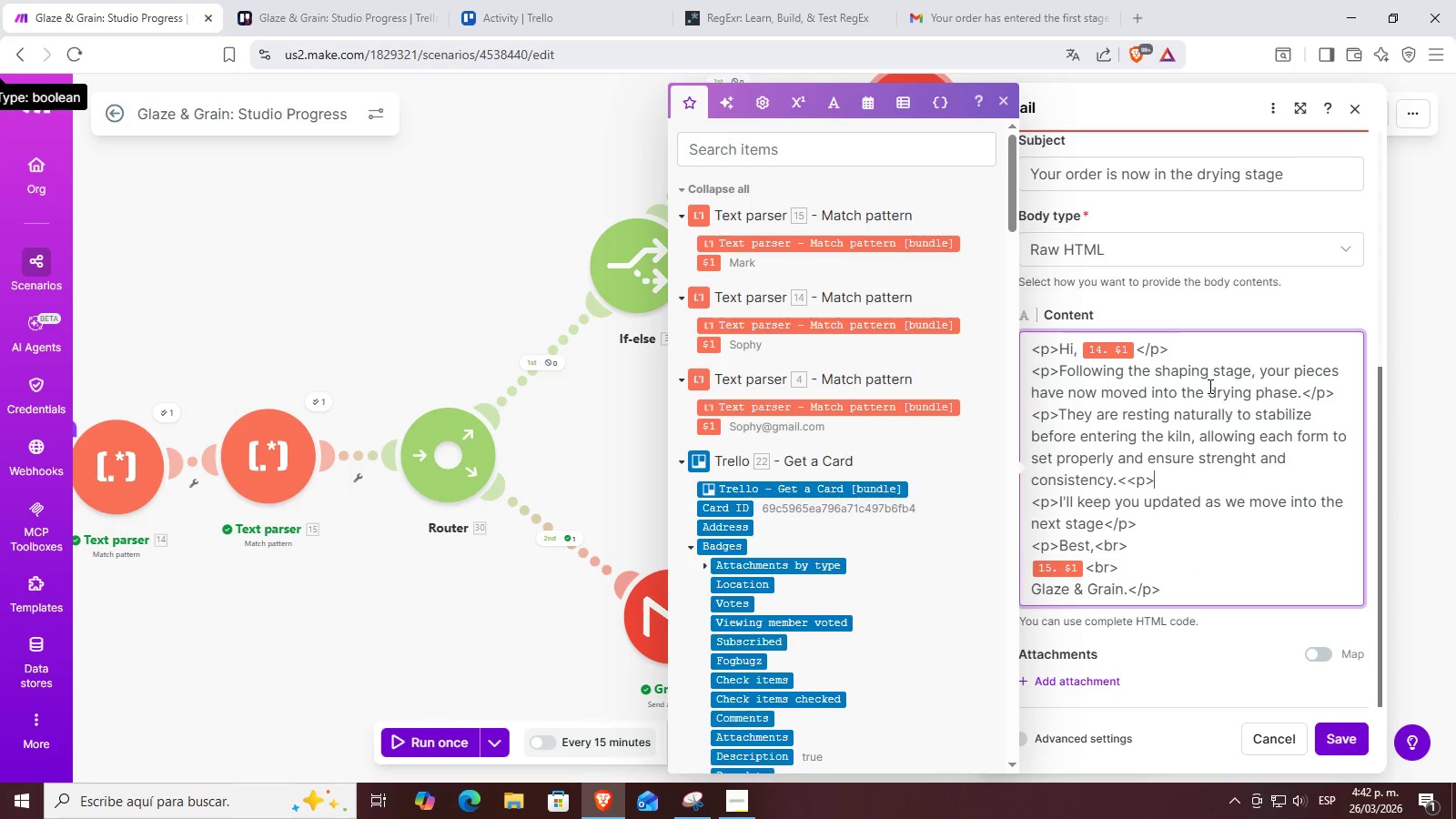 
key(Control+V)
 